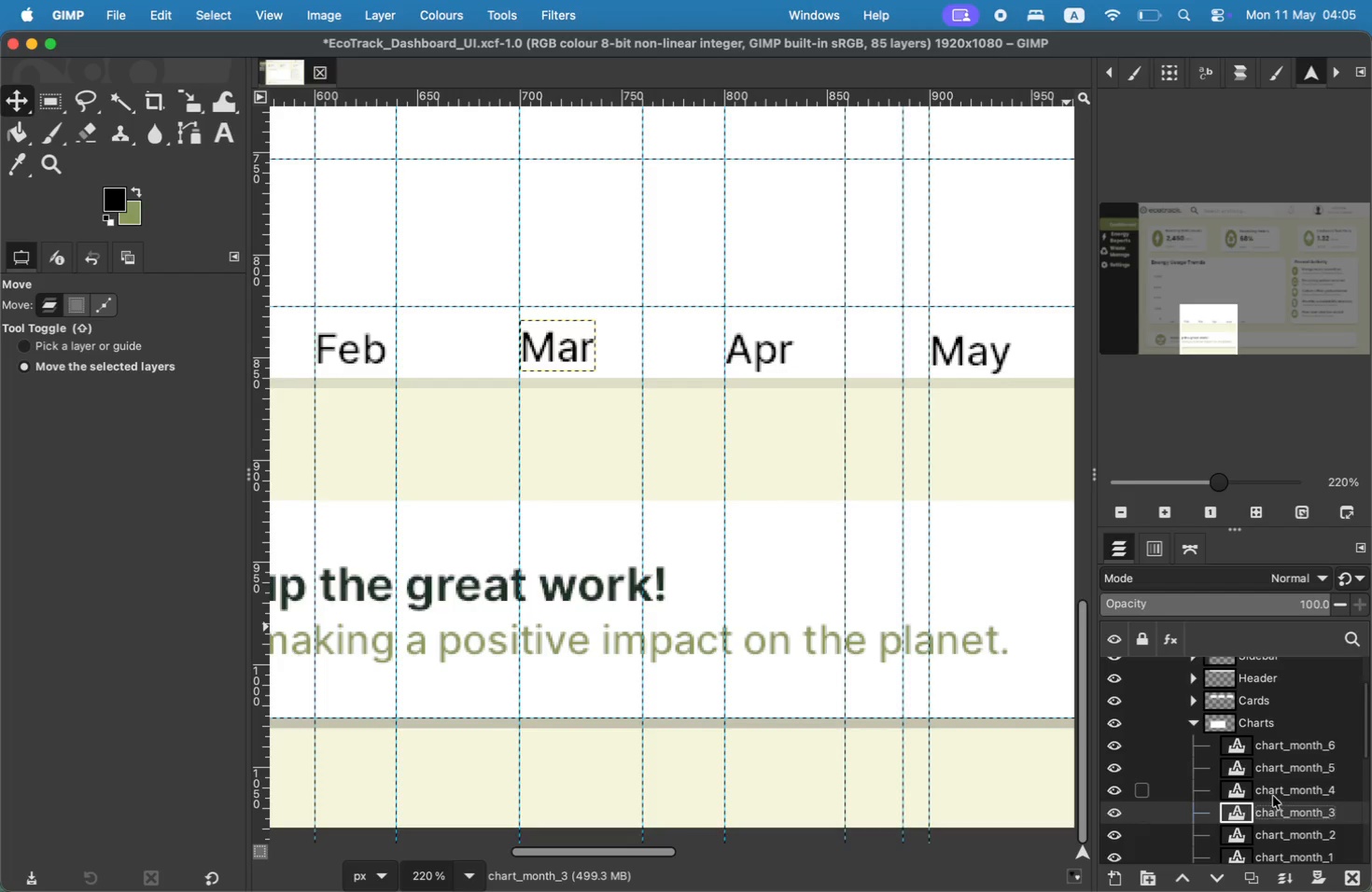 
left_click([1273, 794])
 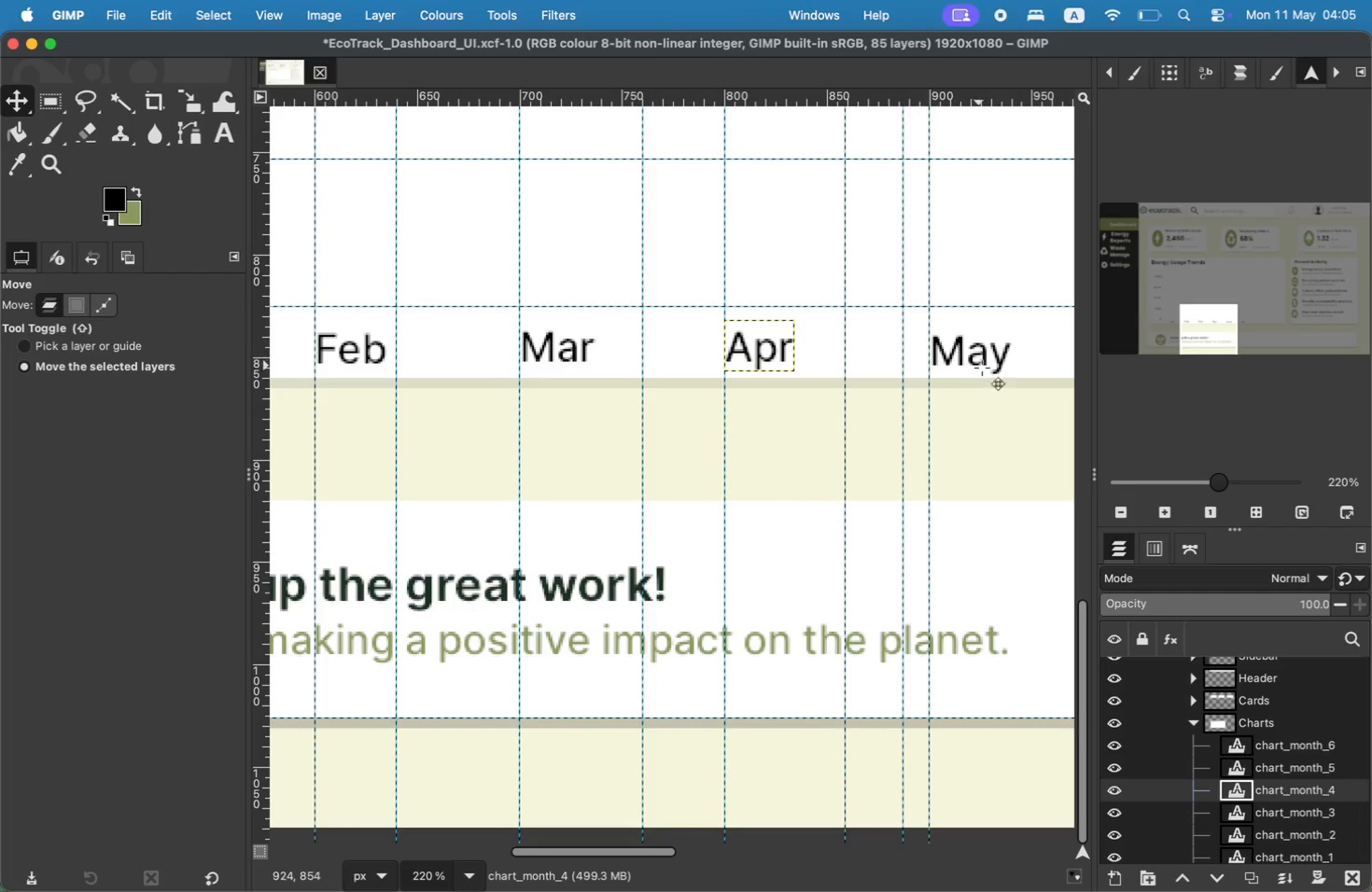 
left_click([1267, 774])
 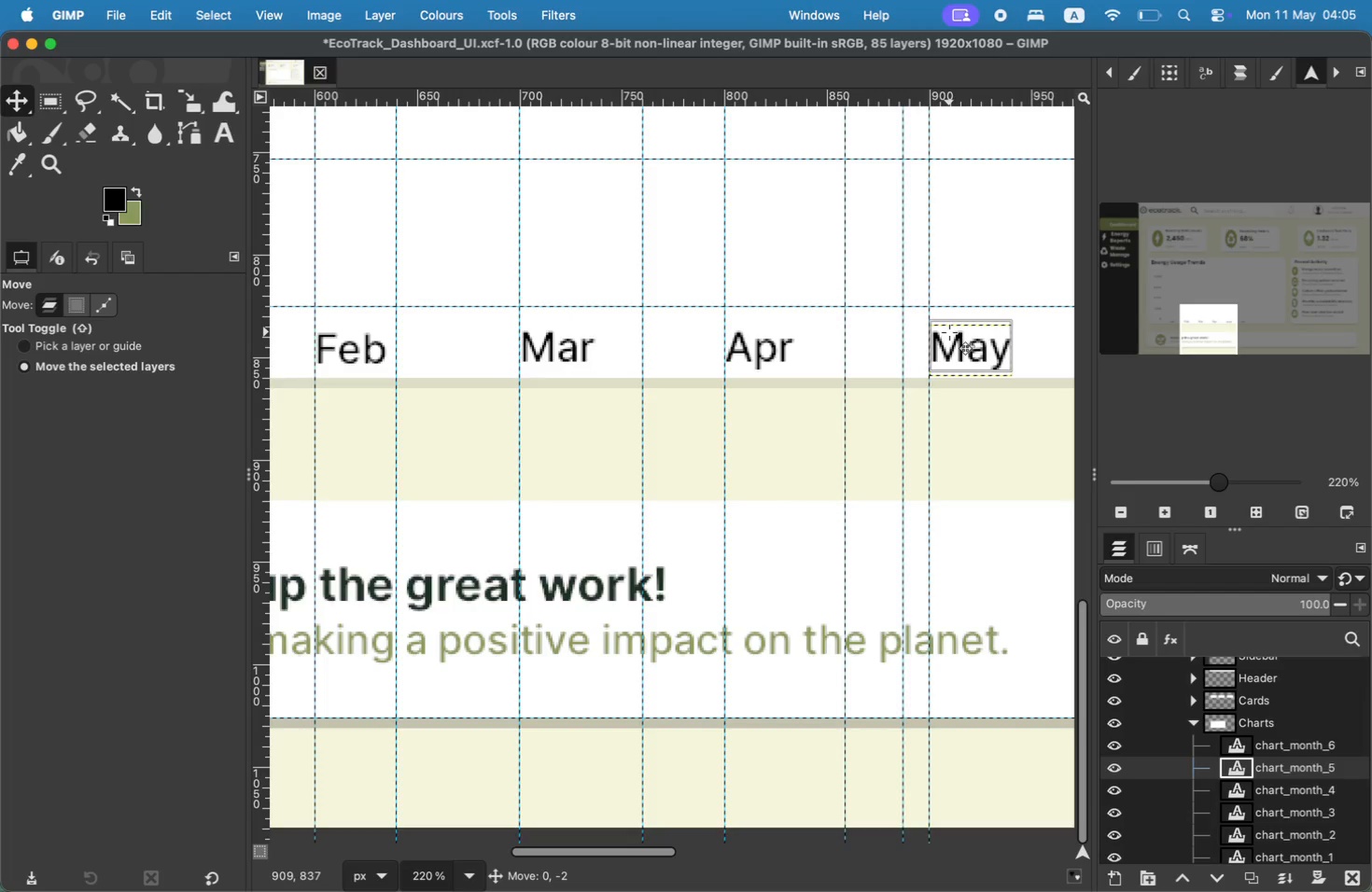 
left_click_drag(start_coordinate=[1197, 341], to_coordinate=[1238, 341])
 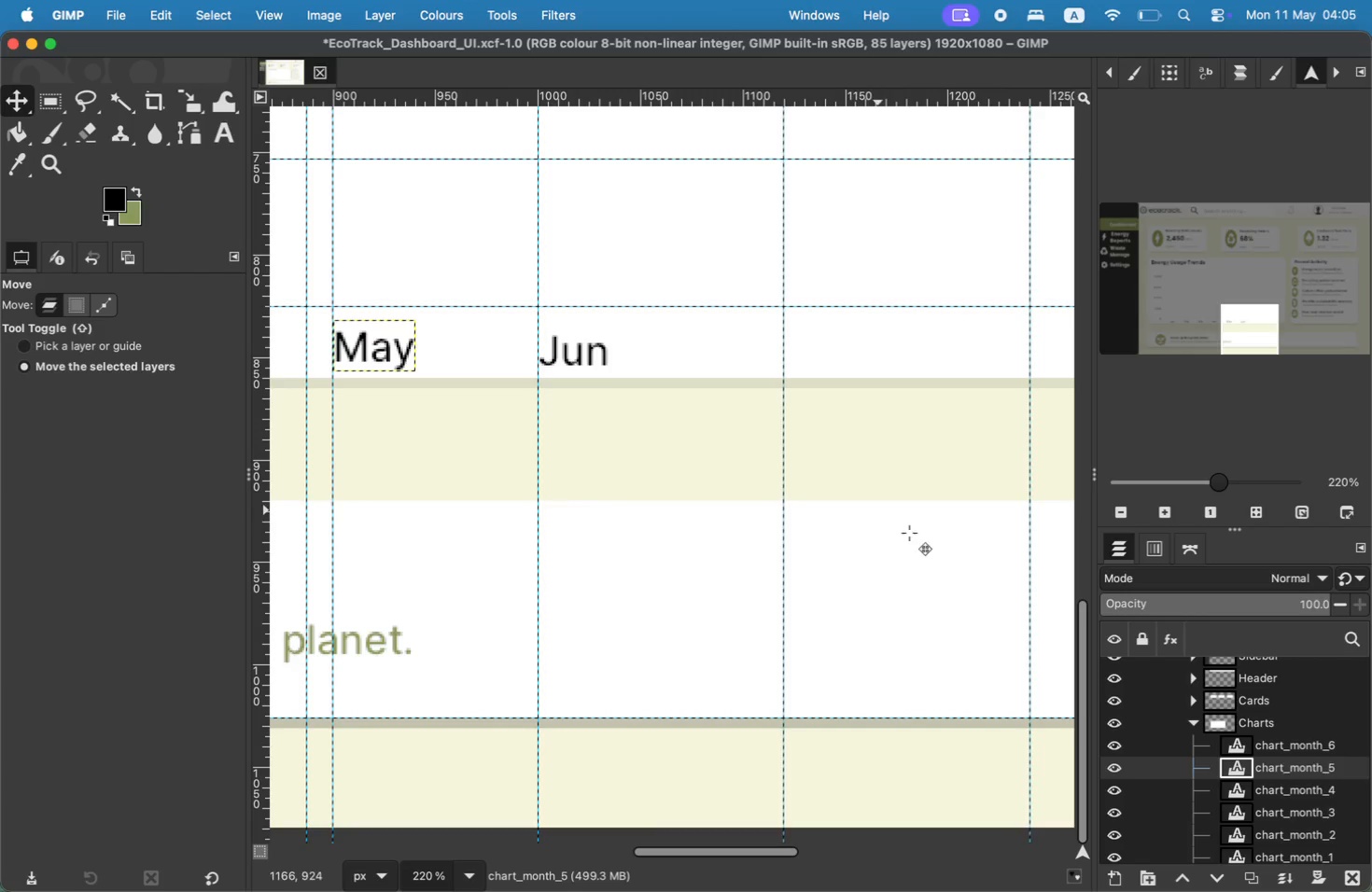 
left_click([1274, 742])
 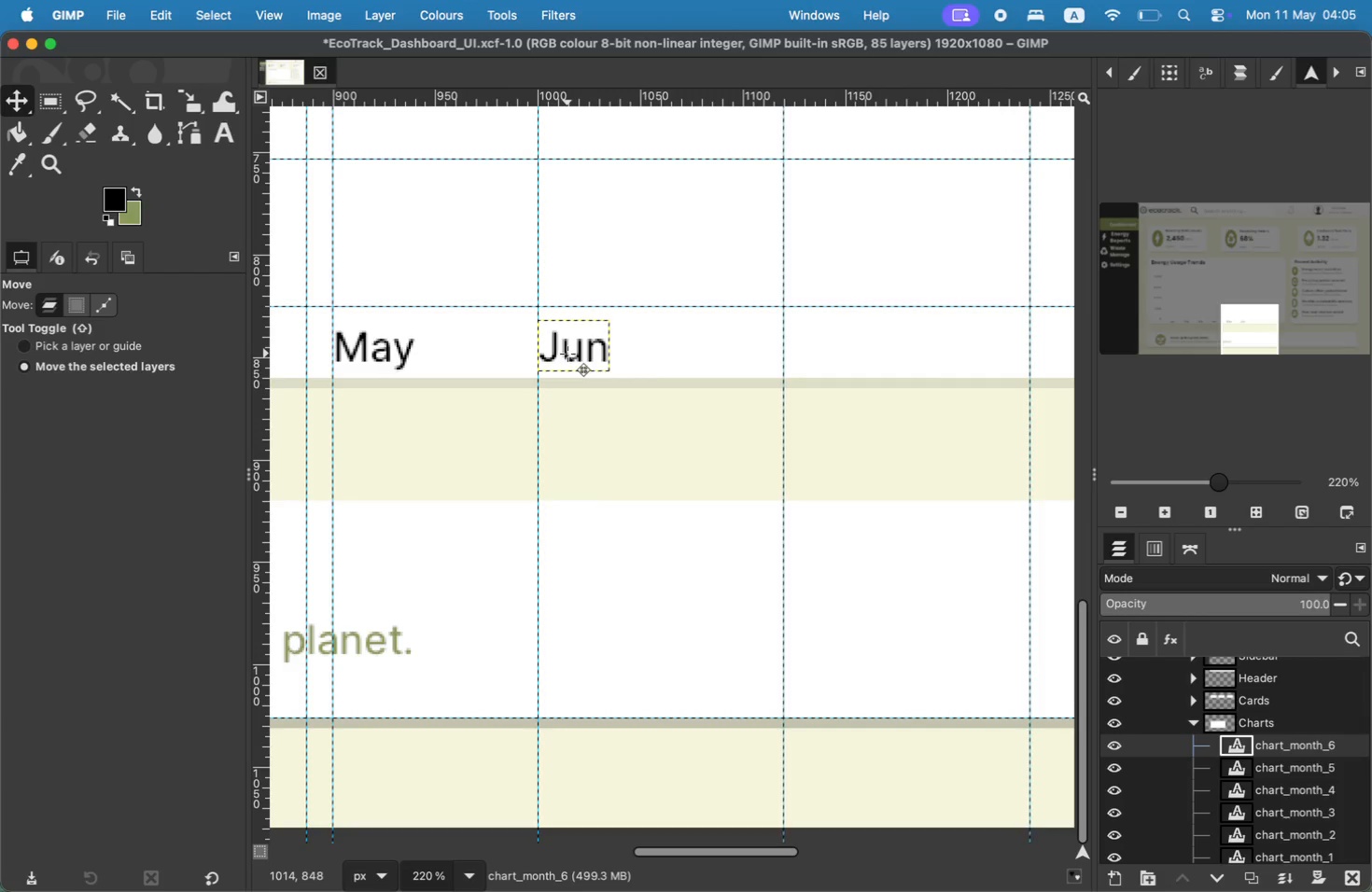 
left_click_drag(start_coordinate=[567, 359], to_coordinate=[567, 354])
 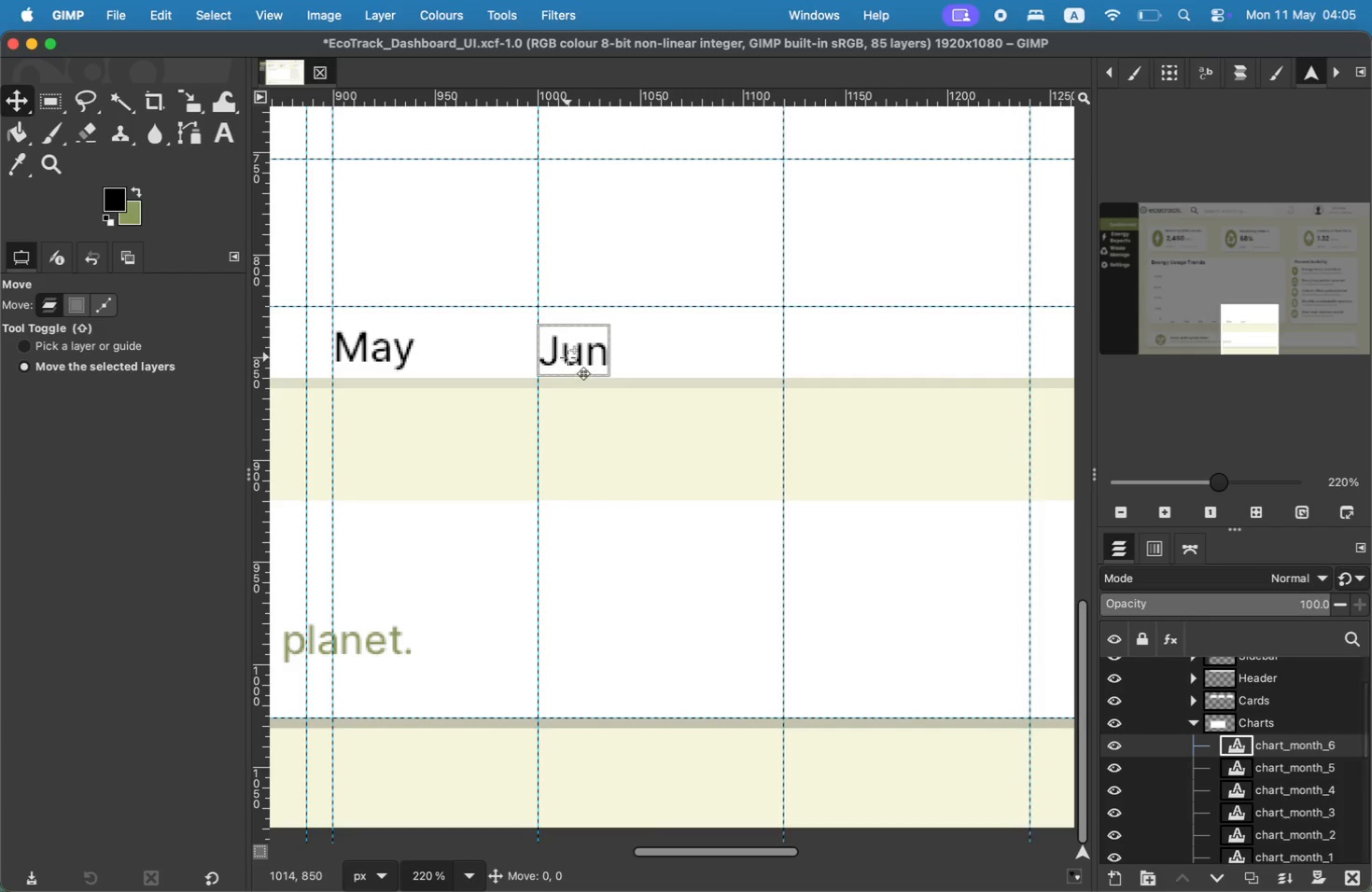 
left_click([1193, 721])
 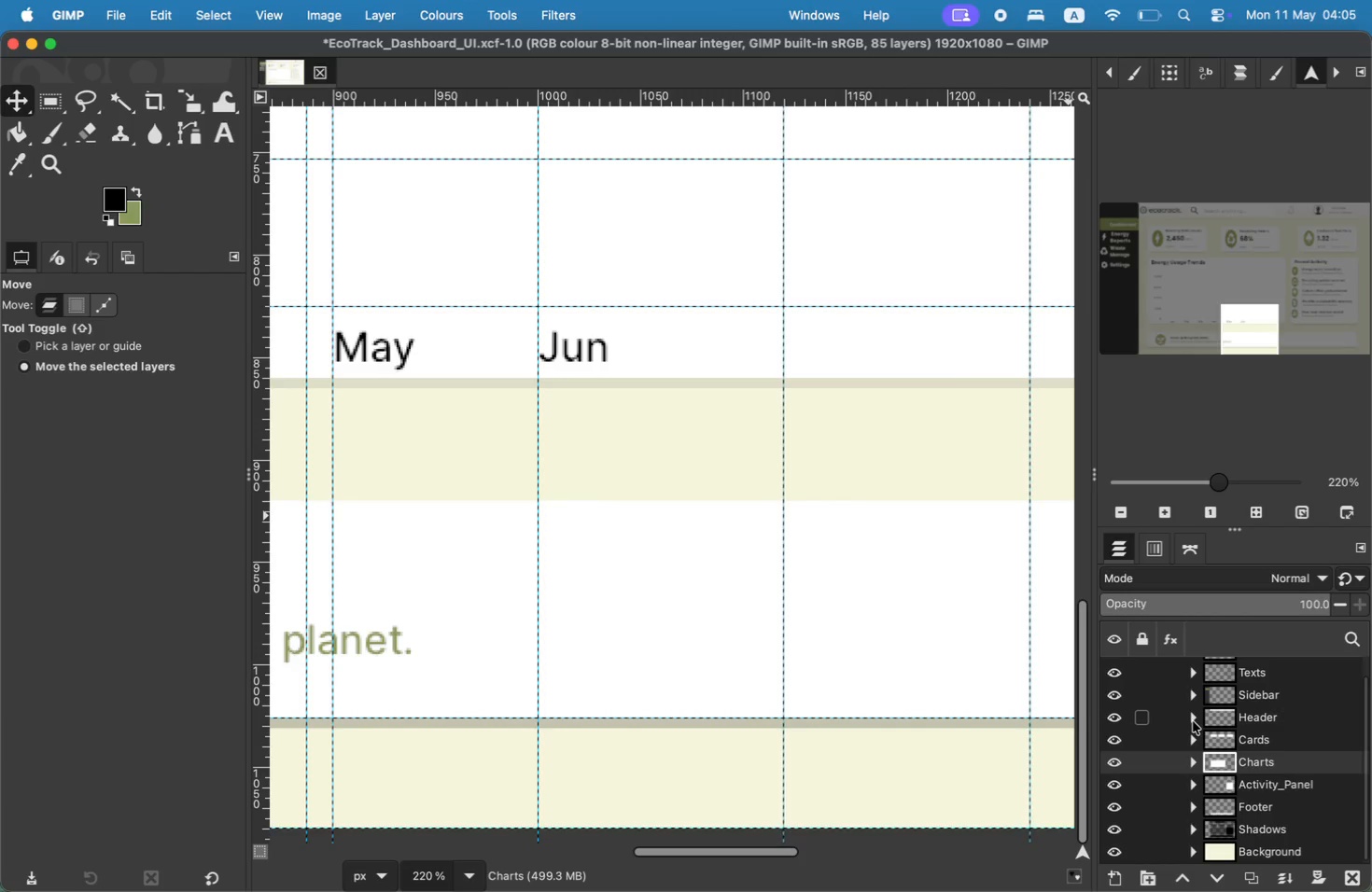 
scroll: coordinate [1222, 759], scroll_direction: up, amount: 156.0
 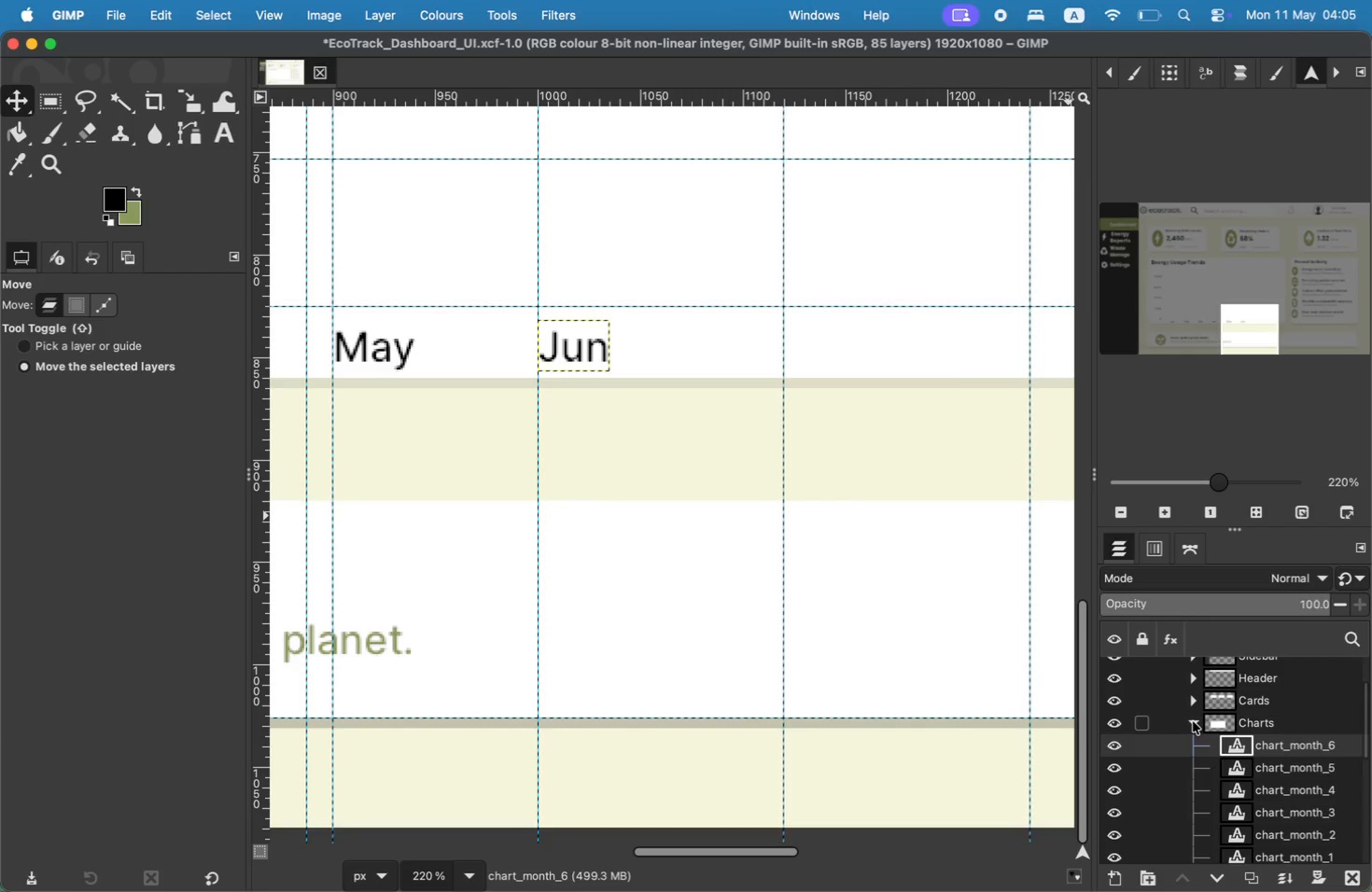 
hold_key(key=CommandLeft, duration=1.45)
 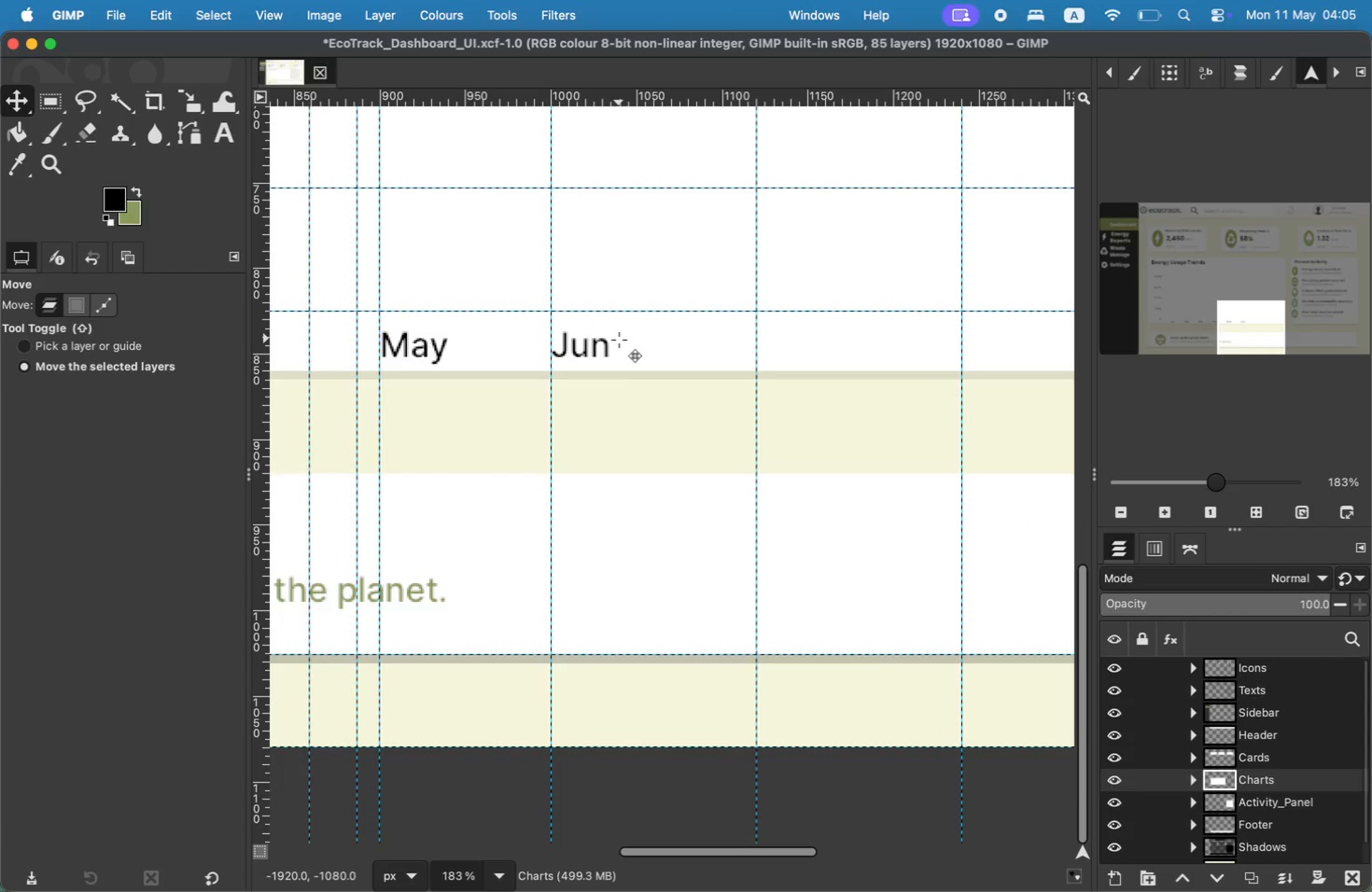 
scroll: coordinate [618, 339], scroll_direction: up, amount: 26.0
 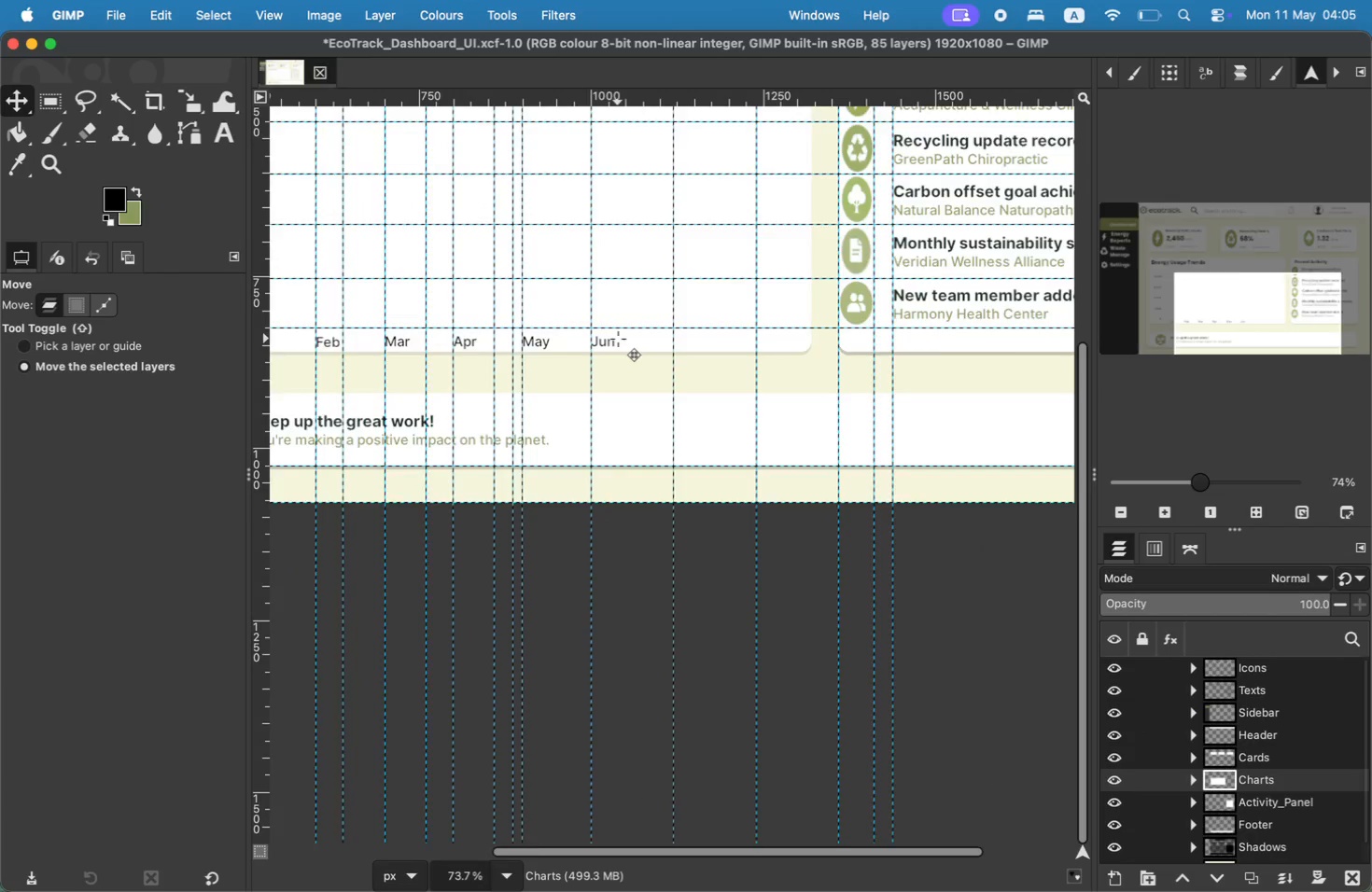 
left_click_drag(start_coordinate=[1152, 240], to_coordinate=[1193, 243])
 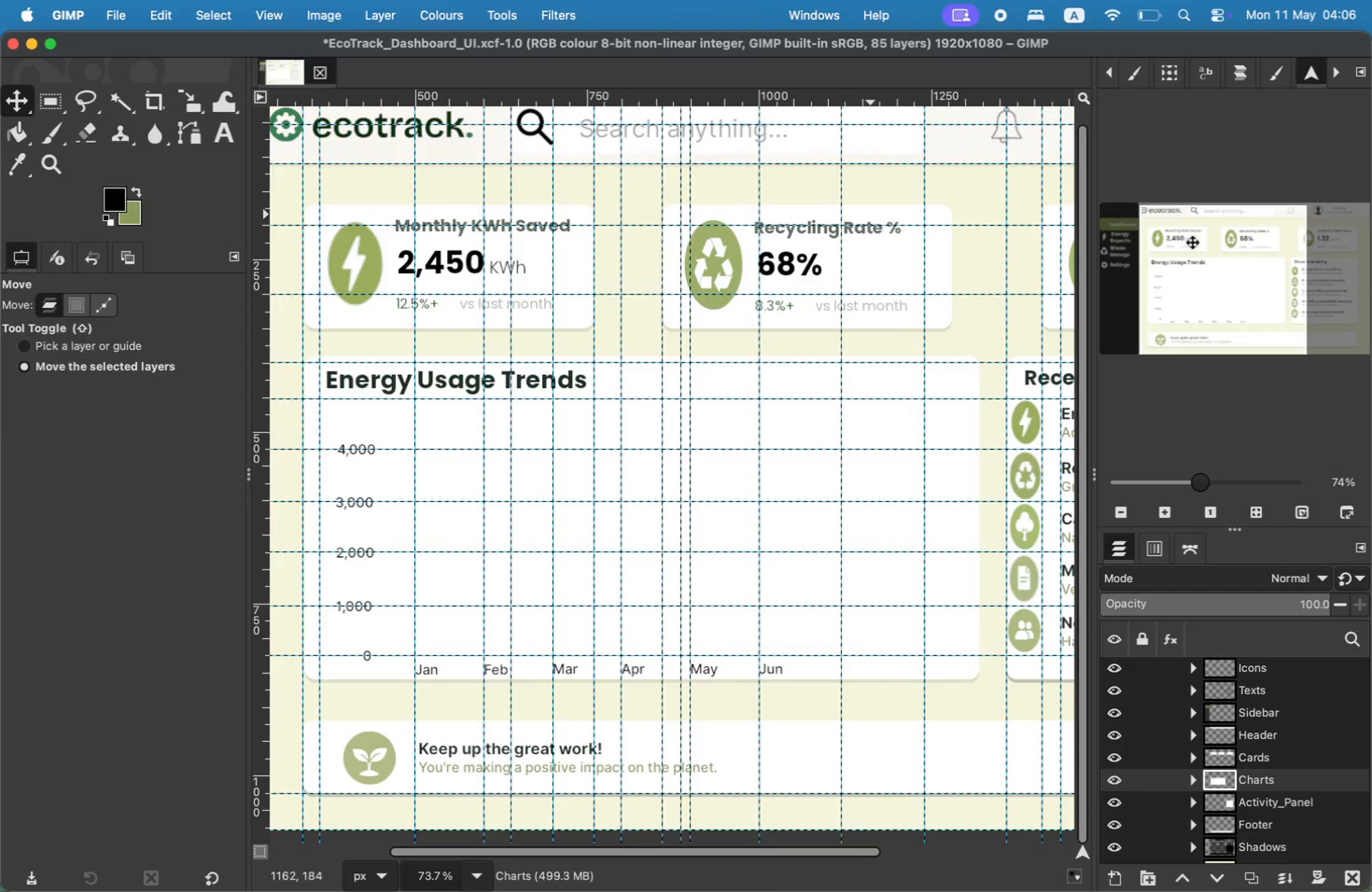 
wait(36.7)
 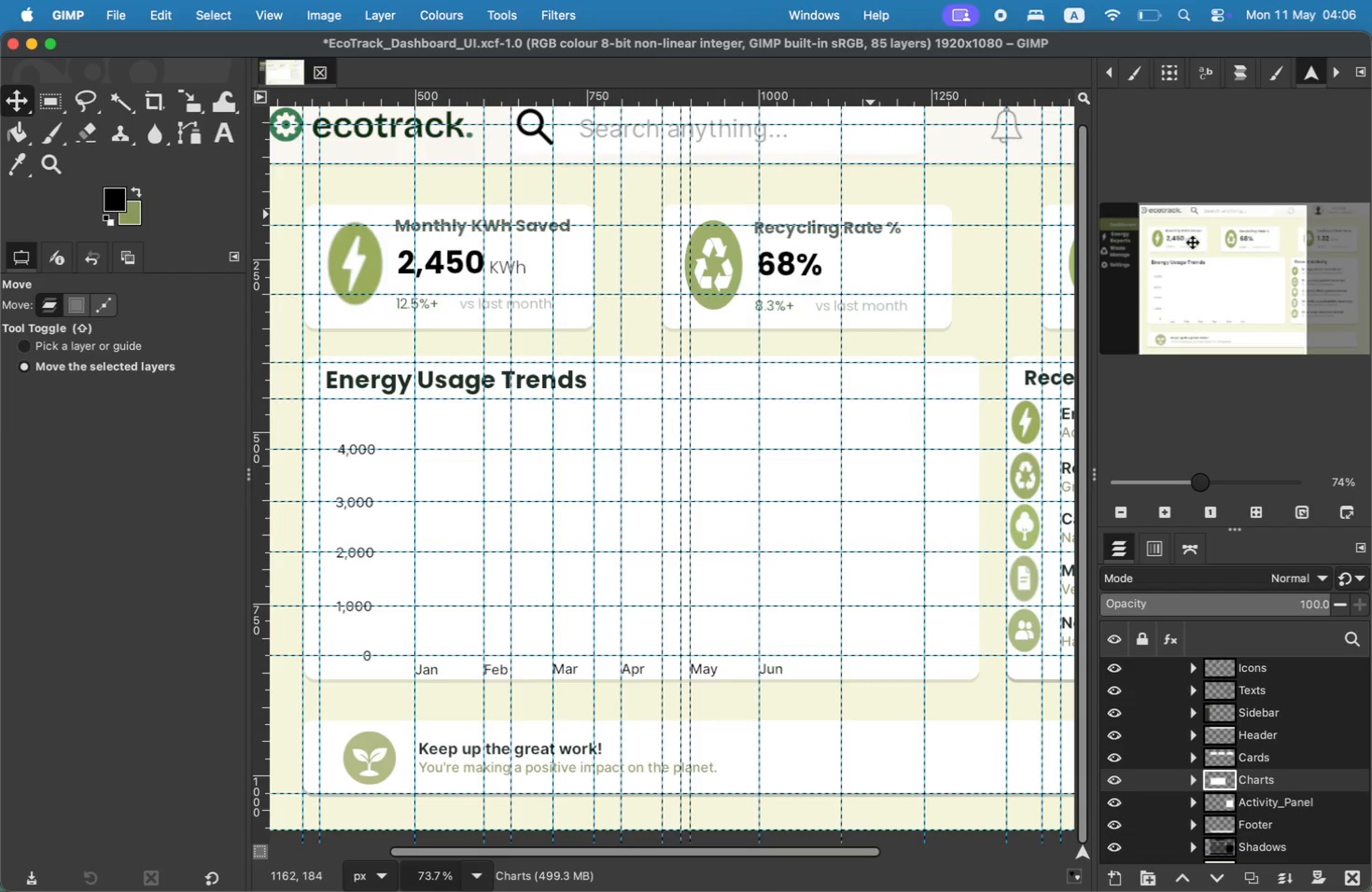 
left_click([198, 137])
 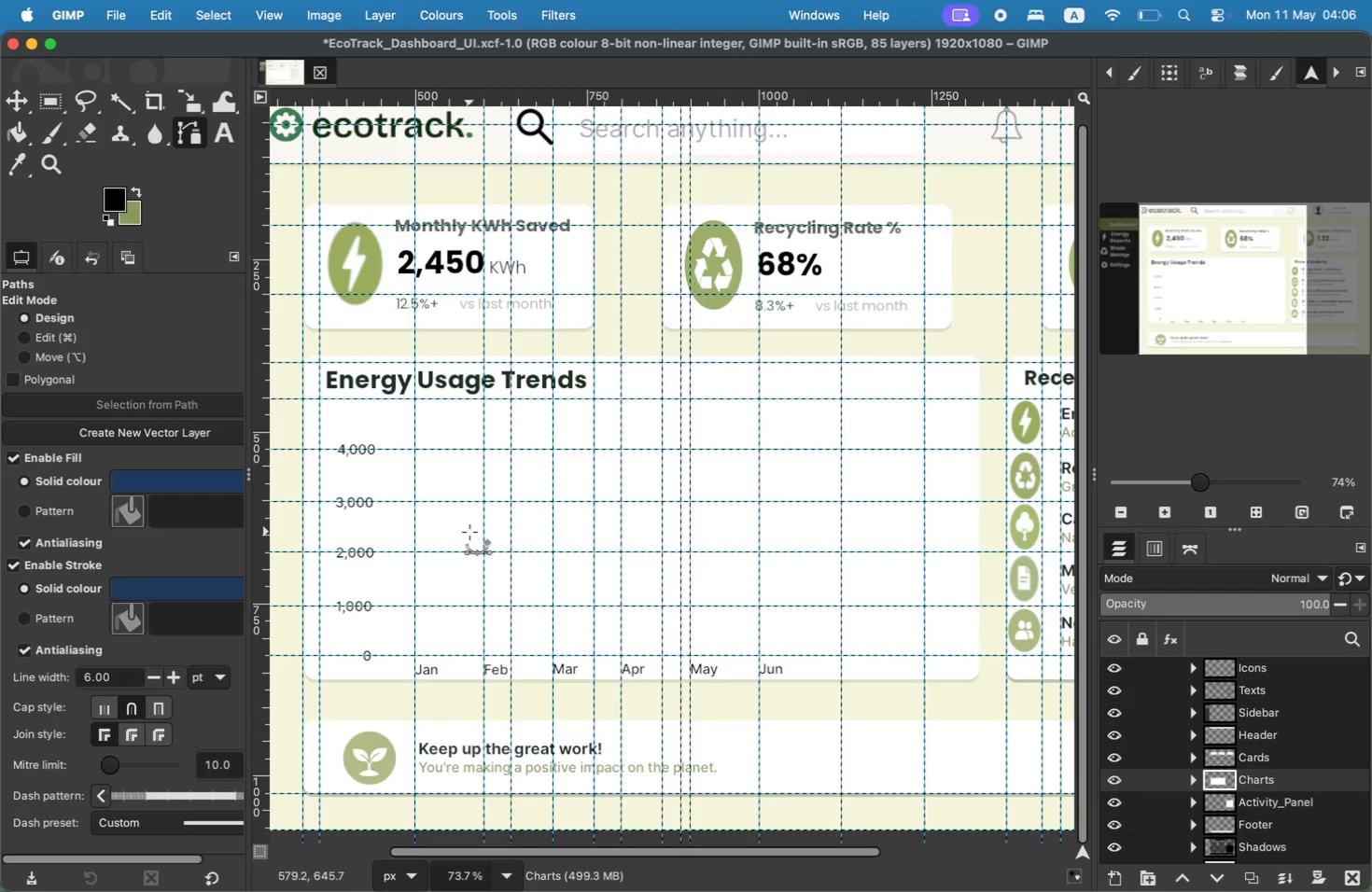 
wait(12.1)
 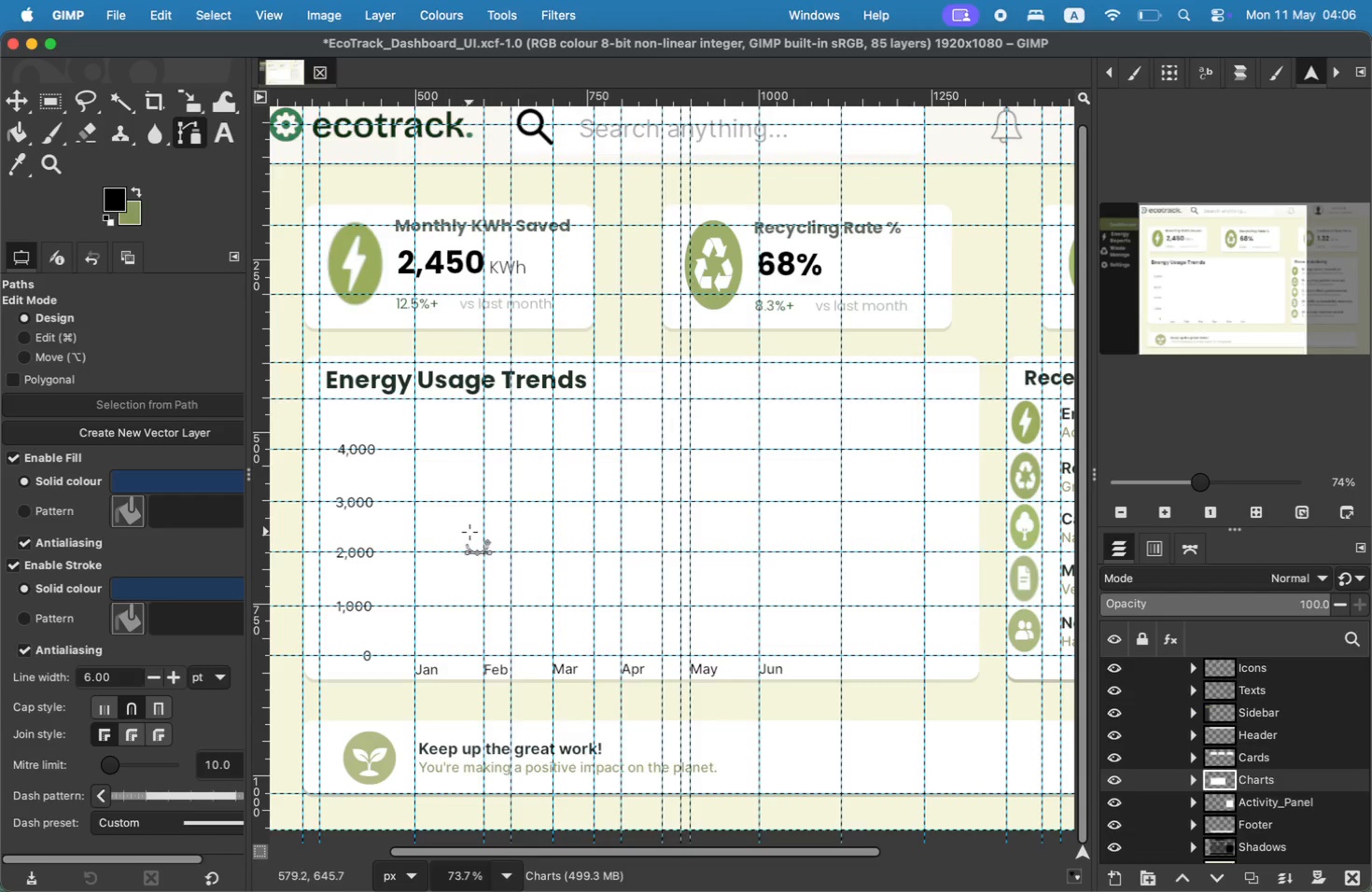 
left_click([437, 629])
 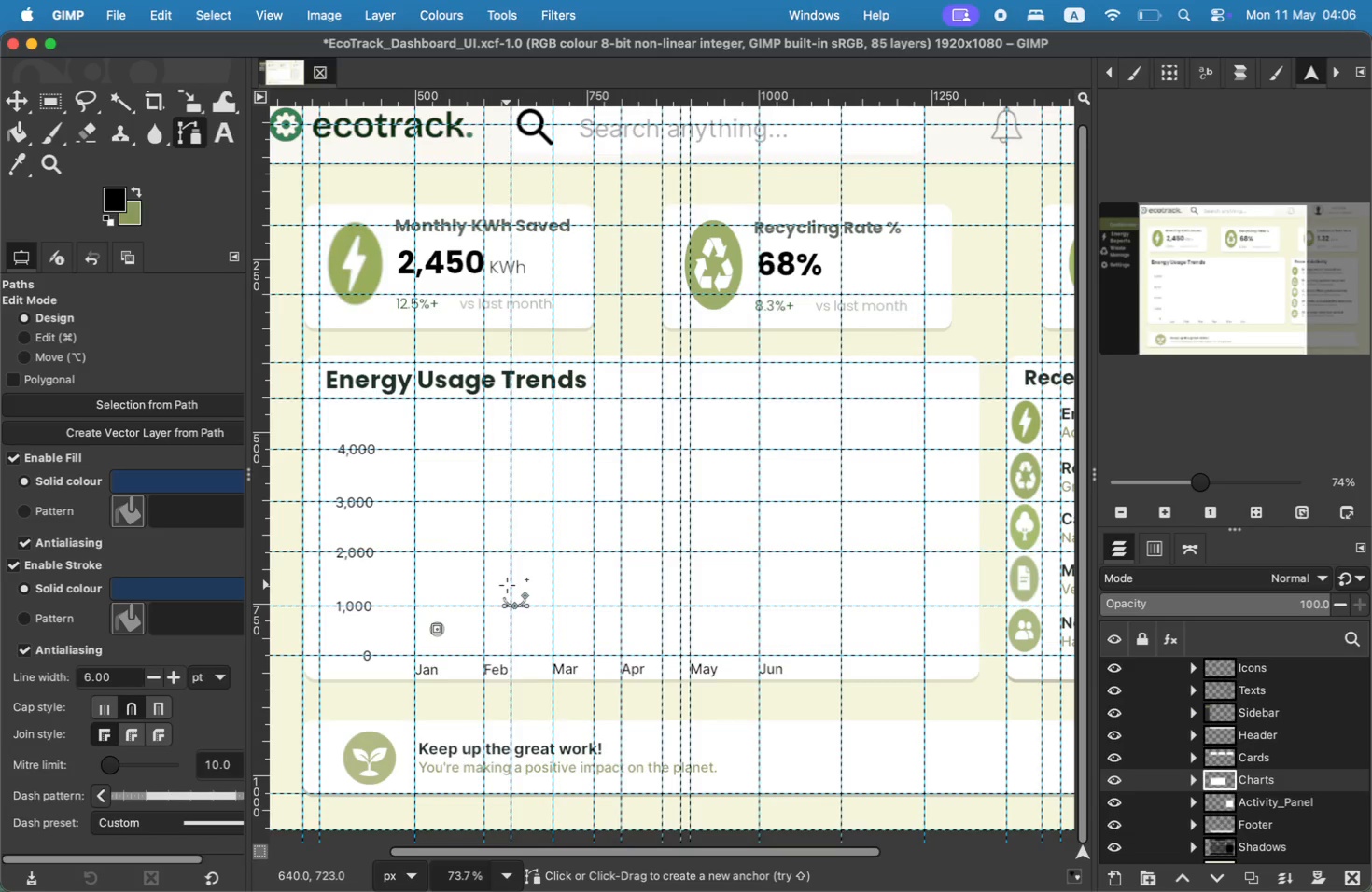 
wait(9.82)
 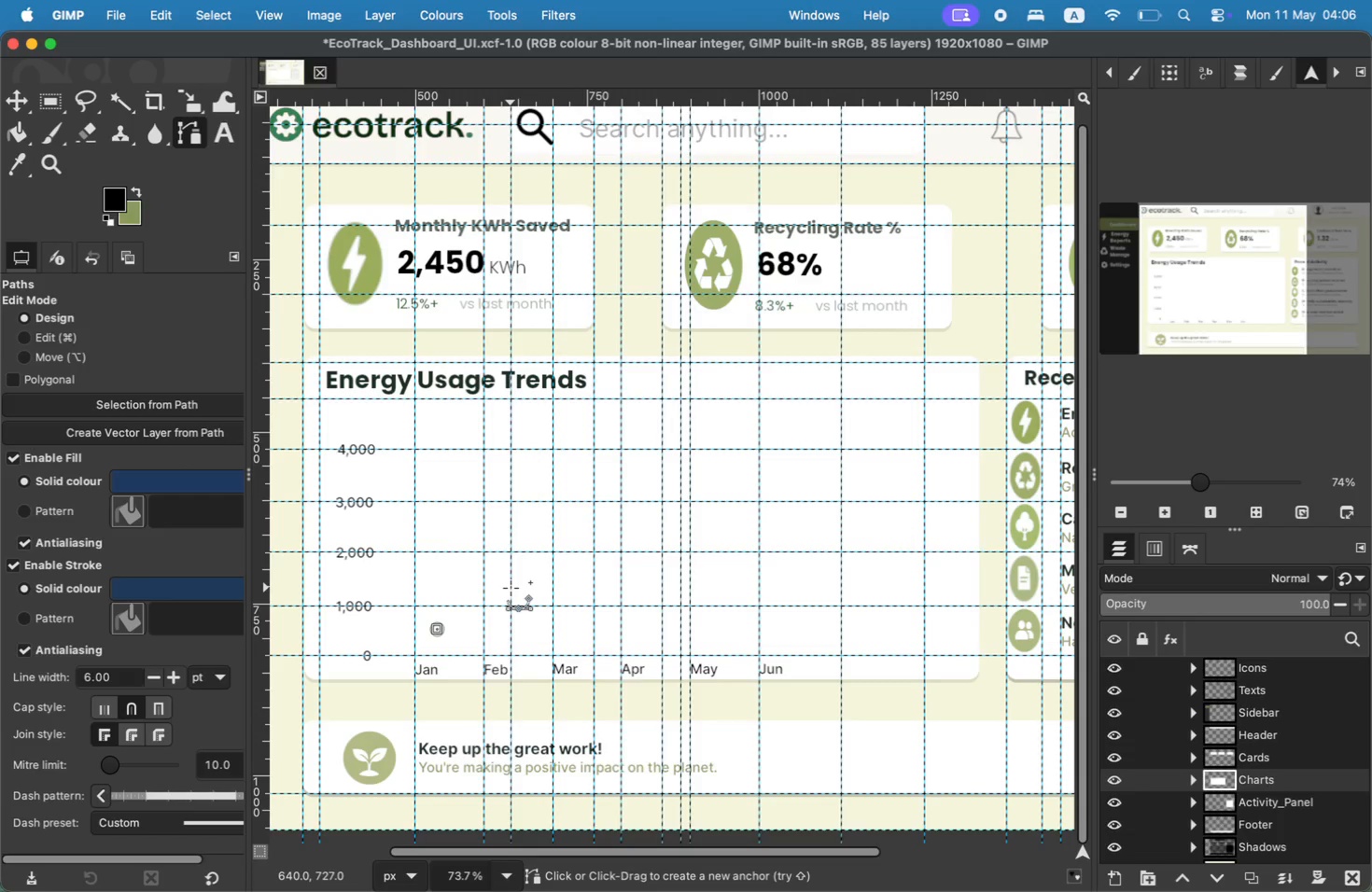 
key(Meta+Z)
 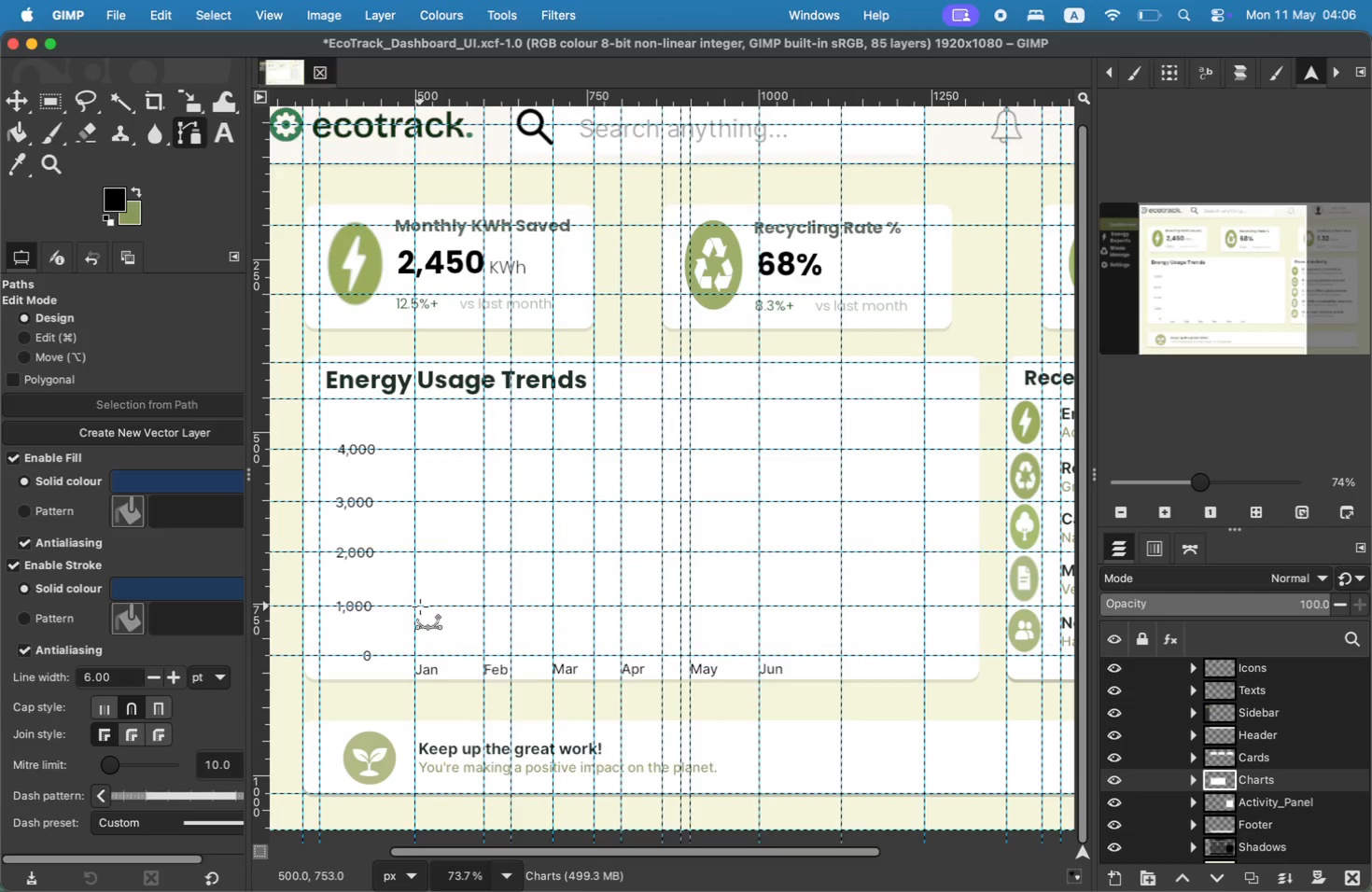 
wait(5.05)
 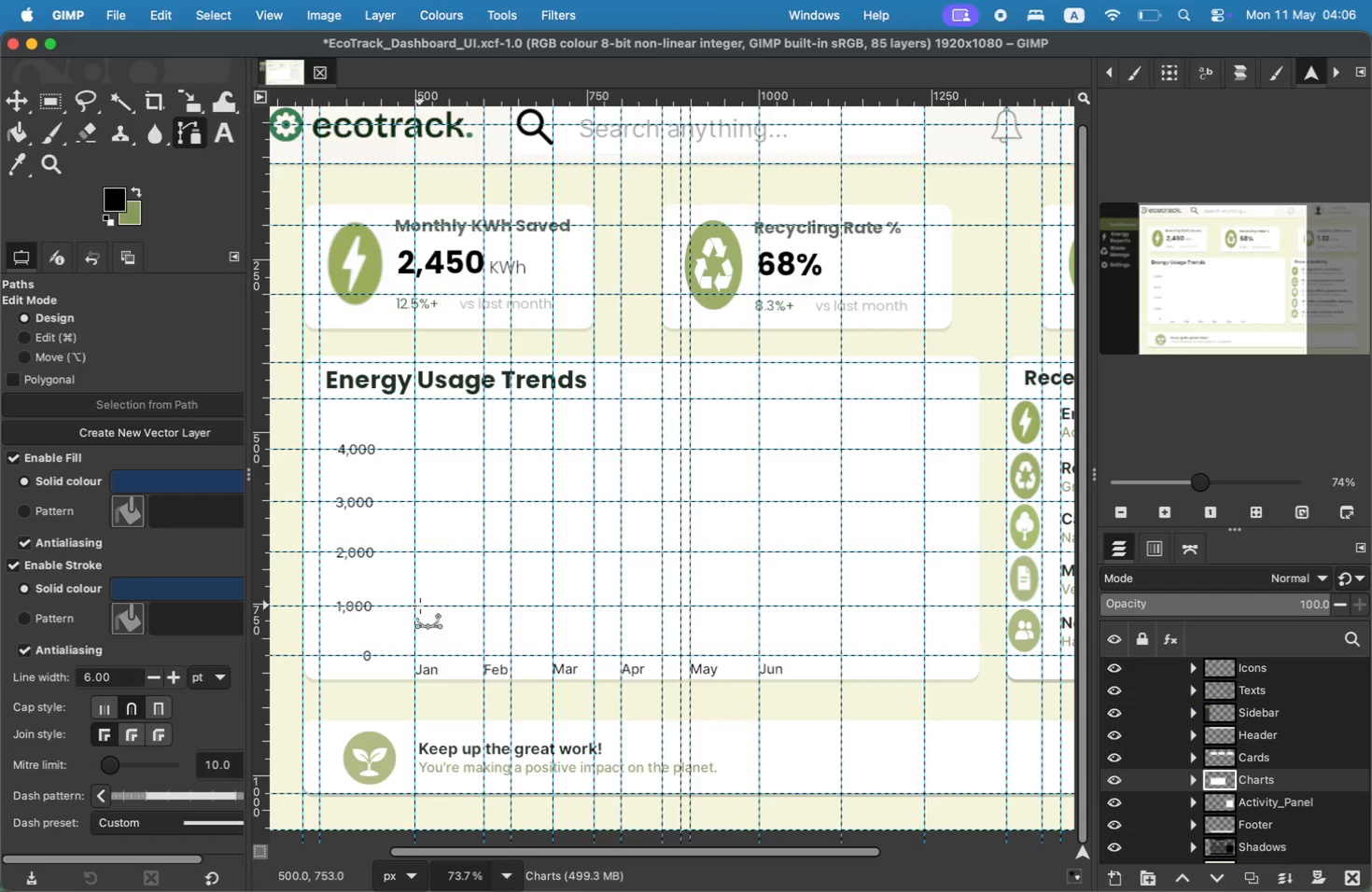 
left_click([427, 607])
 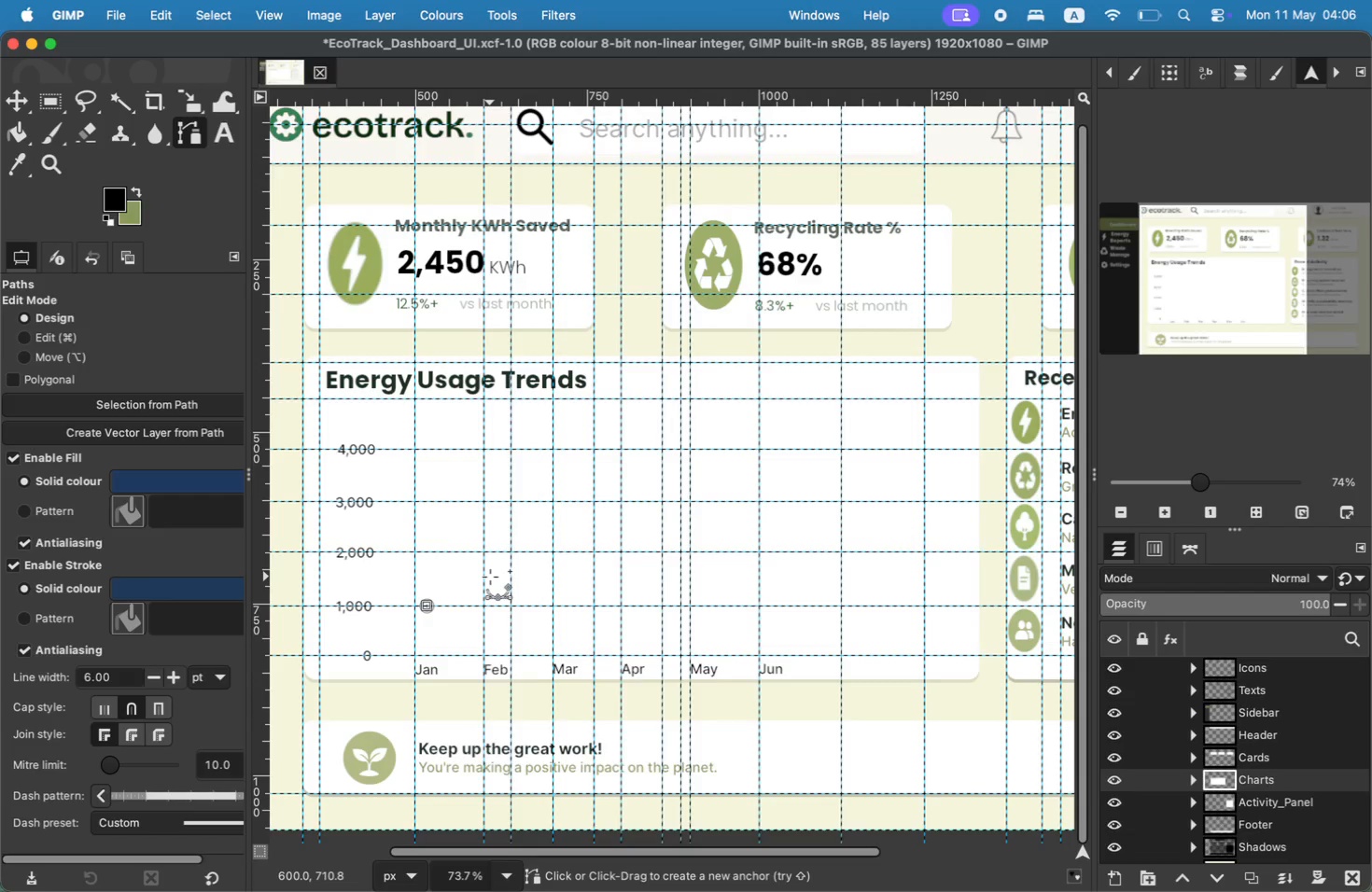 
left_click([495, 577])
 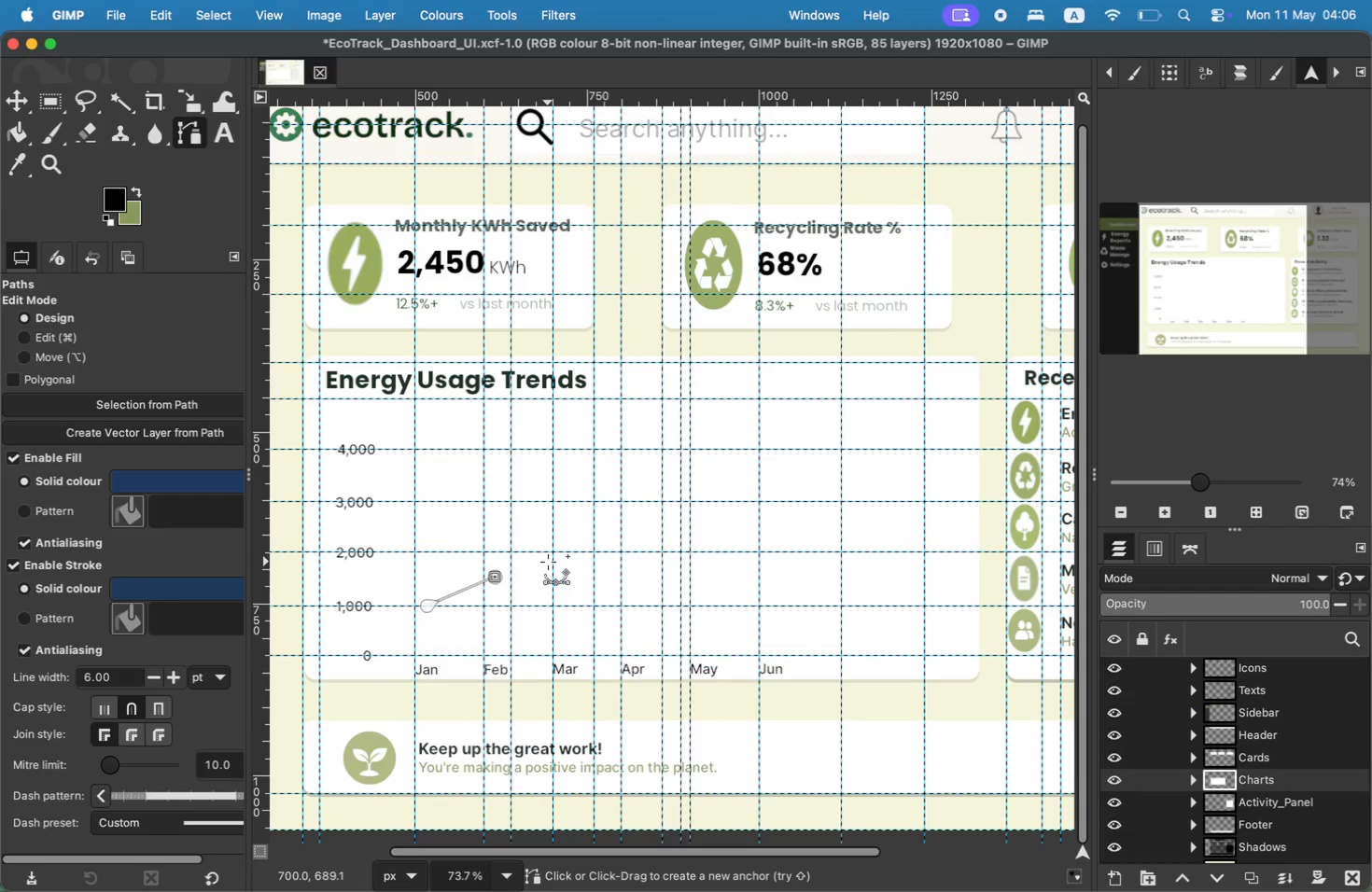 
left_click([557, 561])
 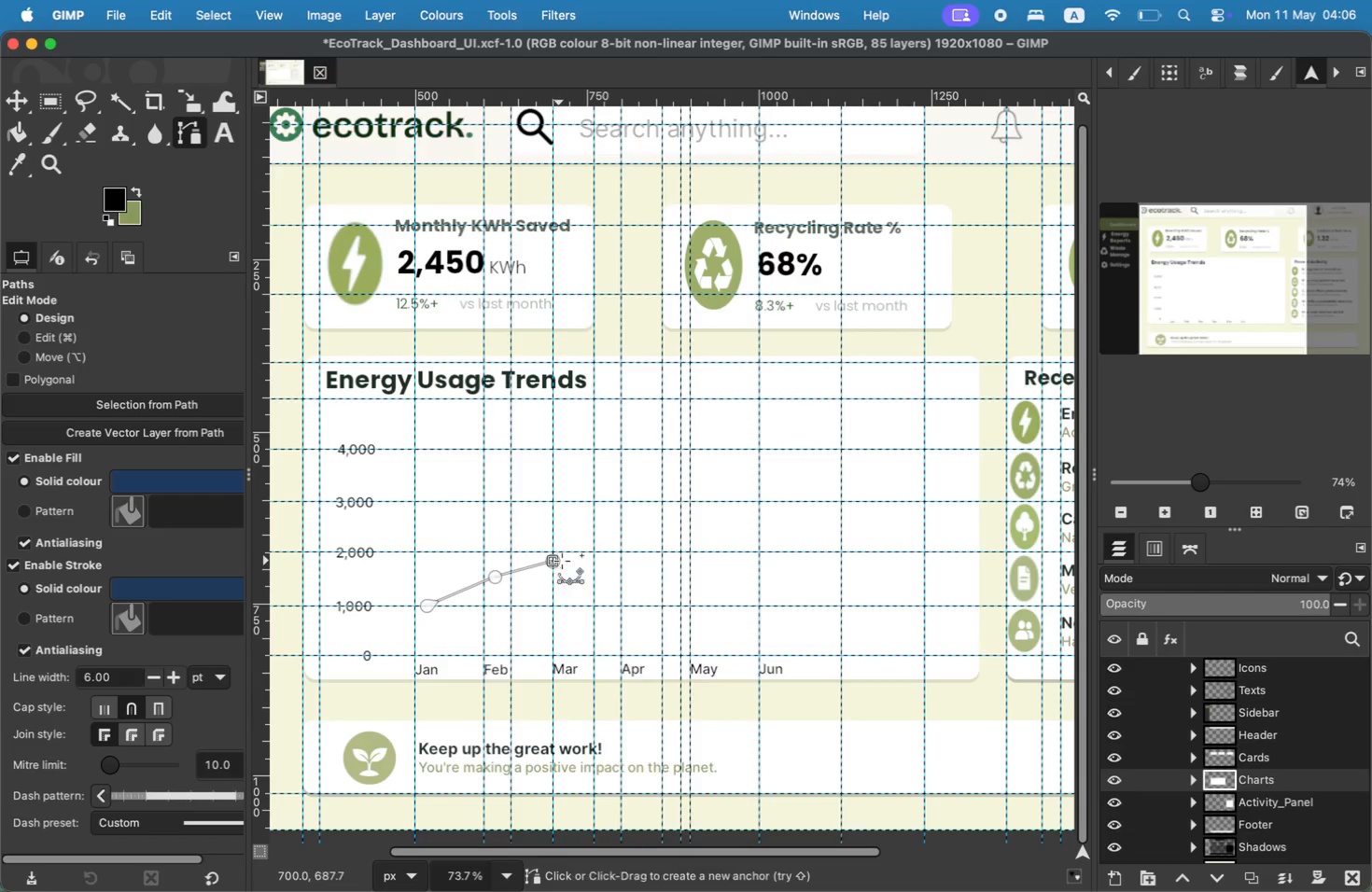 
key(Meta+Z)
 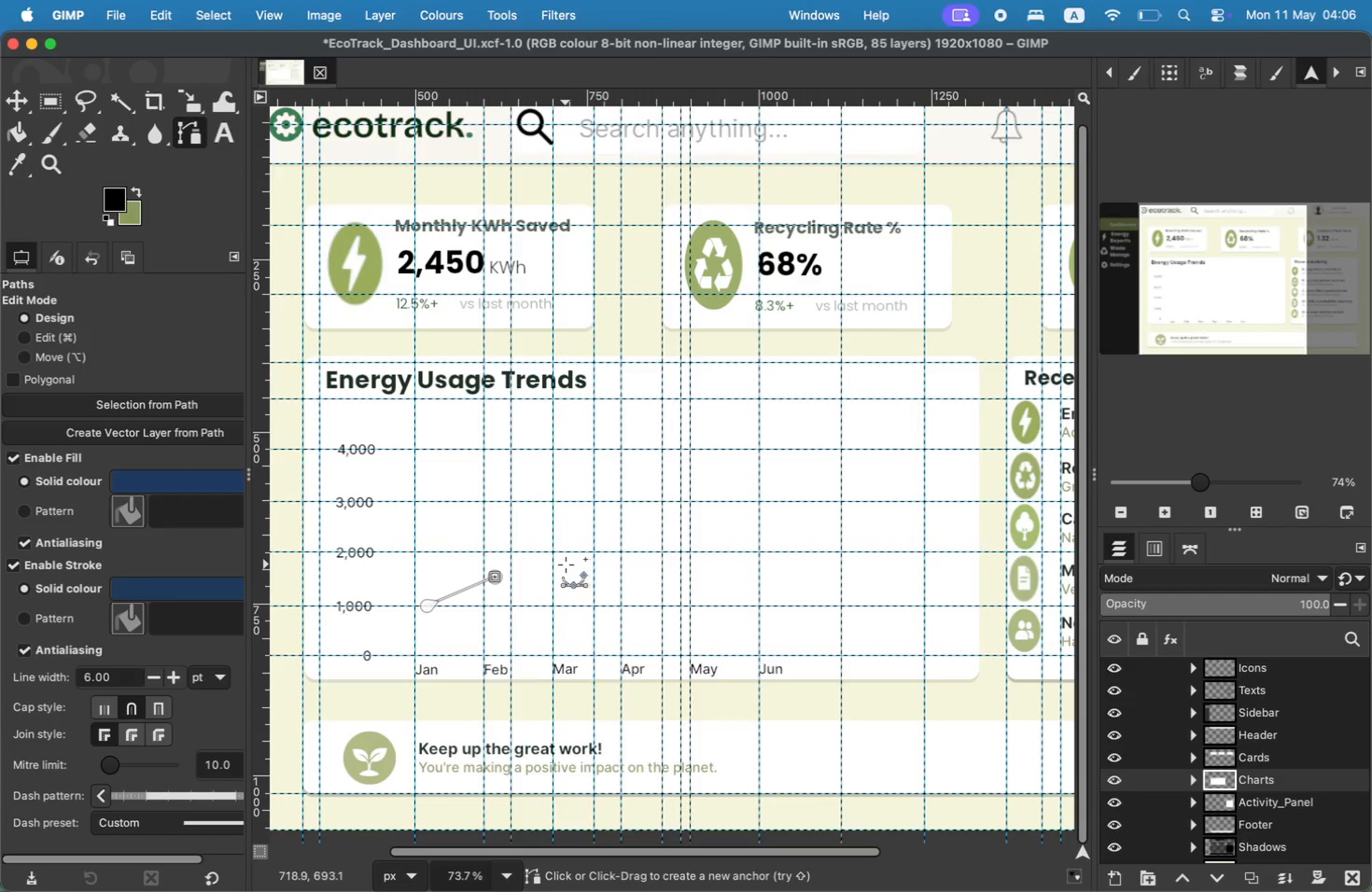 
left_click([563, 562])
 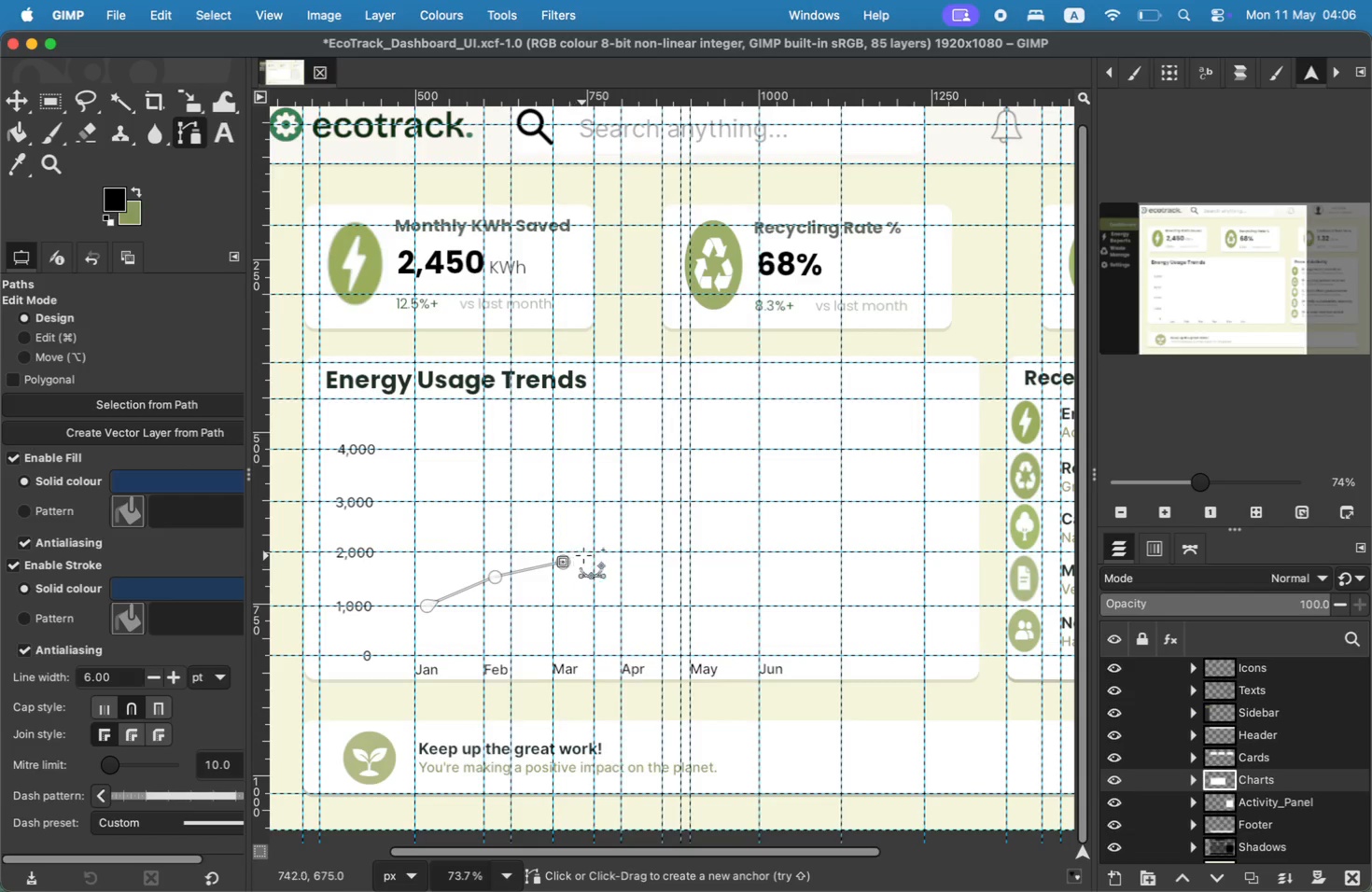 
left_click([634, 550])
 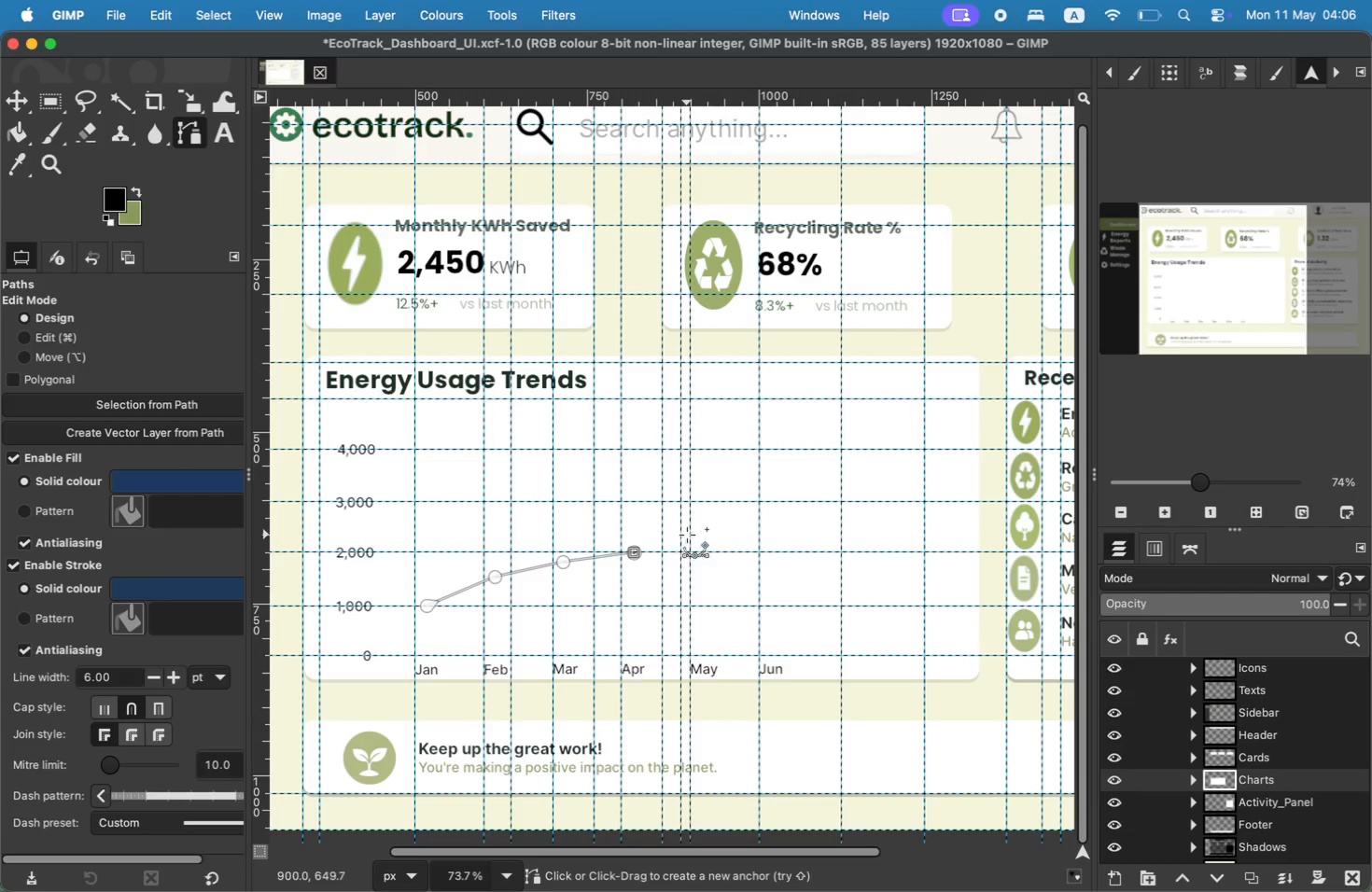 
left_click([697, 535])
 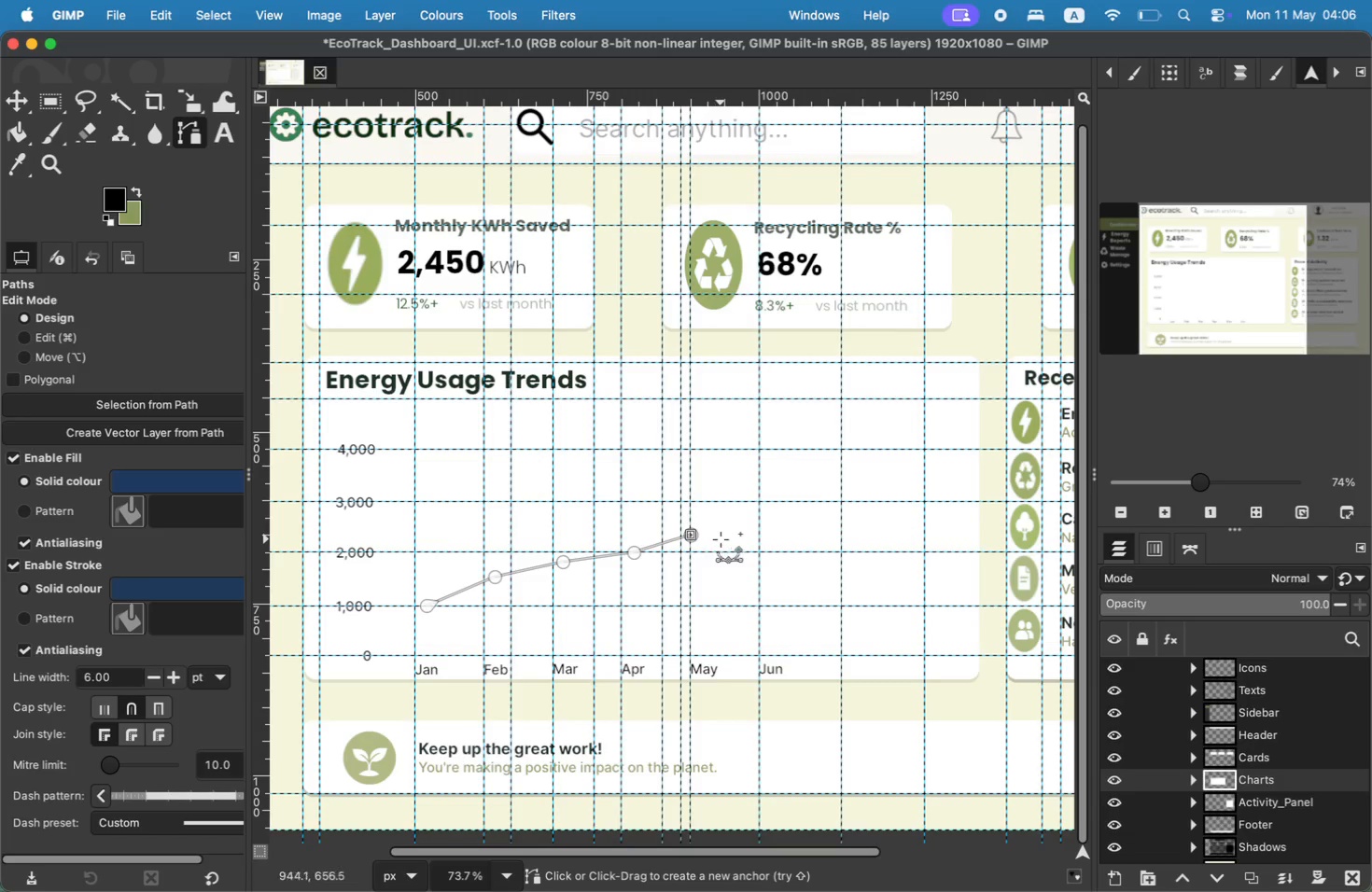 
key(Meta+CommandLeft)
 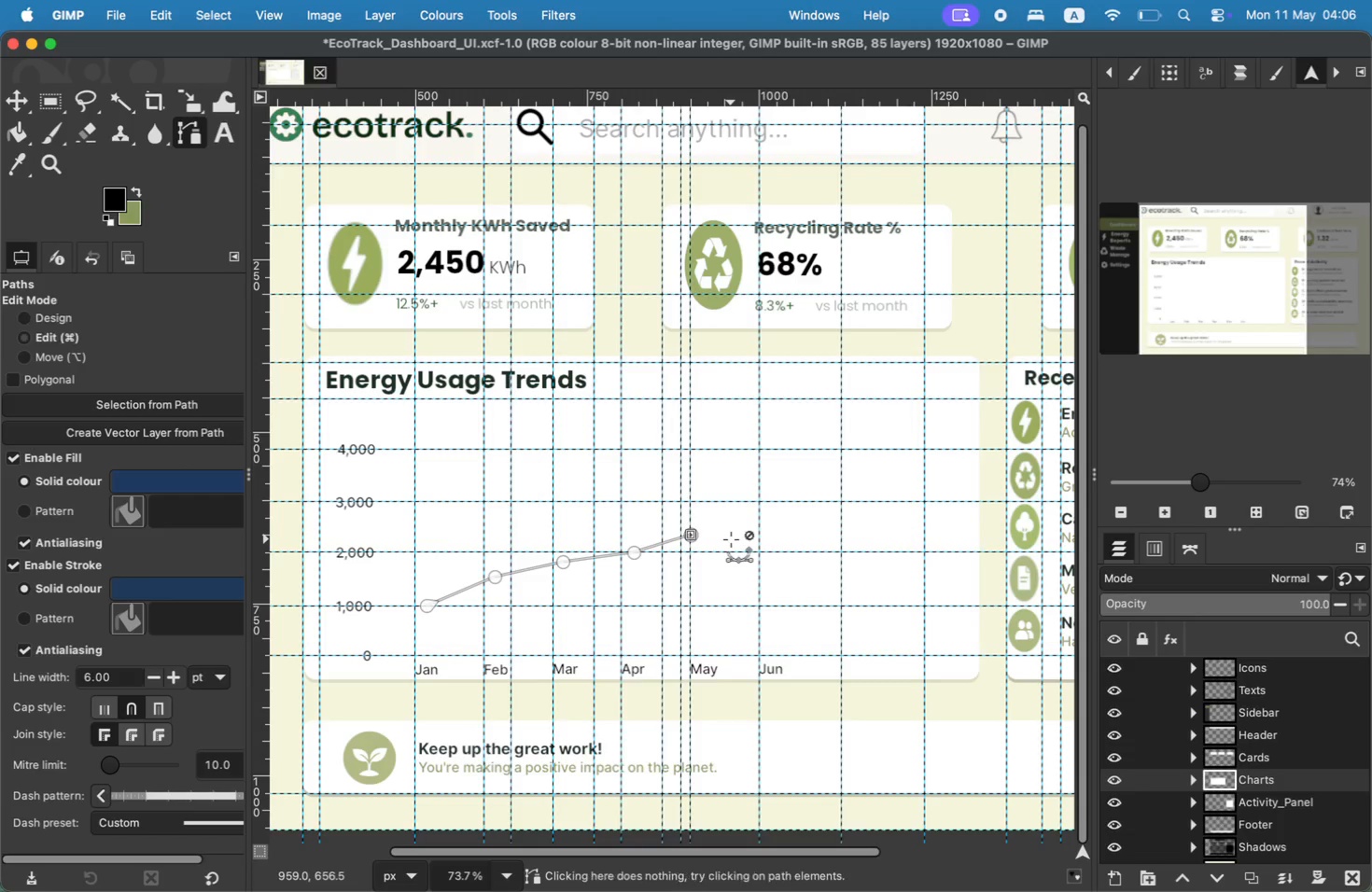 
key(Meta+Z)
 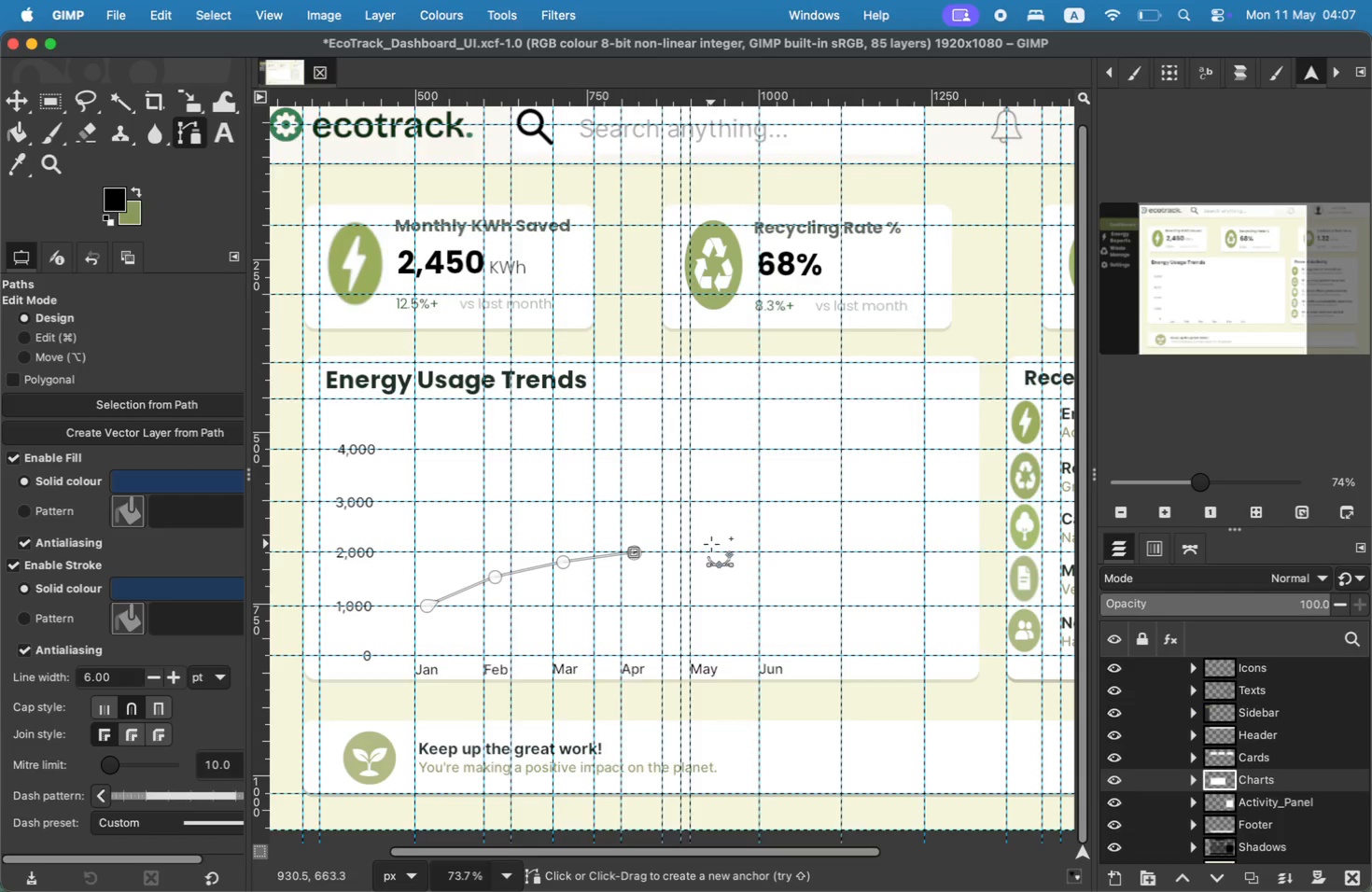 
left_click([704, 543])
 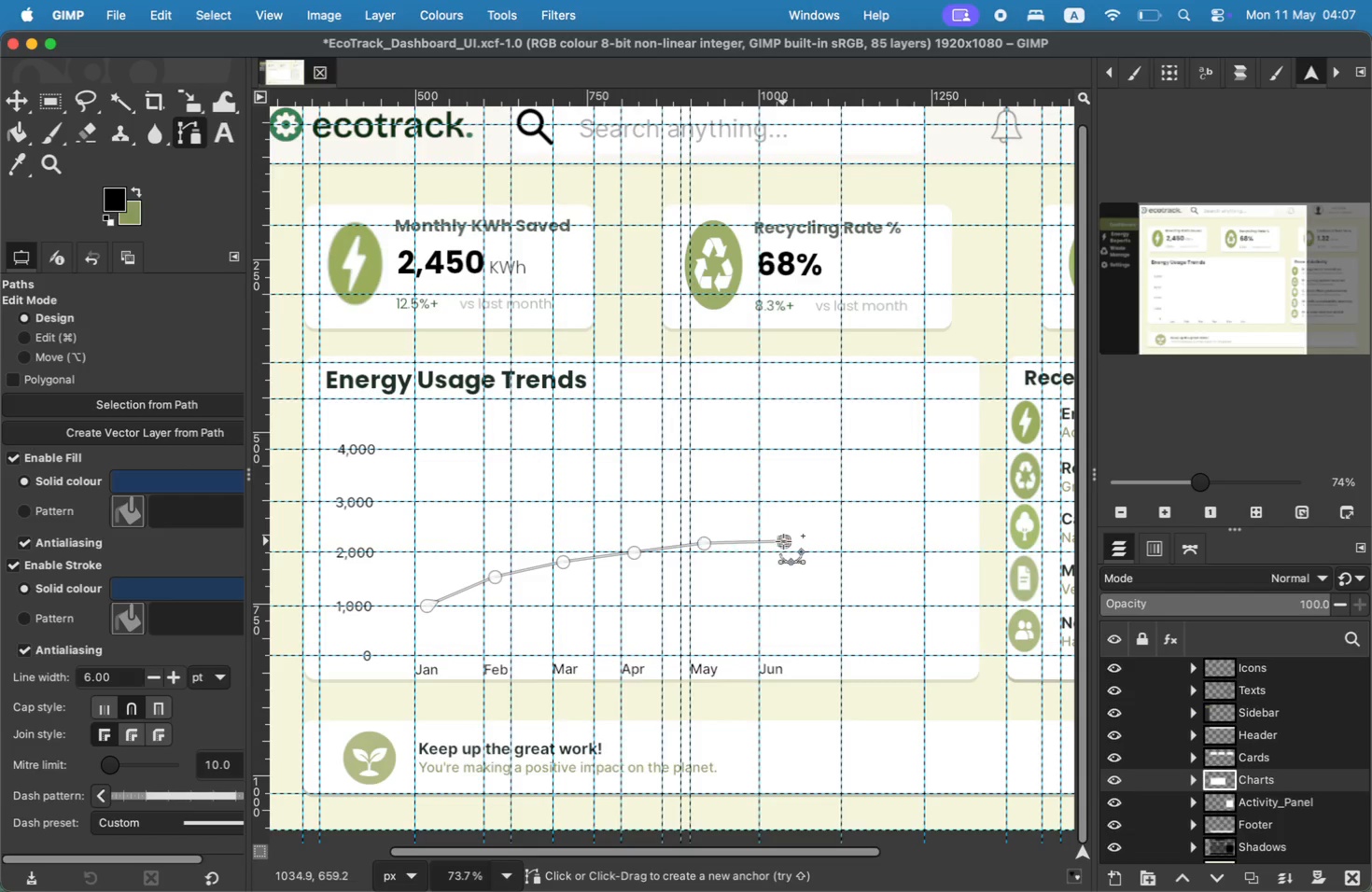 
key(Meta+CommandLeft)
 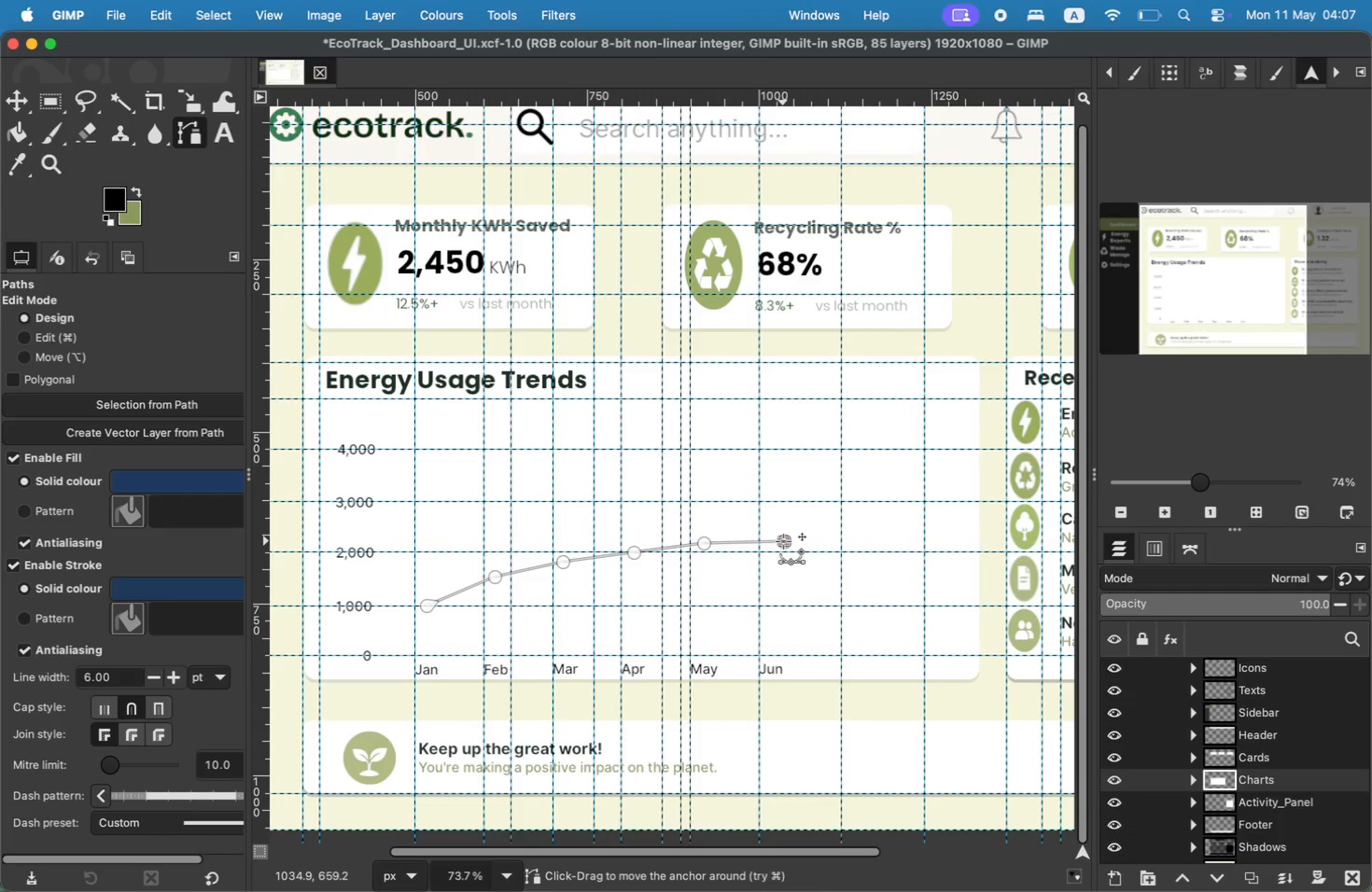 
key(Meta+Z)
 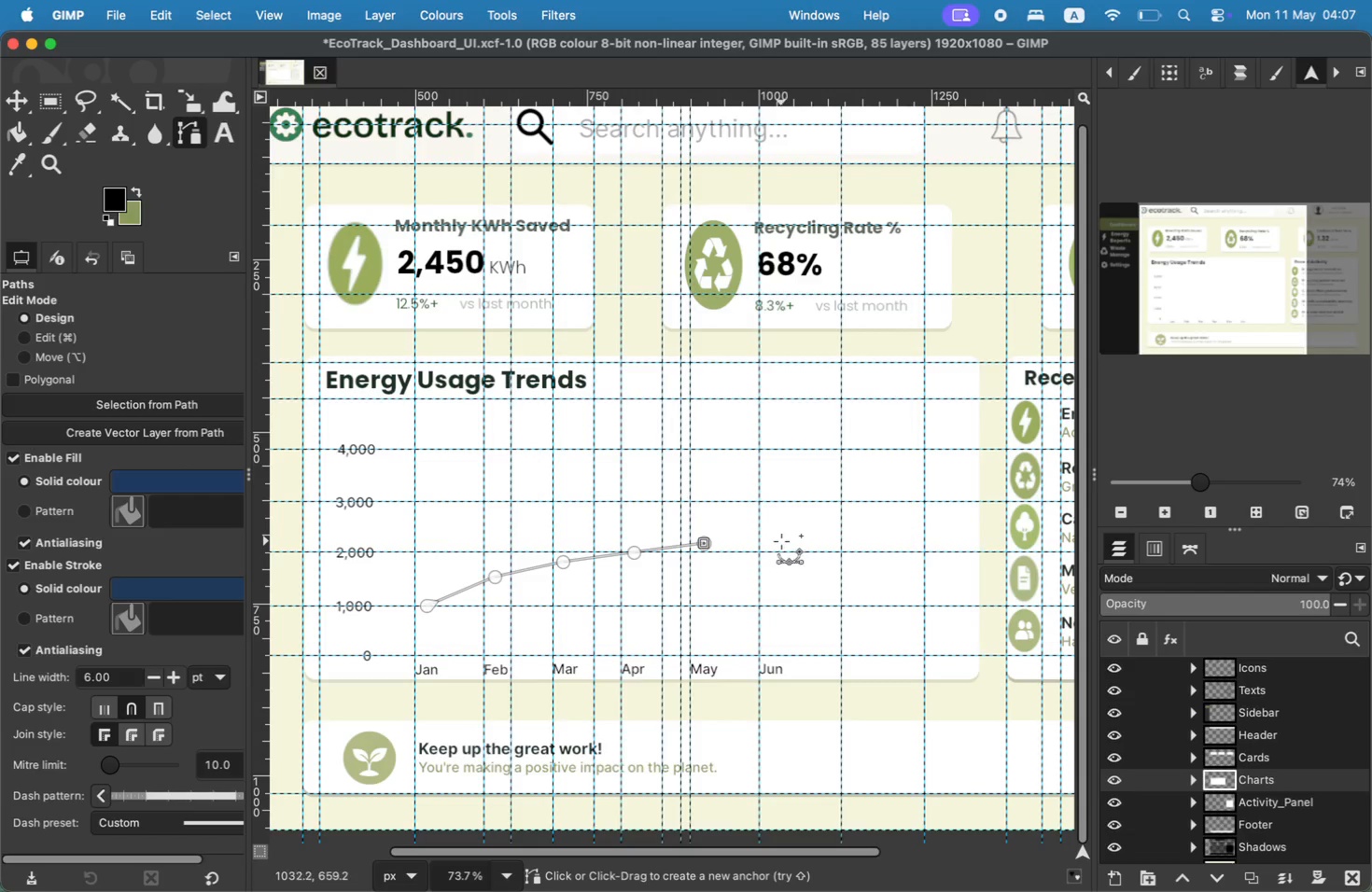 
left_click([776, 544])
 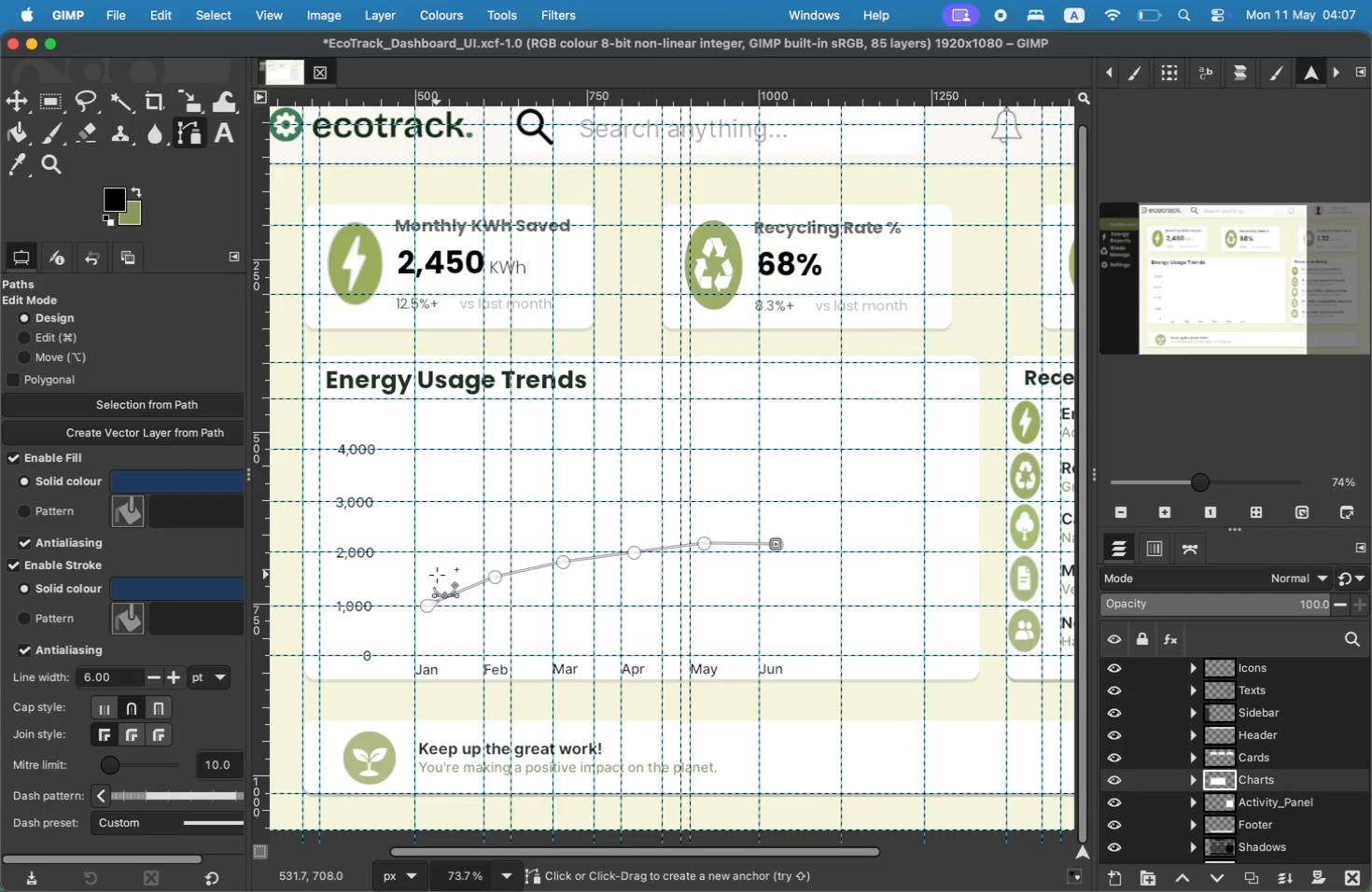 
wait(18.51)
 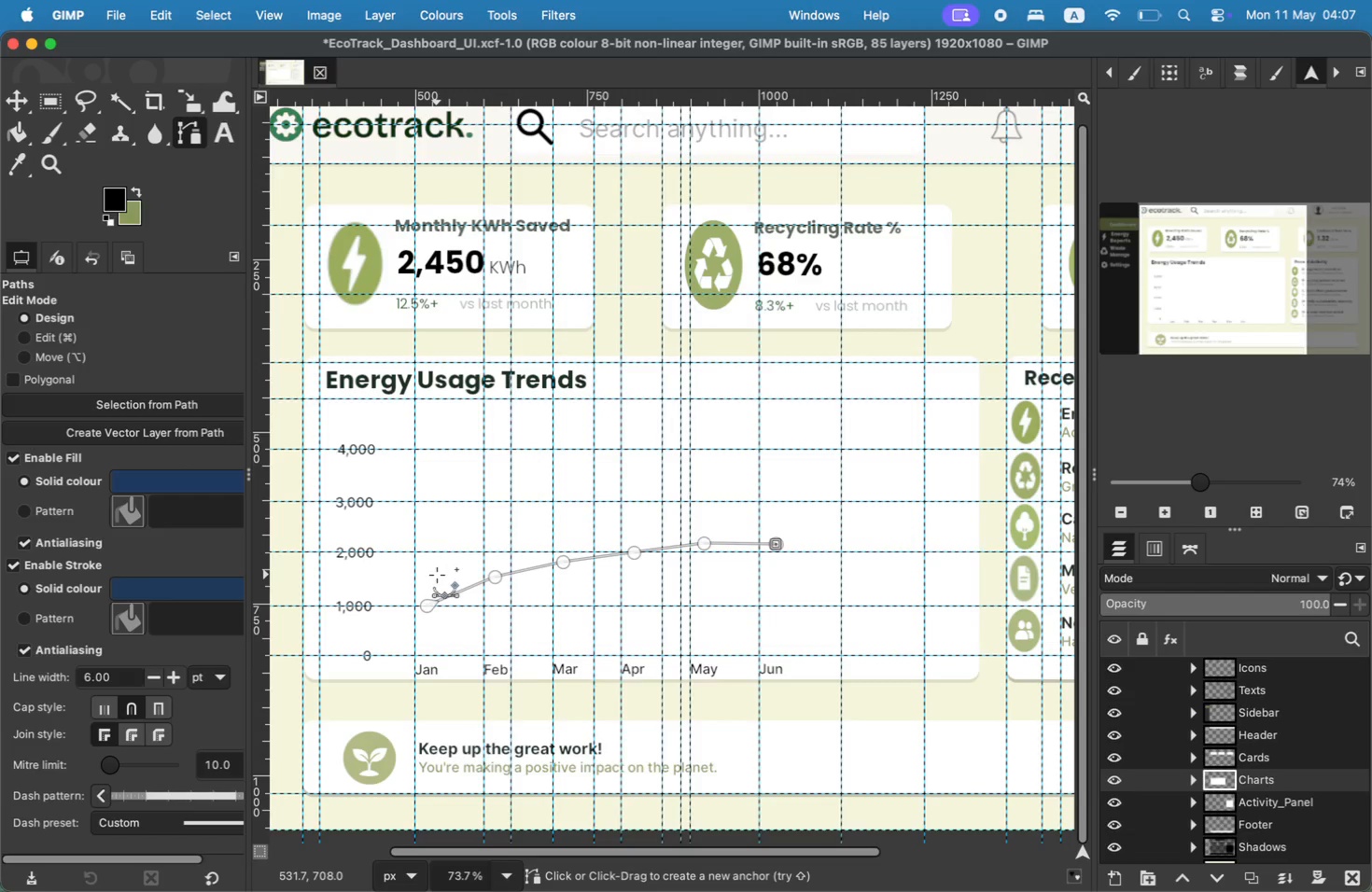 
hold_key(key=CommandLeft, duration=1.1)
 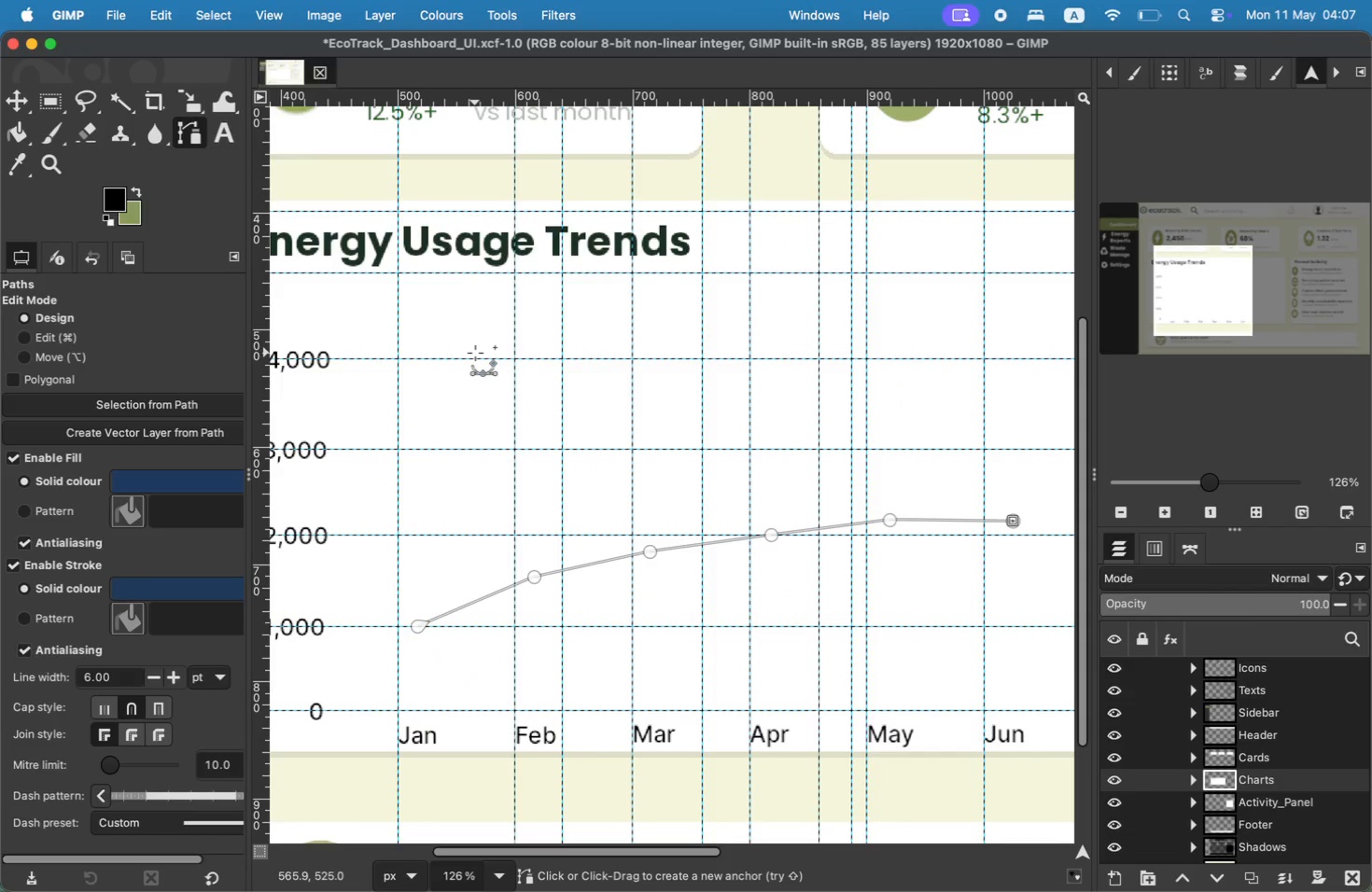 
left_click([208, 7])
 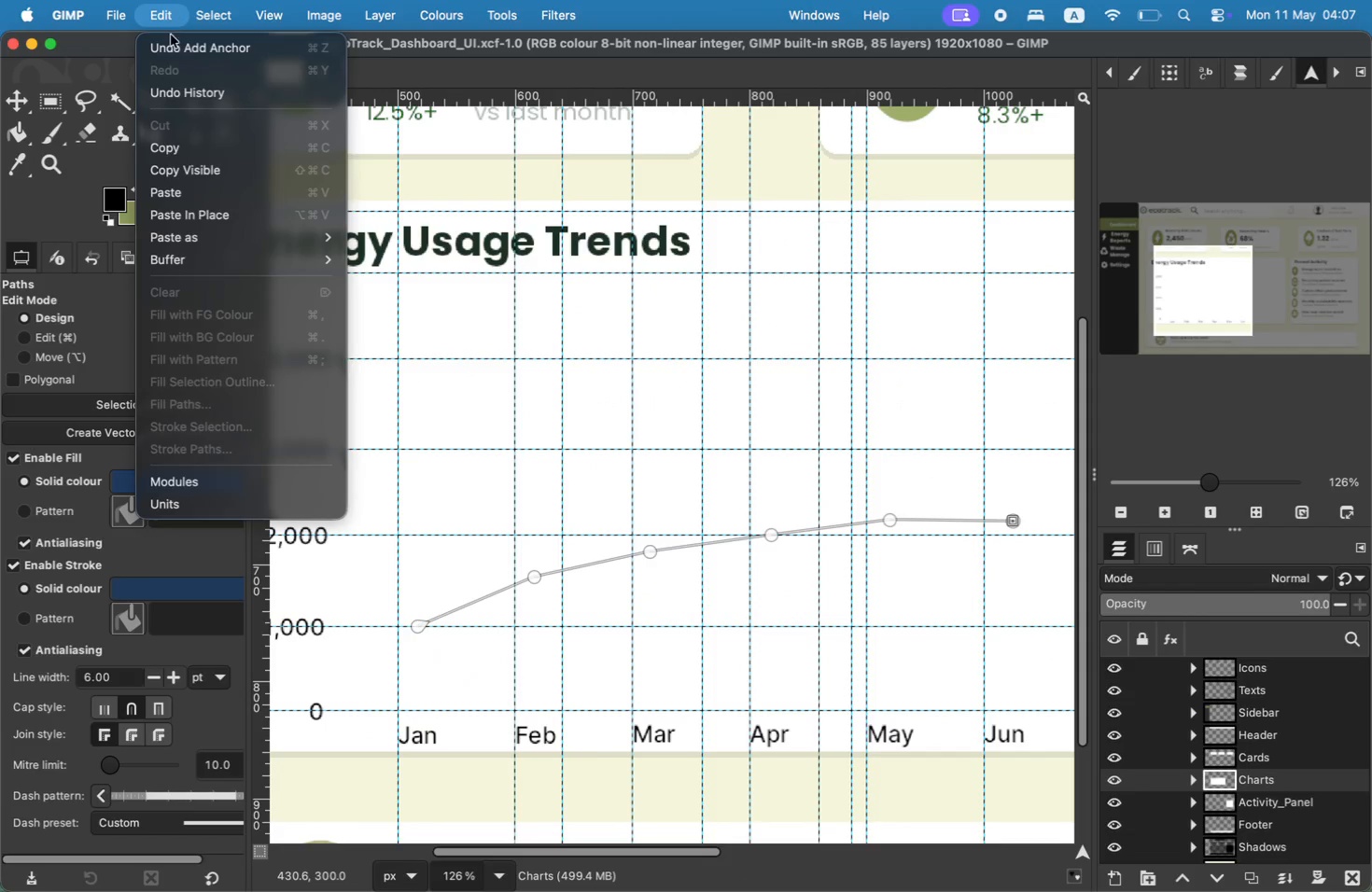 
mouse_move([135, 52])
 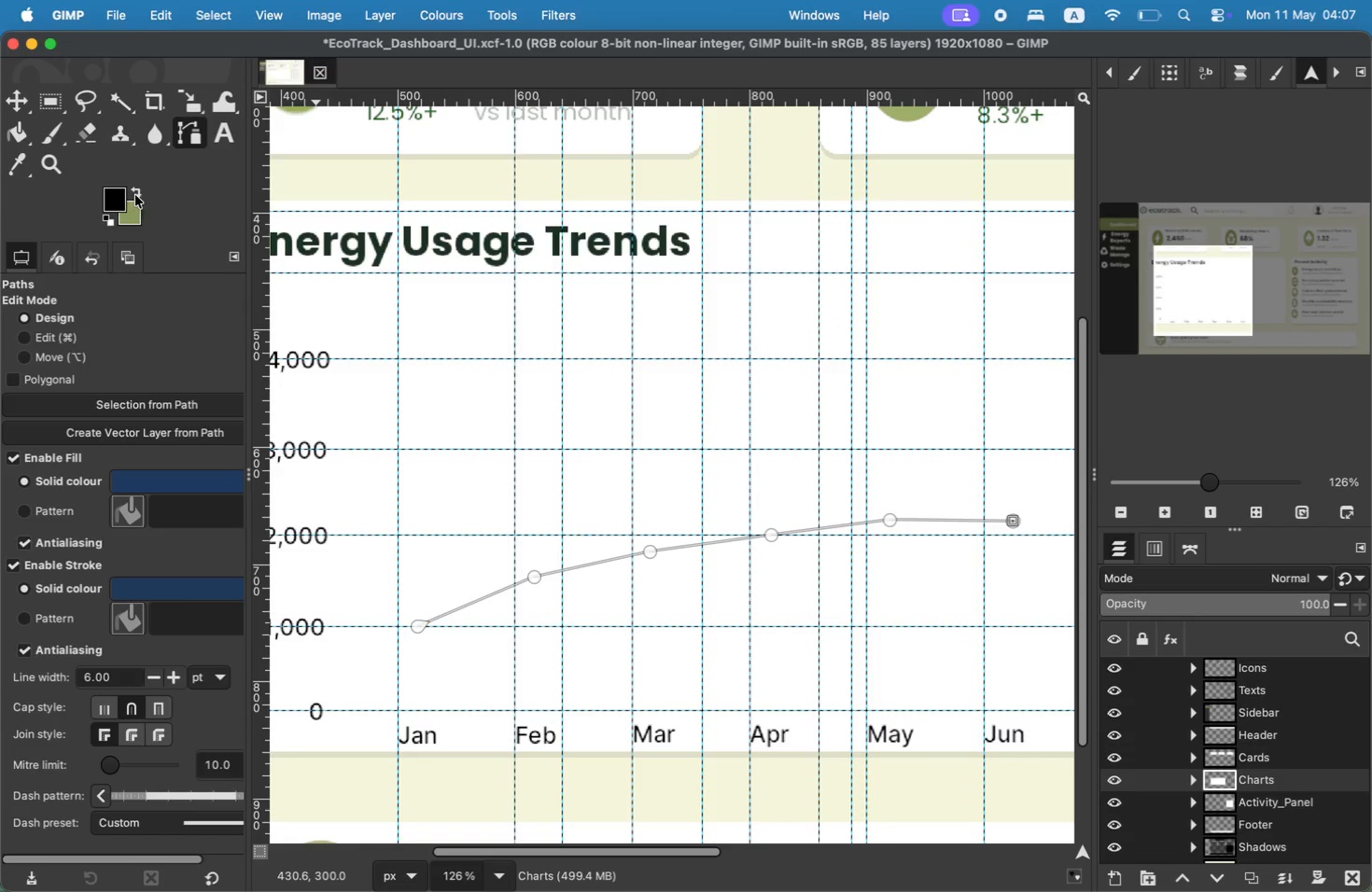 
left_click([152, 9])
 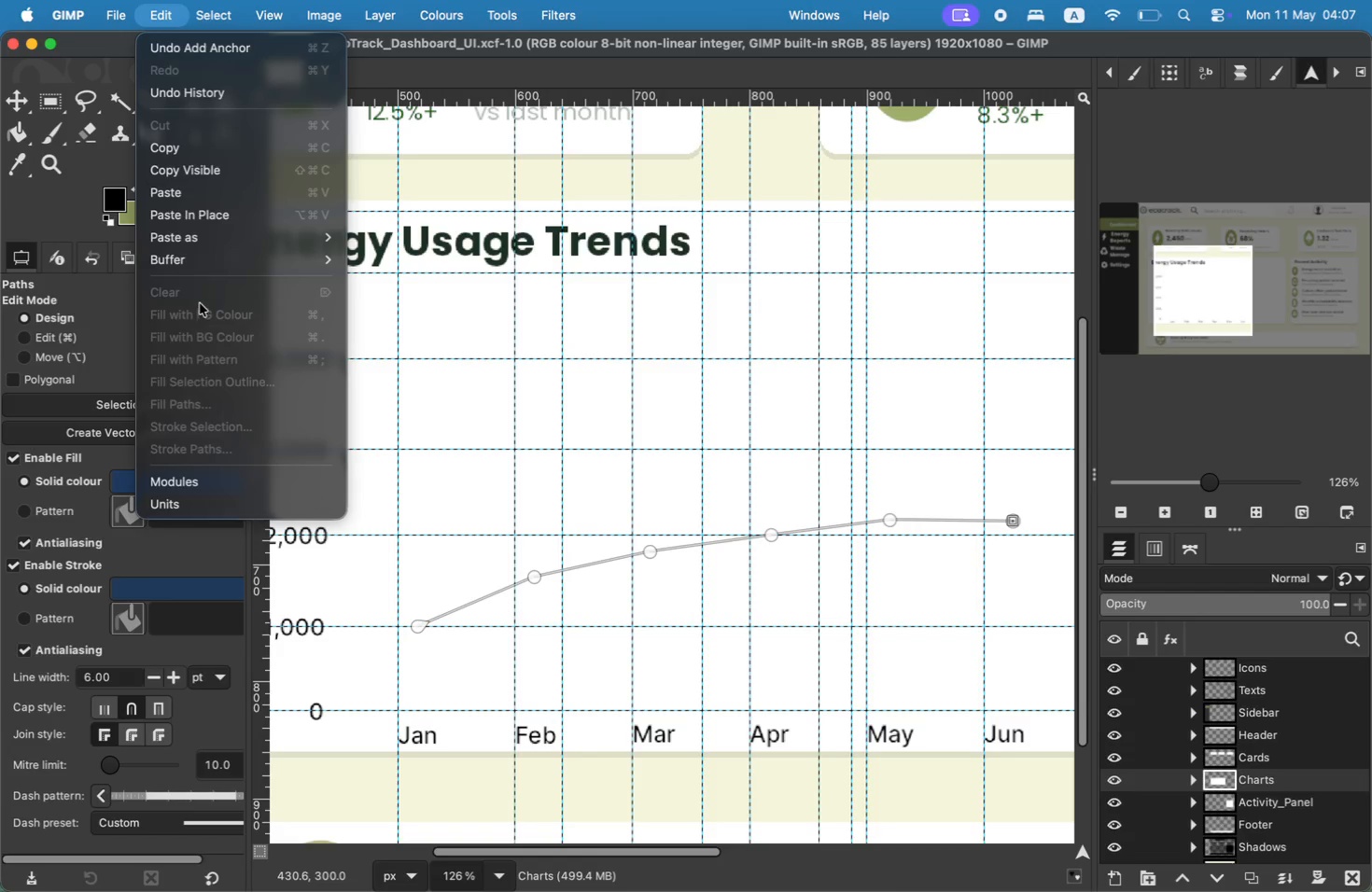 
wait(7.67)
 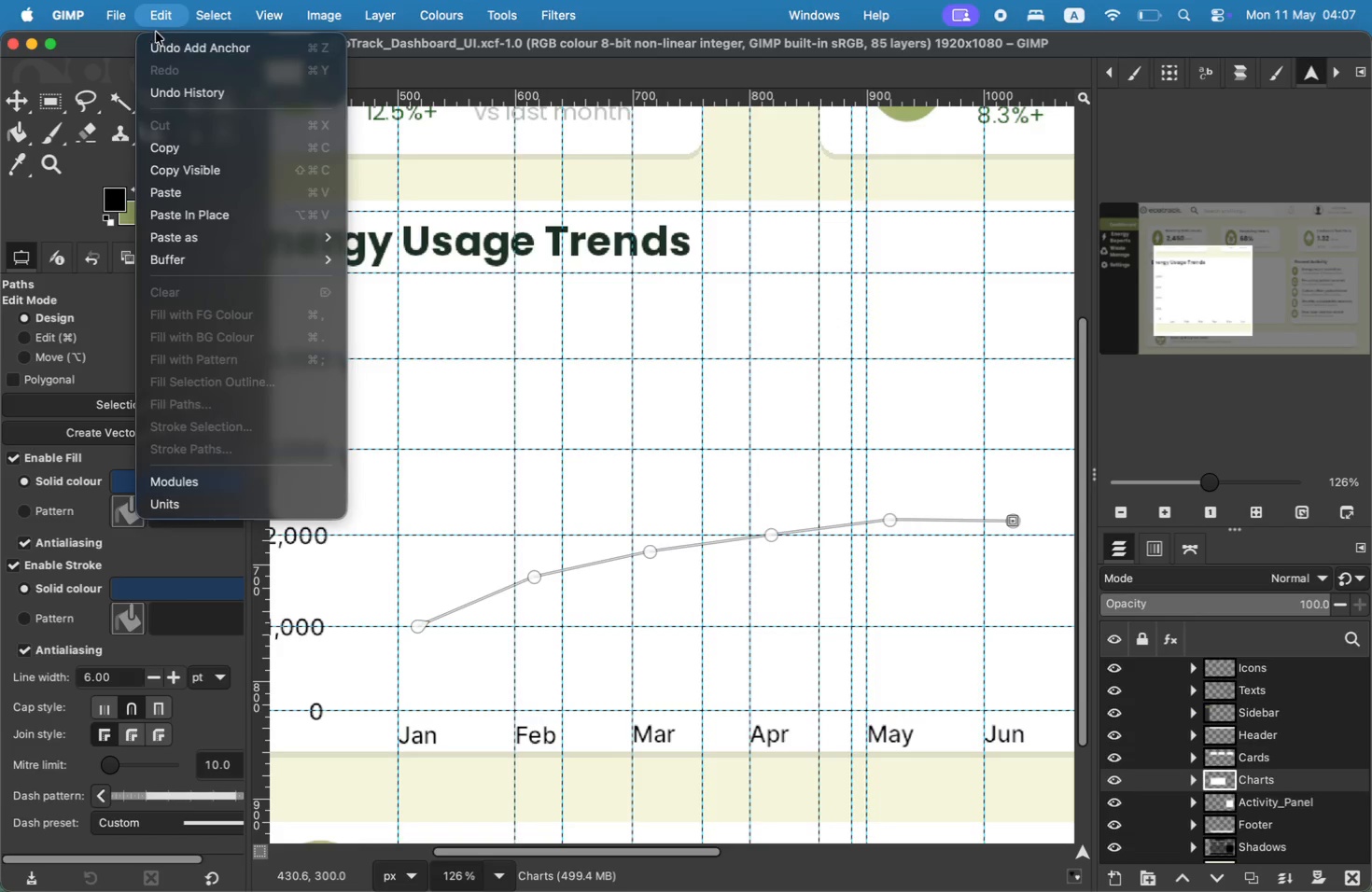 
left_click([1253, 784])
 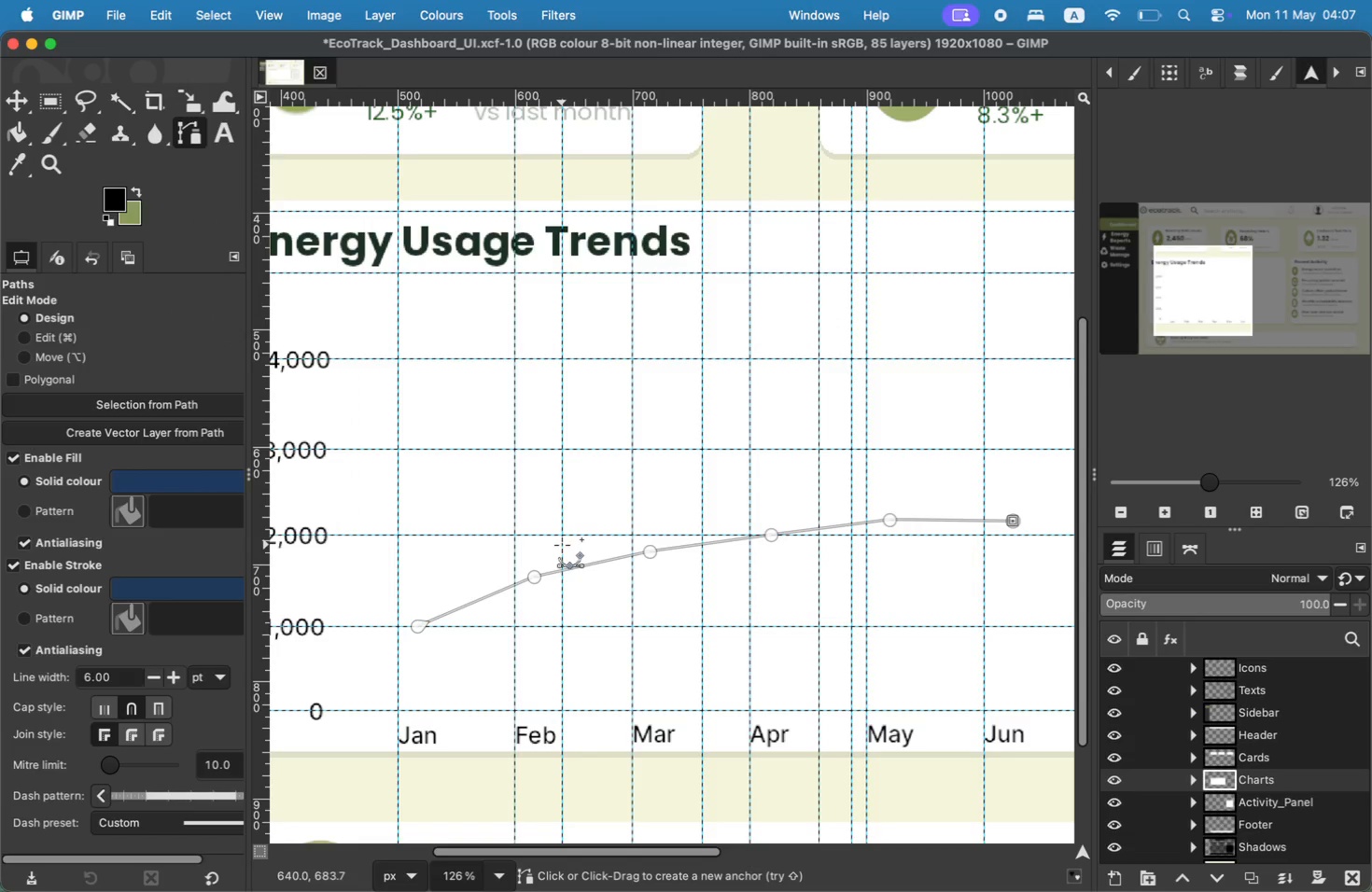 
wait(5.87)
 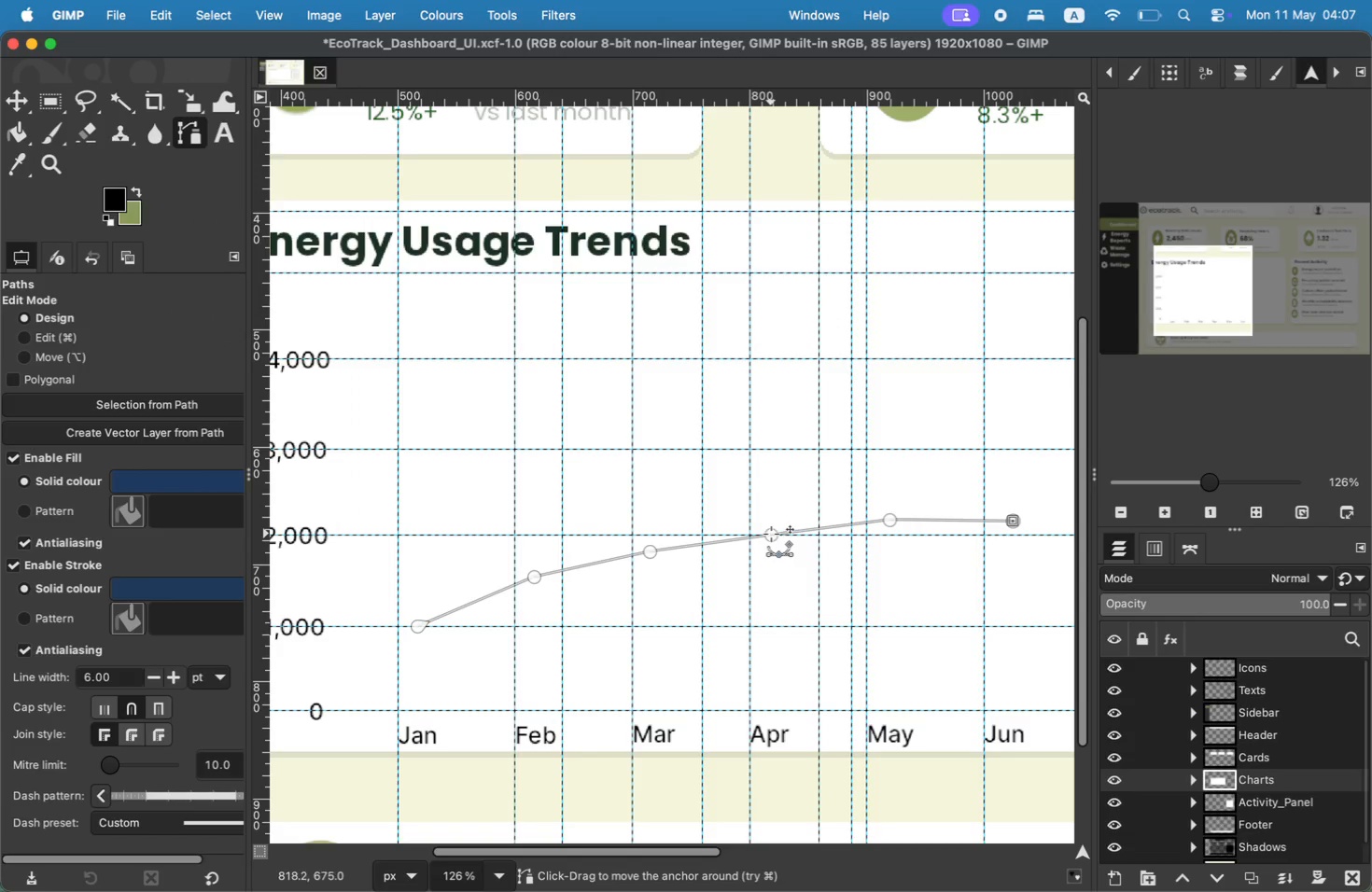 
right_click([581, 566])
 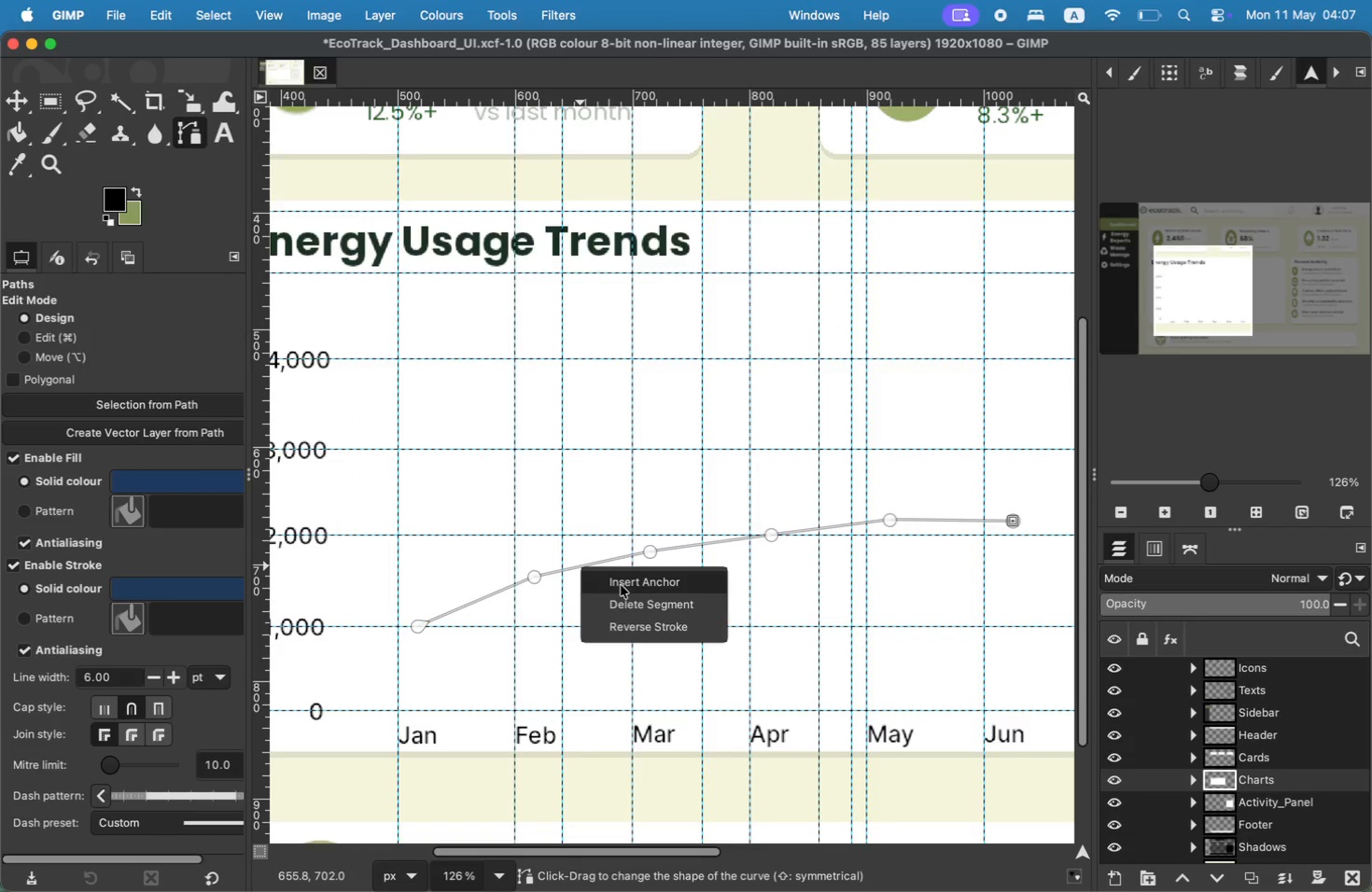 
left_click([621, 585])
 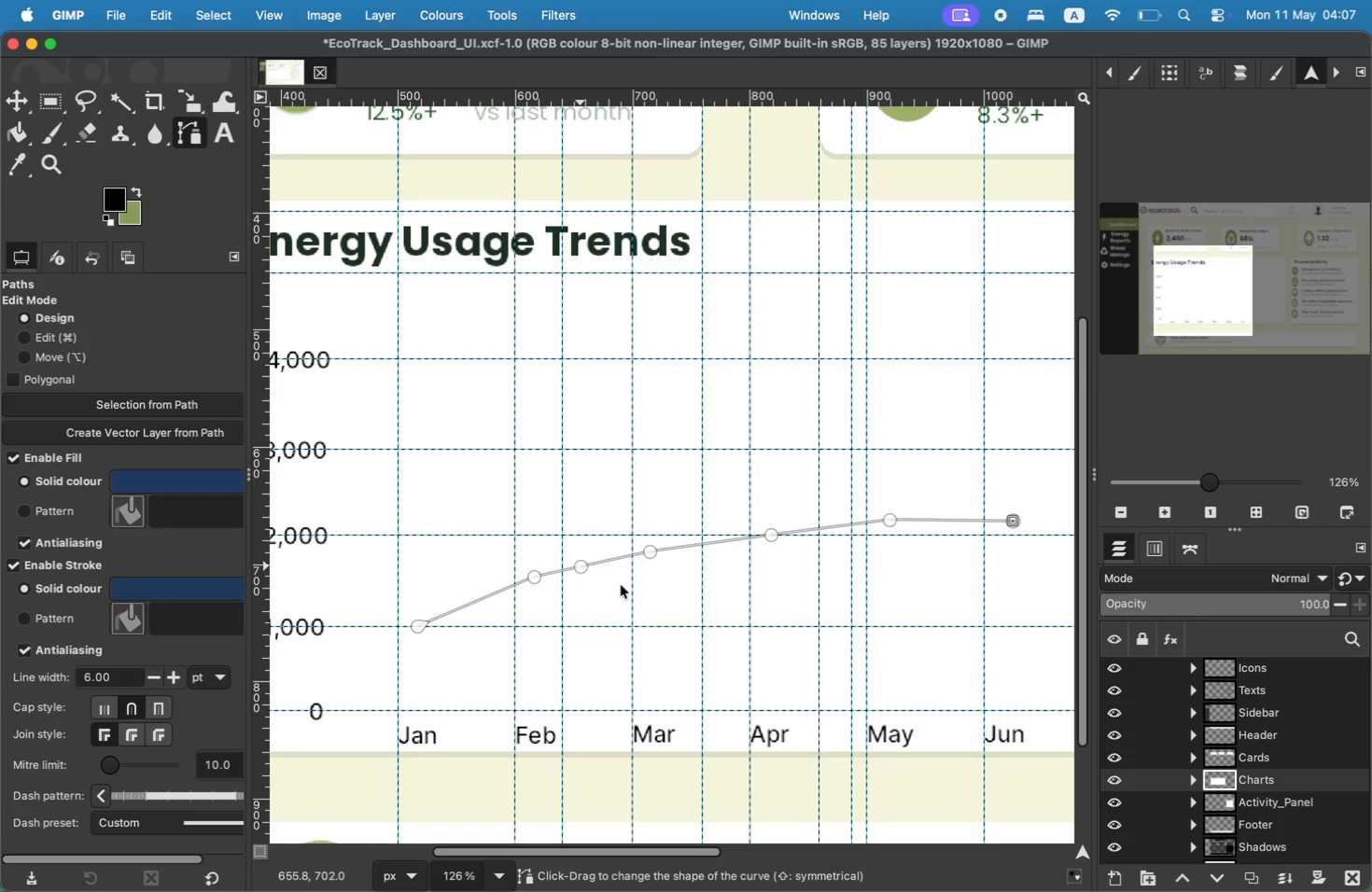 
key(Meta+Z)
 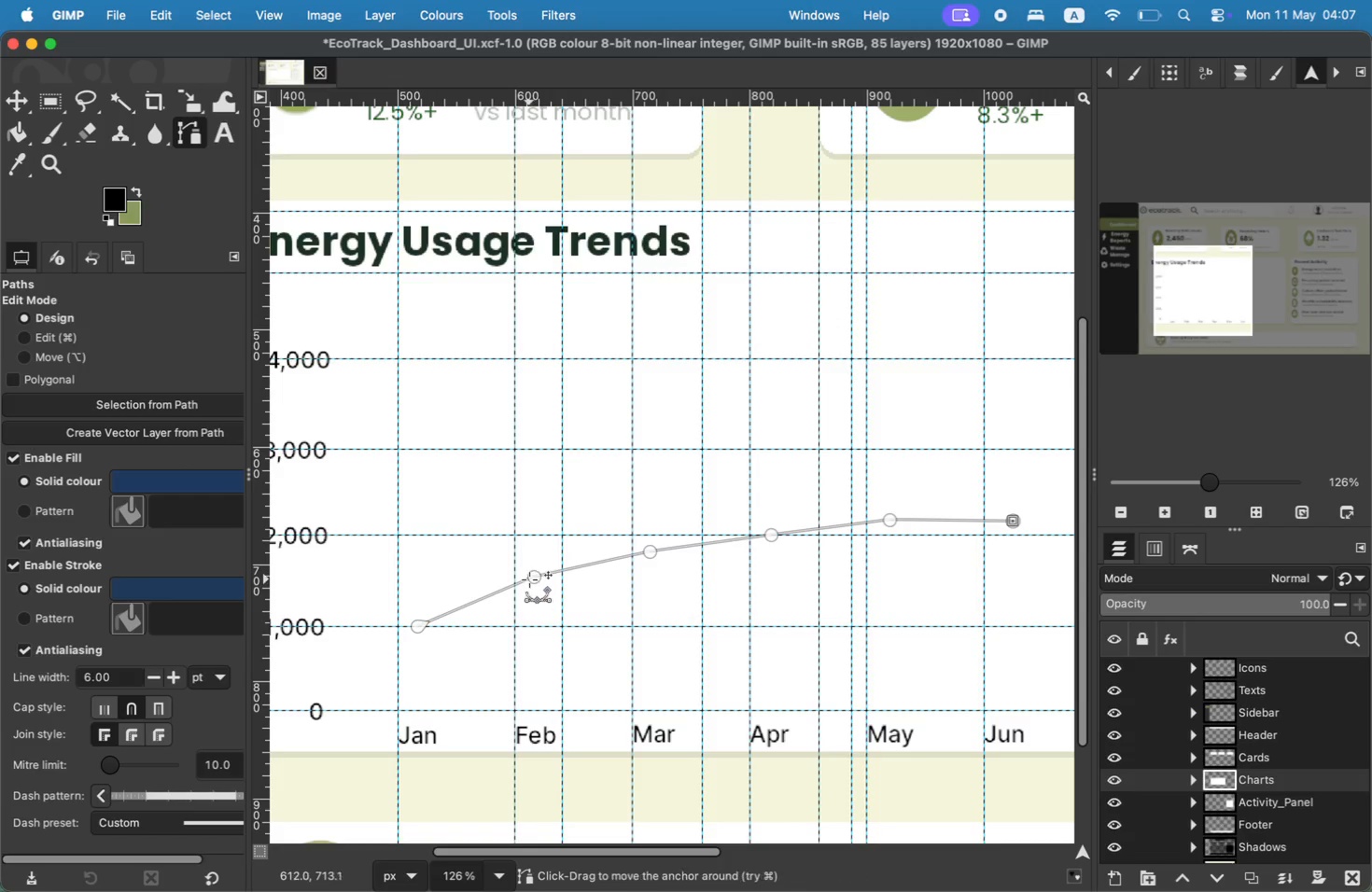 
right_click([530, 578])
 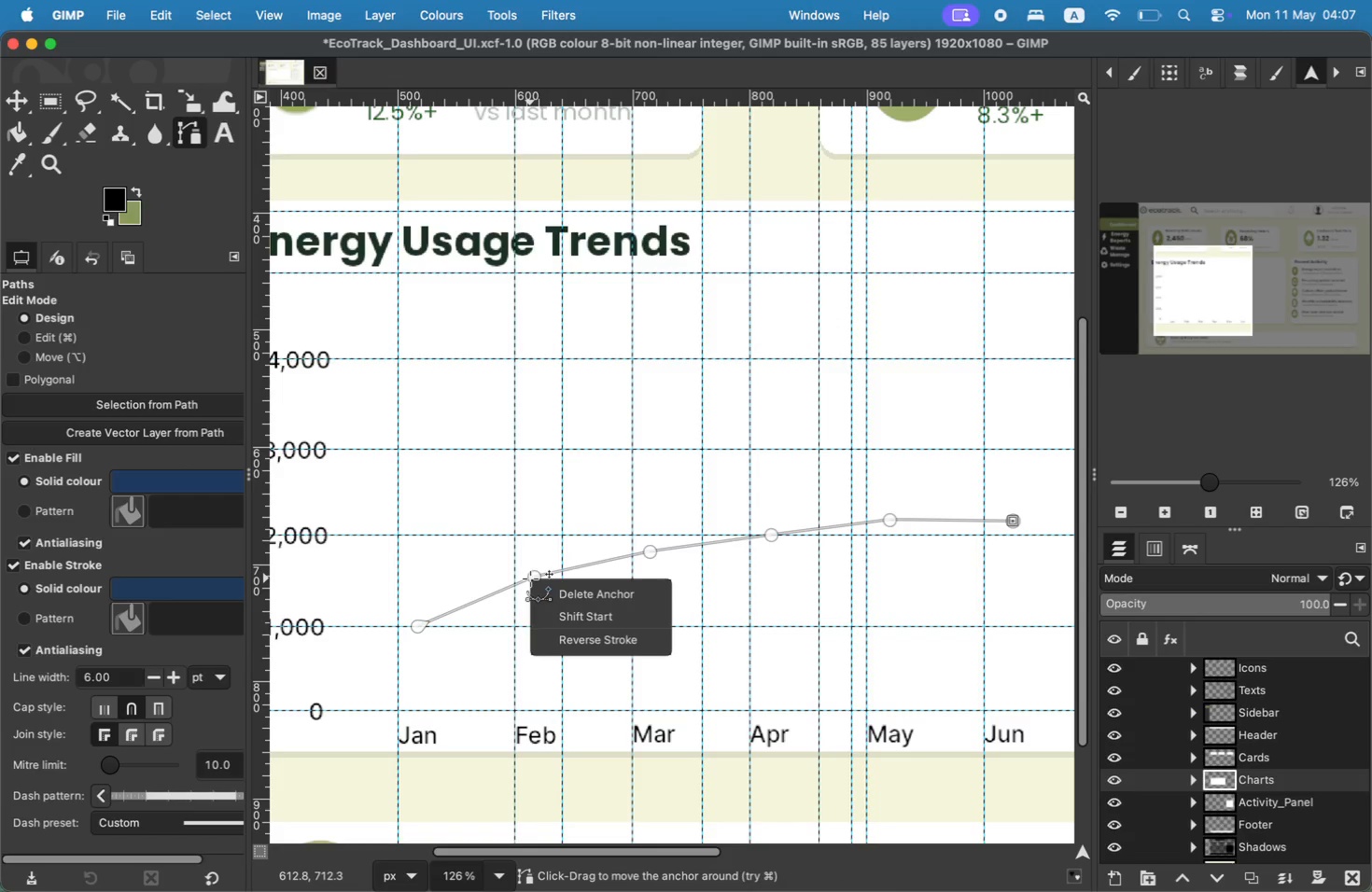 
wait(5.32)
 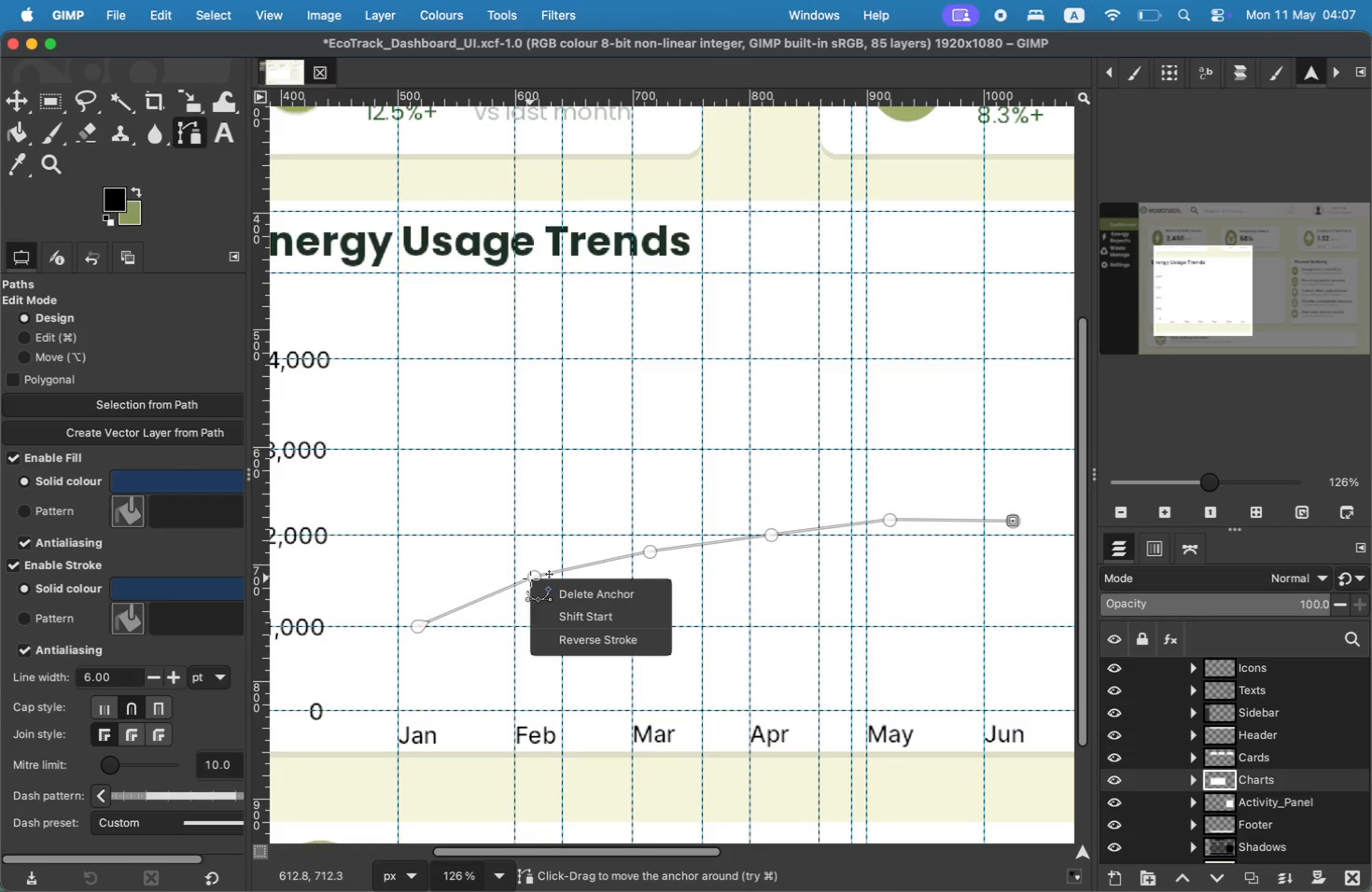 
left_click([299, 22])
 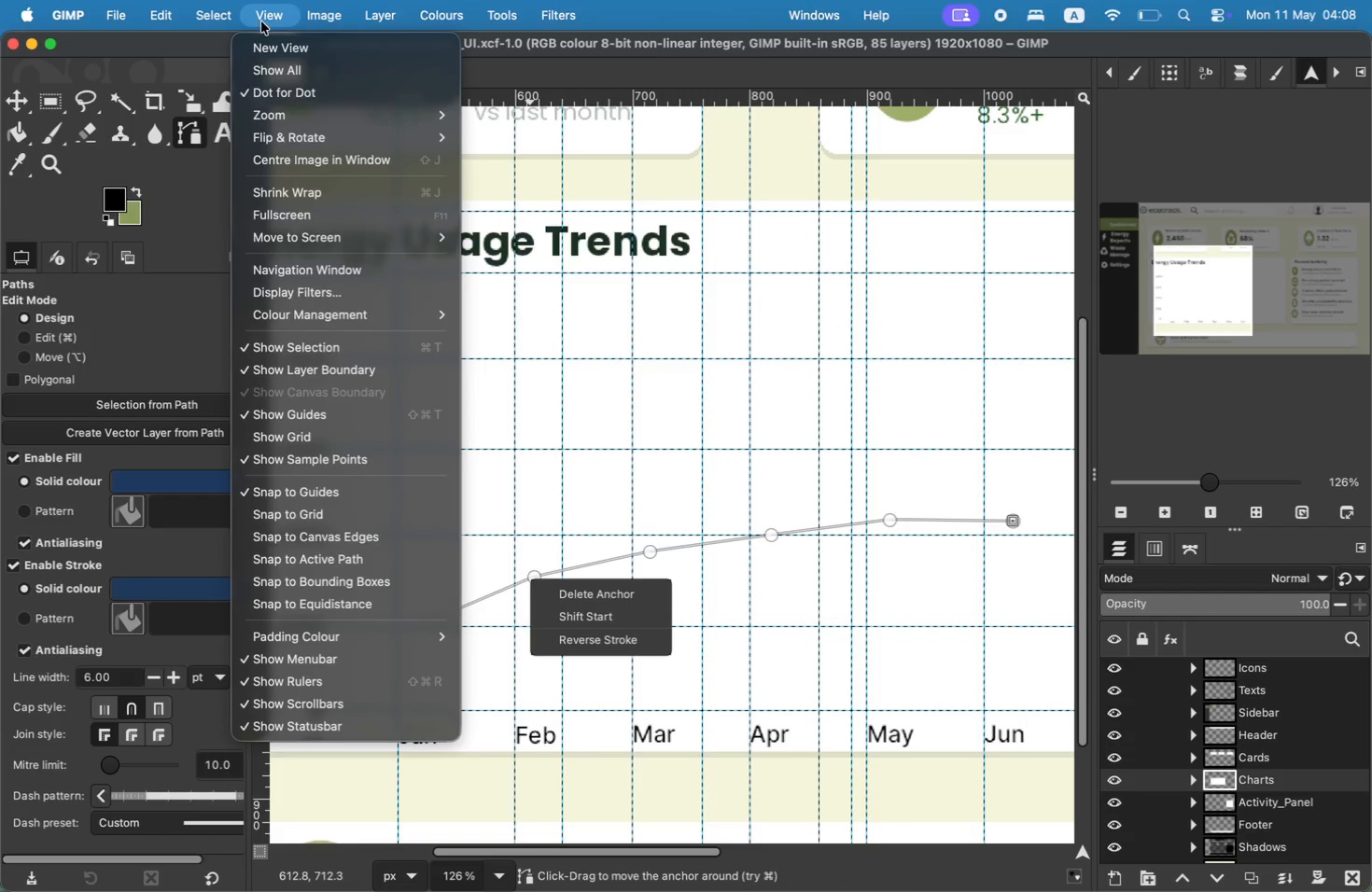 
mouse_move([283, 18])
 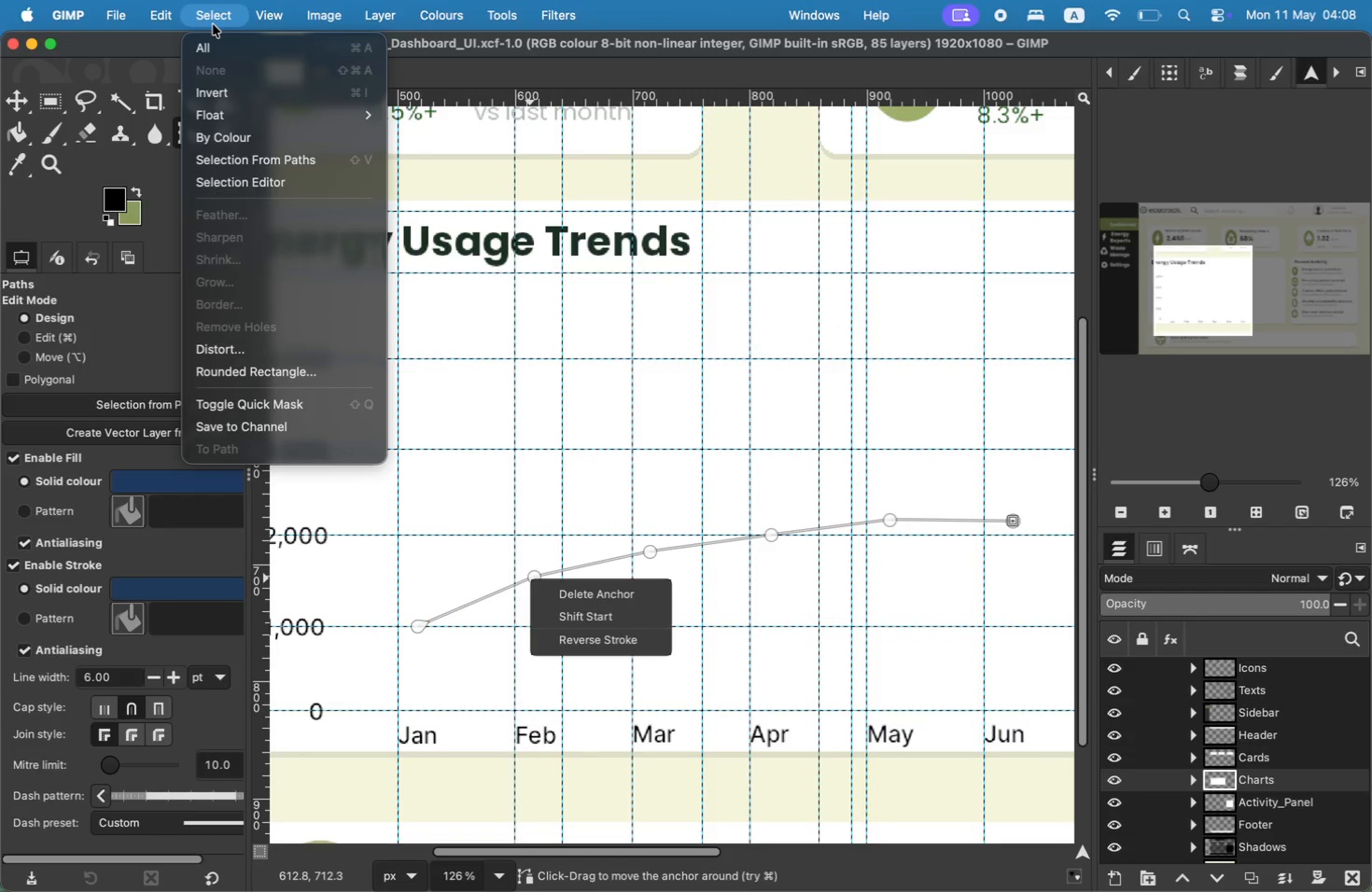 
mouse_move([156, 28])
 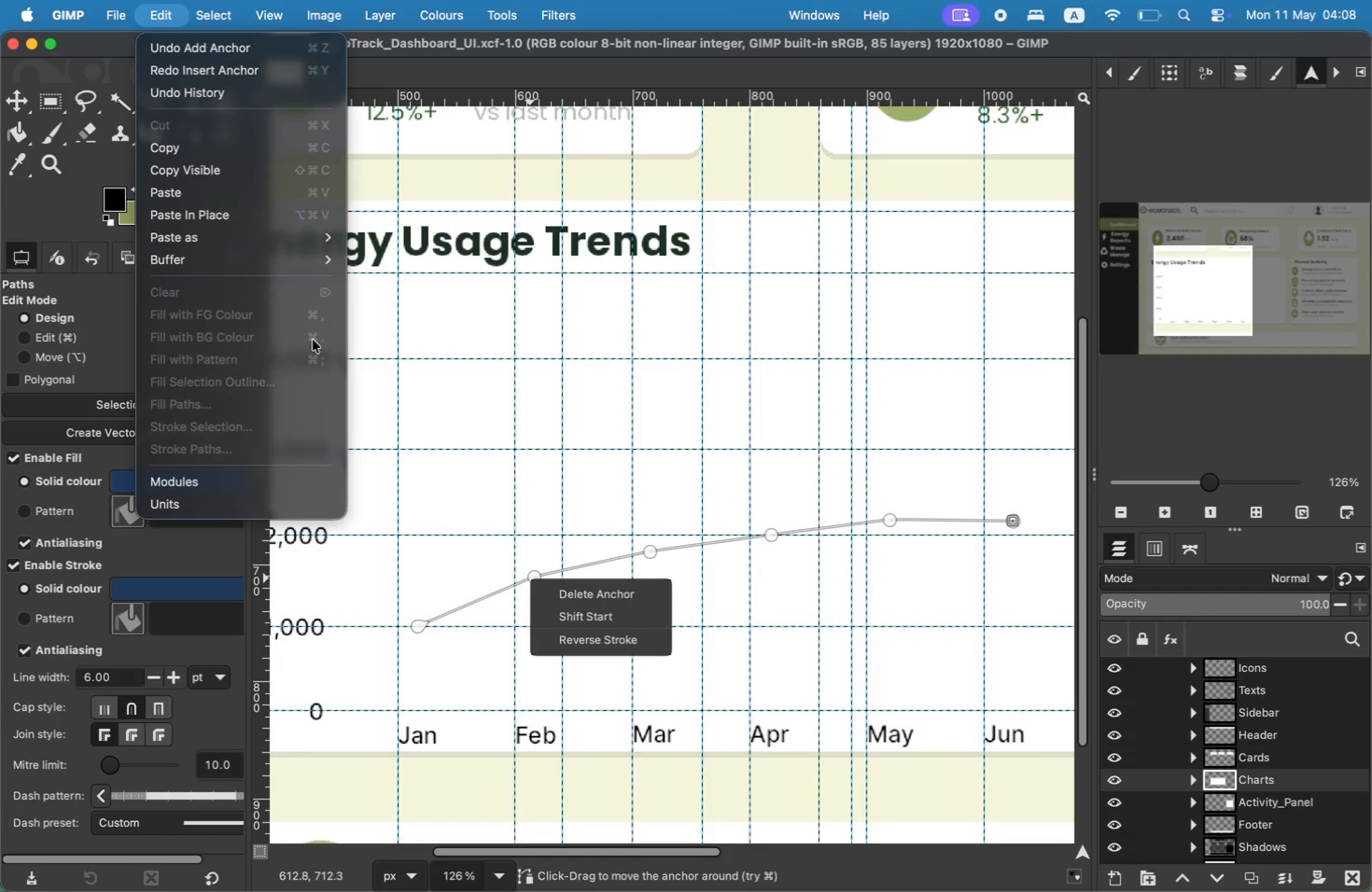 
left_click([316, 336])
 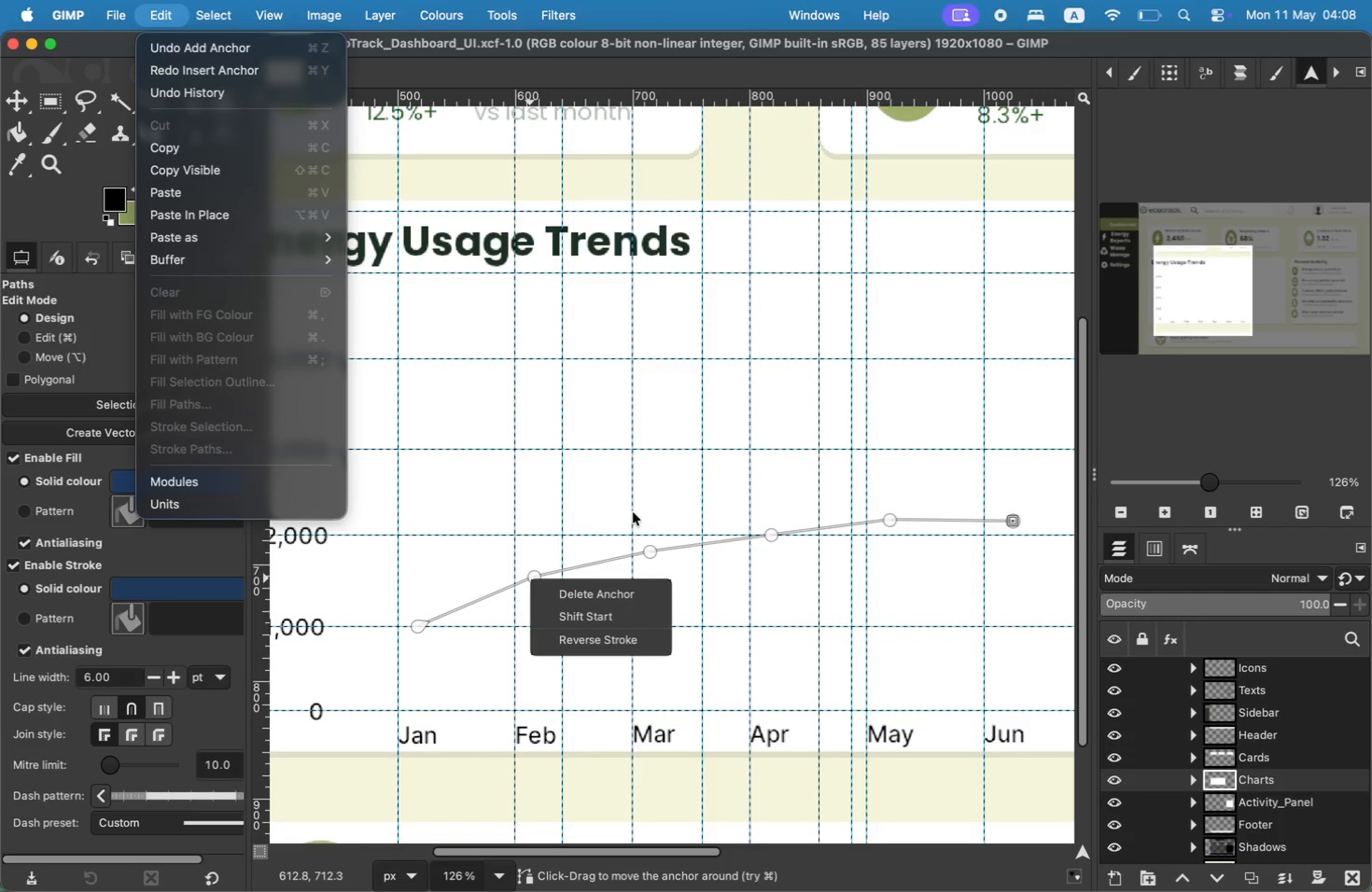 
wait(11.27)
 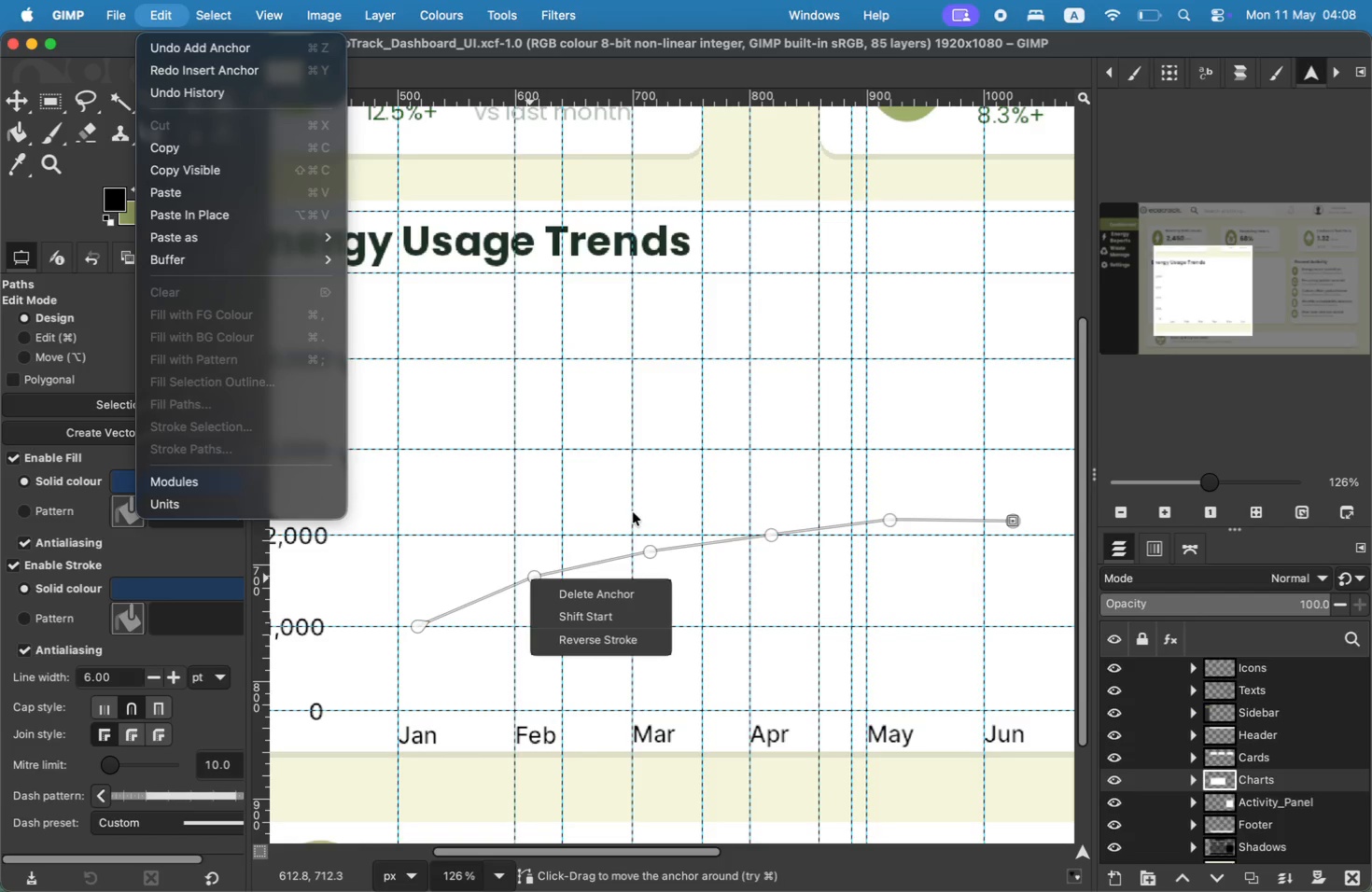 
right_click([1014, 520])
 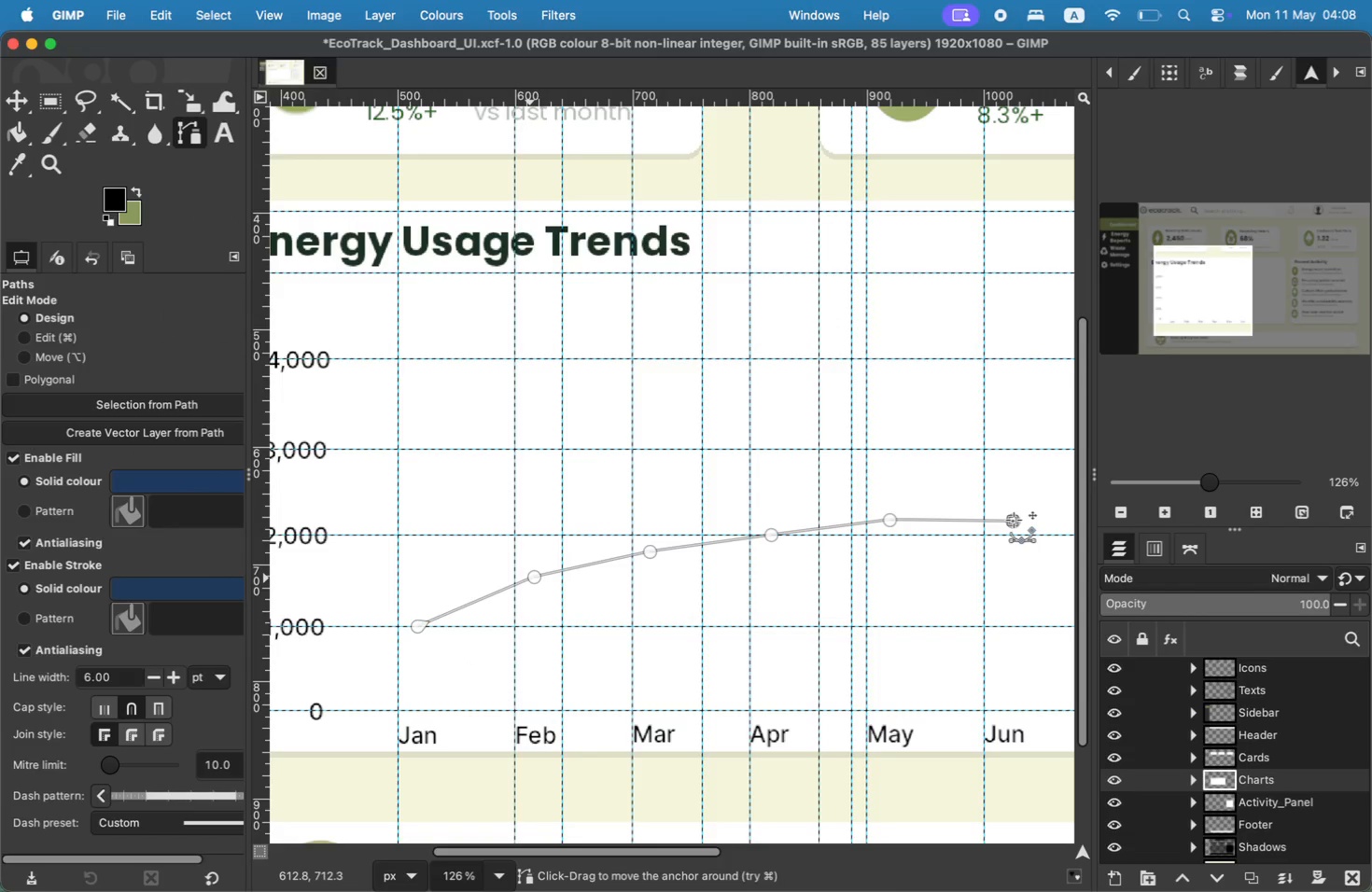 
right_click([1014, 520])
 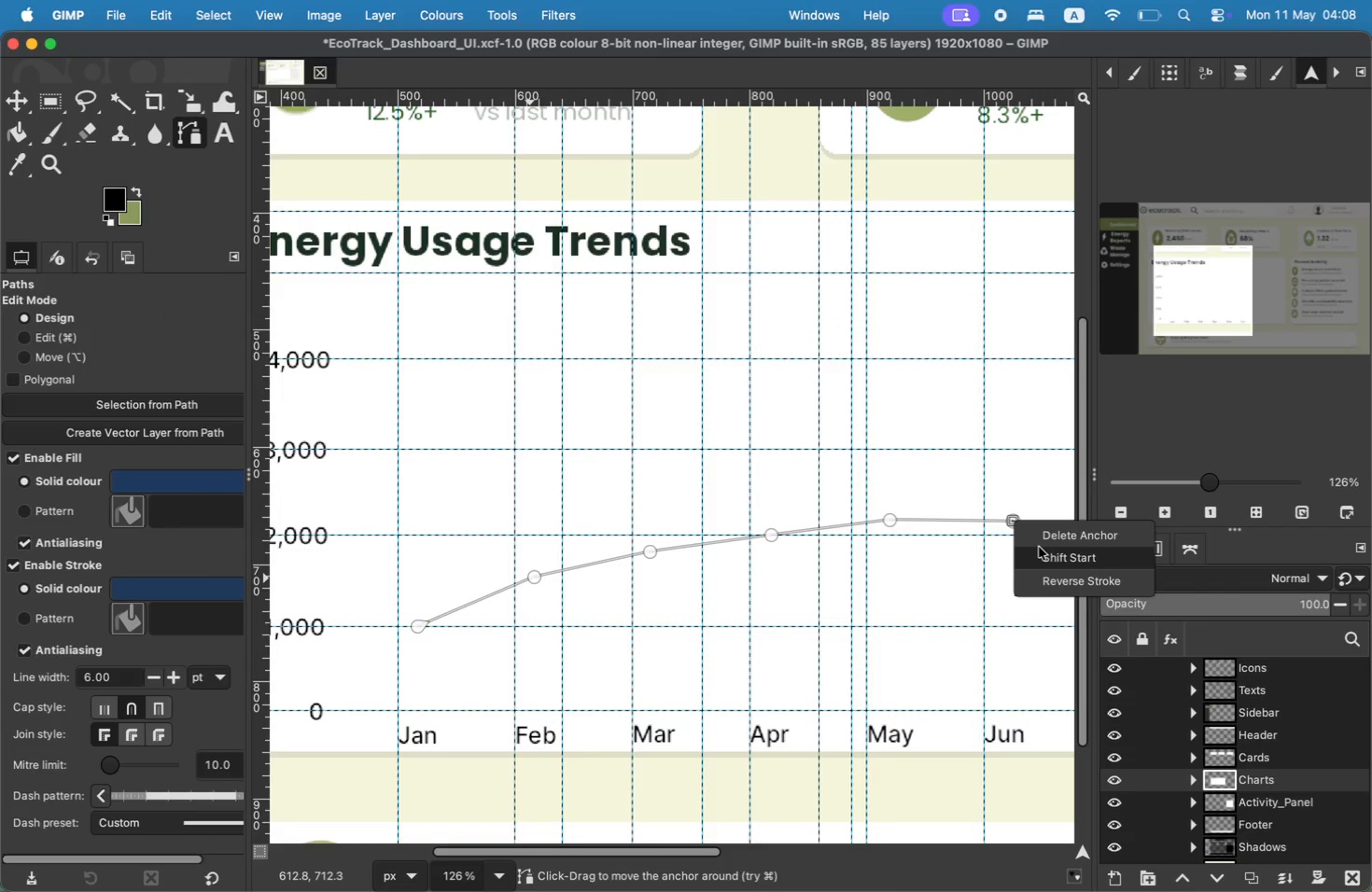 
left_click([1046, 578])
 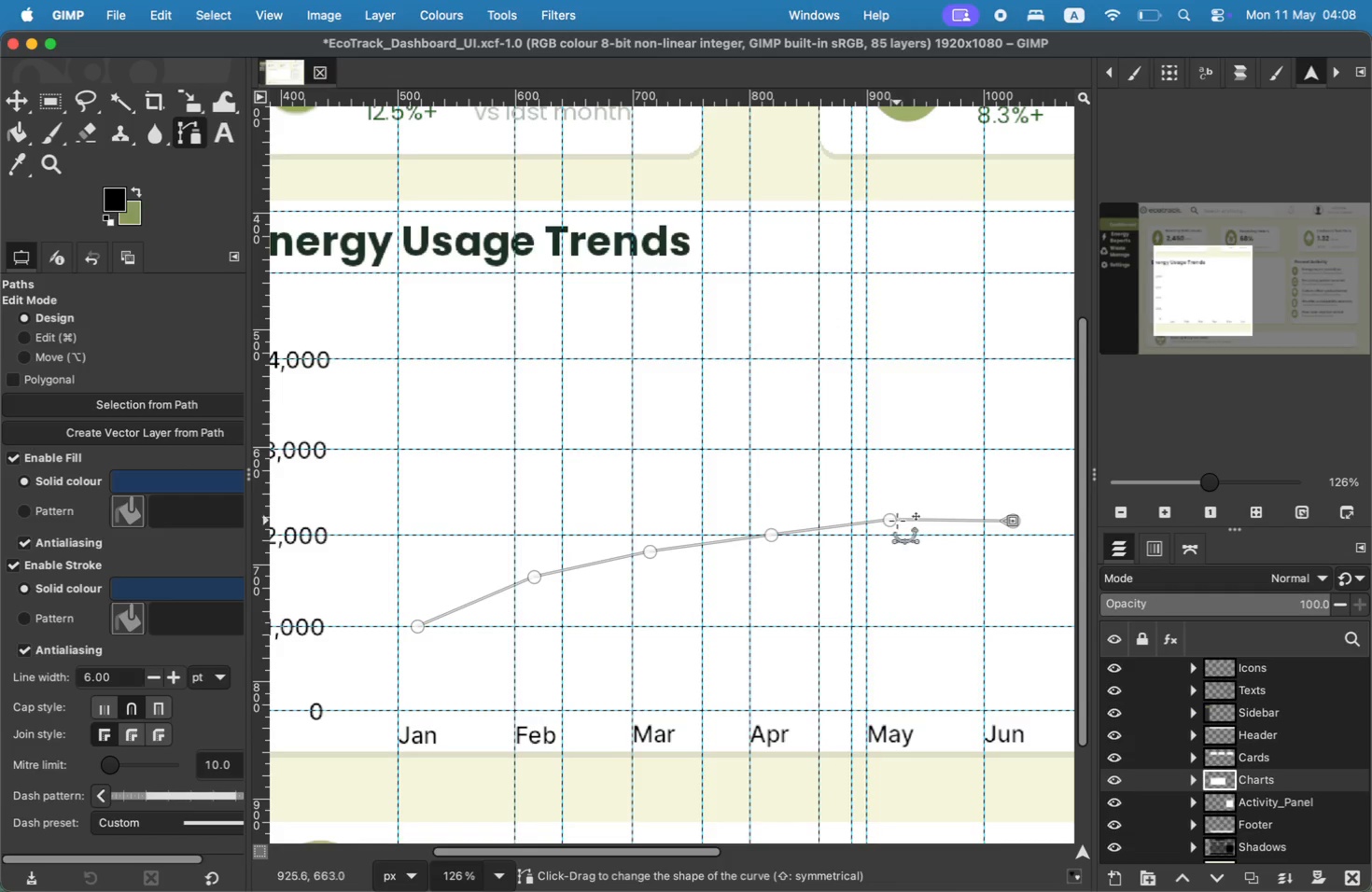 
left_click([889, 521])
 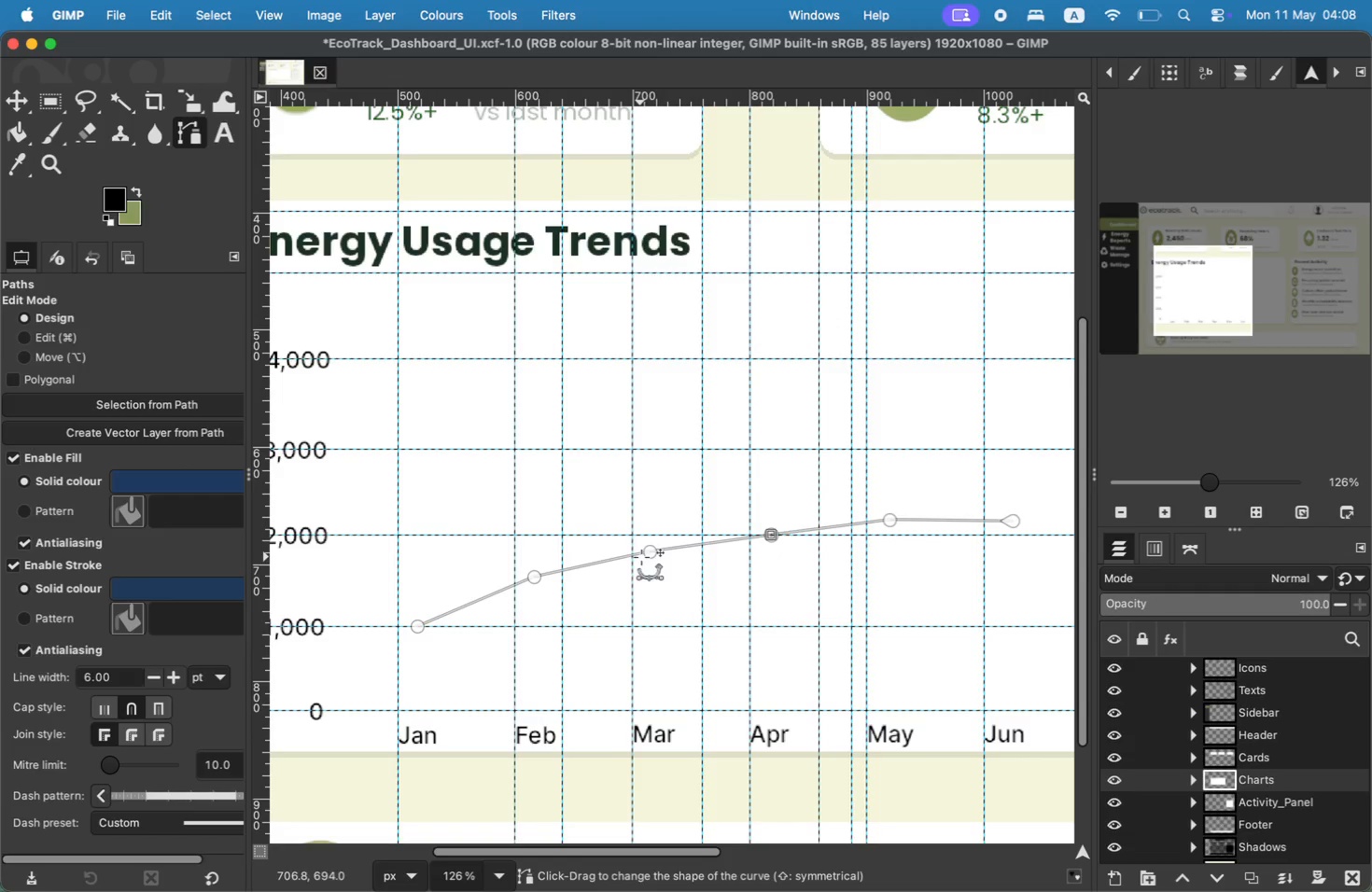 
left_click([649, 551])
 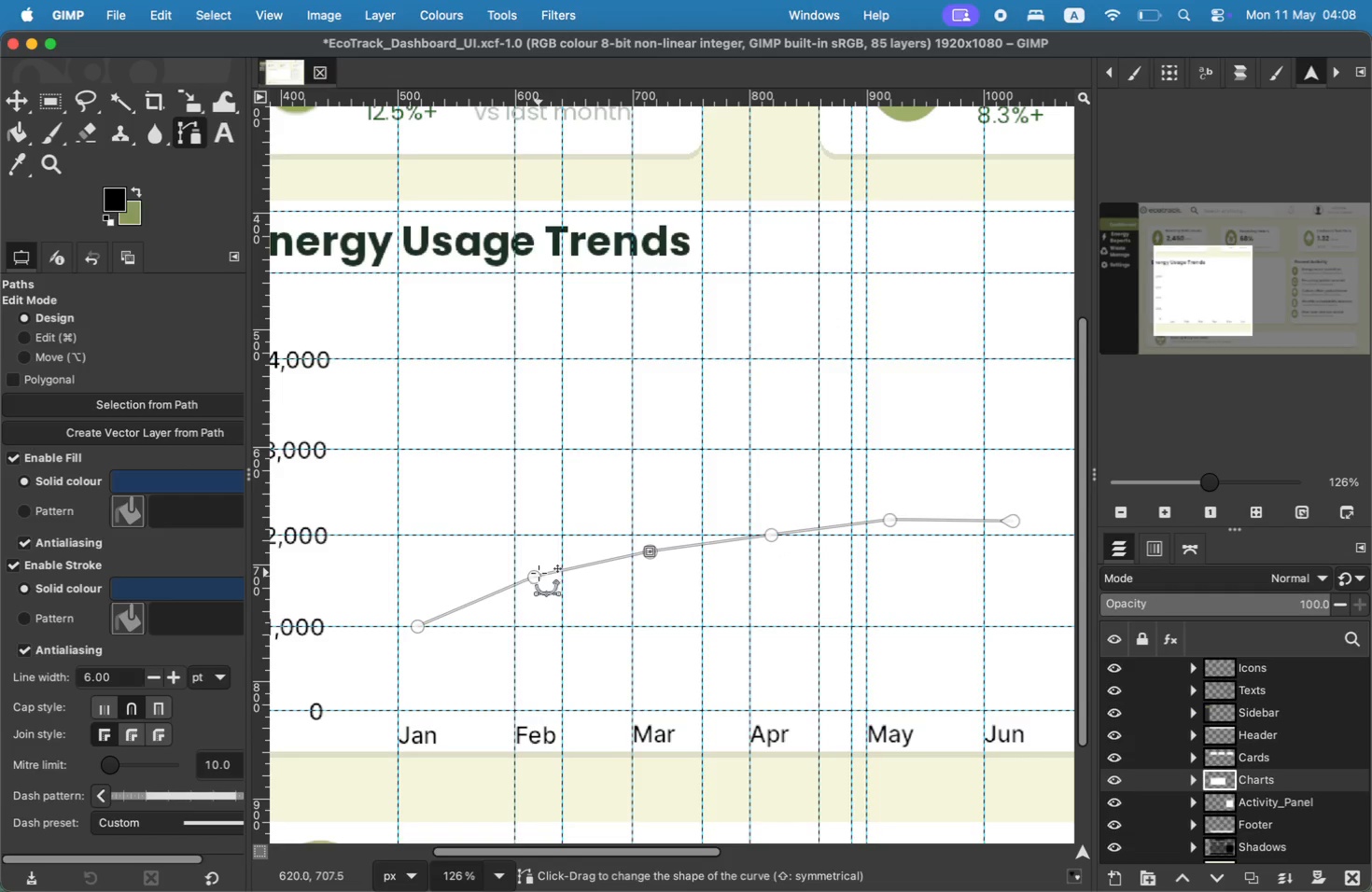 
left_click([535, 576])
 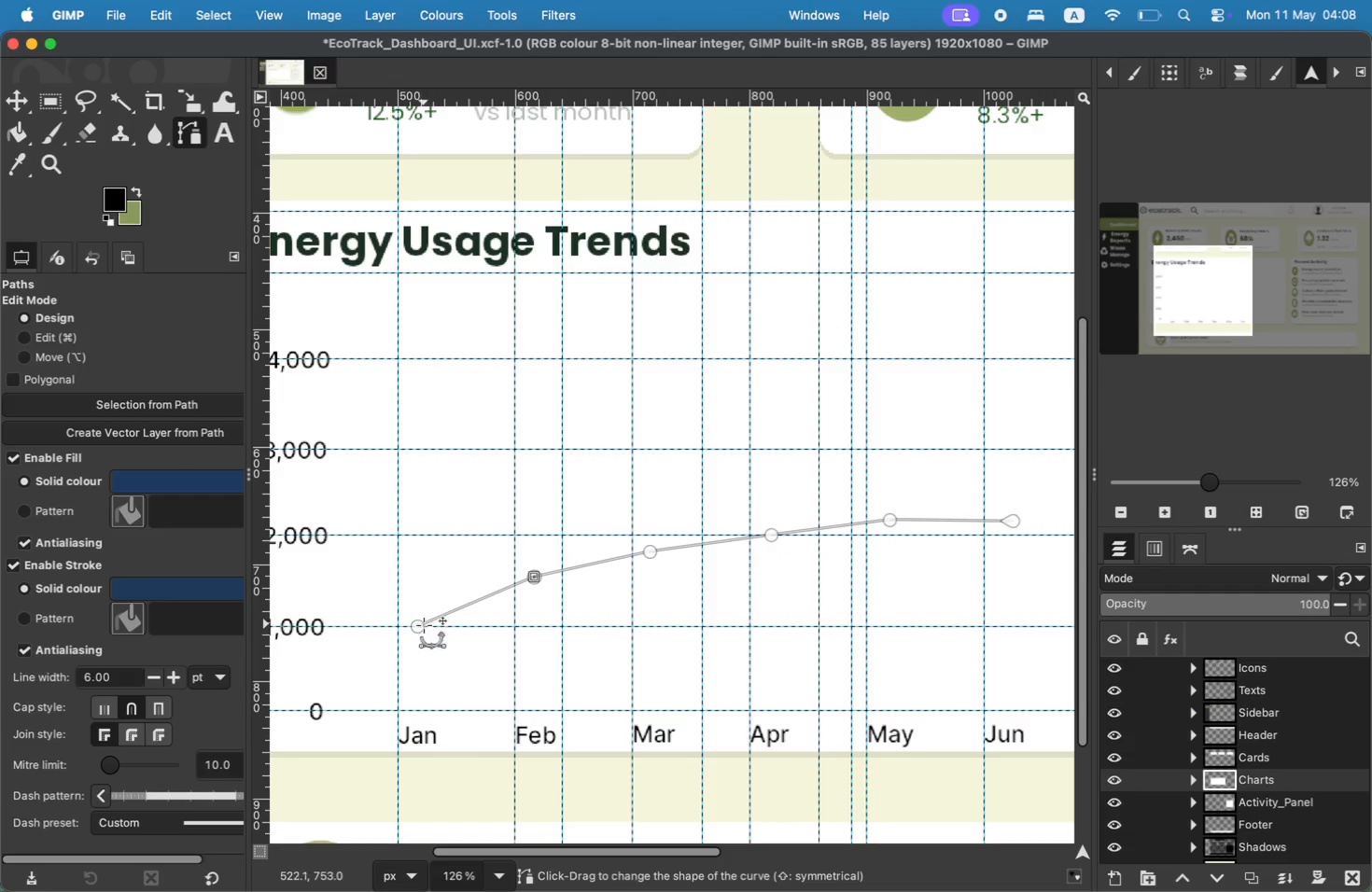 
left_click([418, 626])
 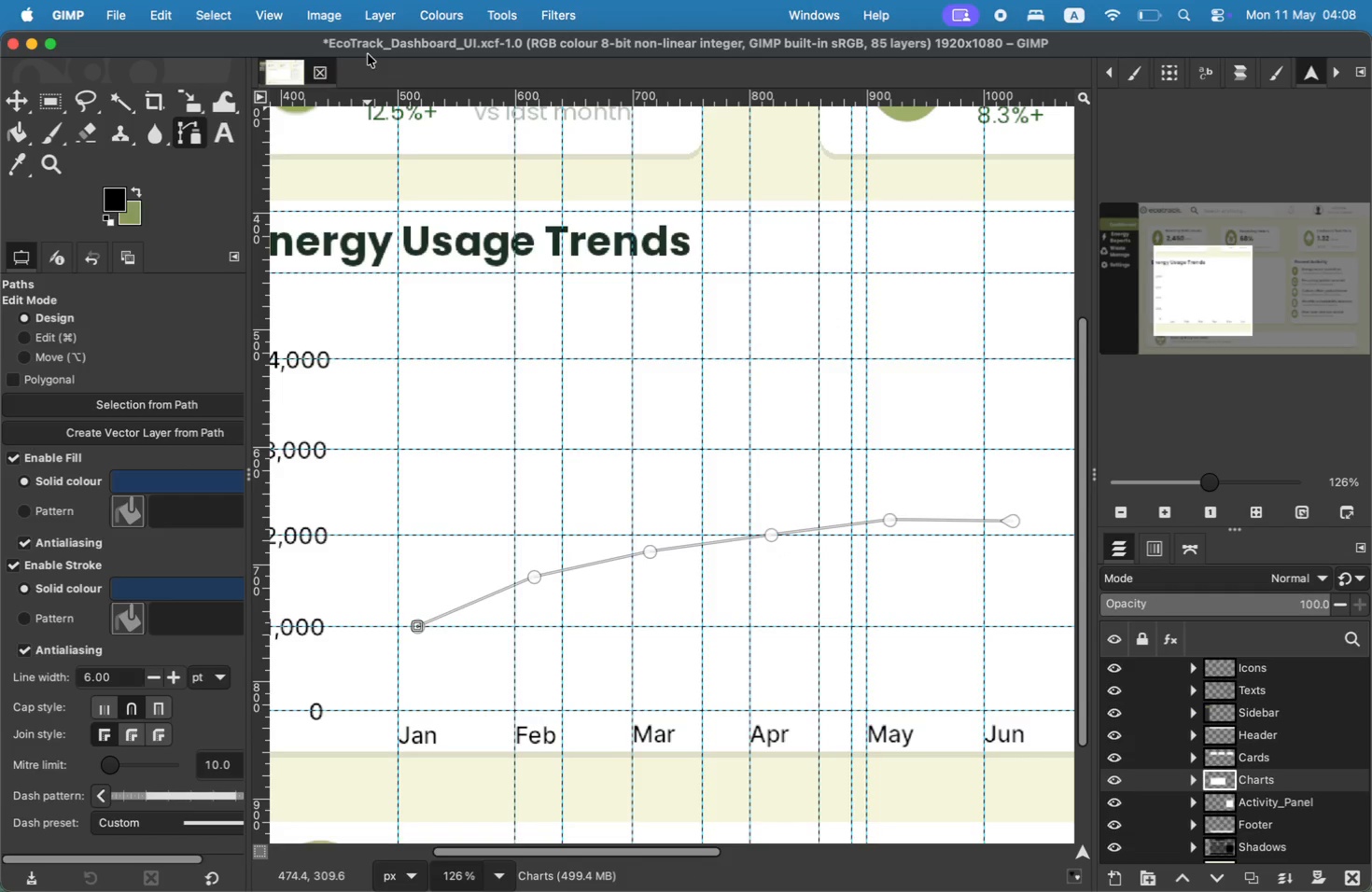 
left_click([246, 2])
 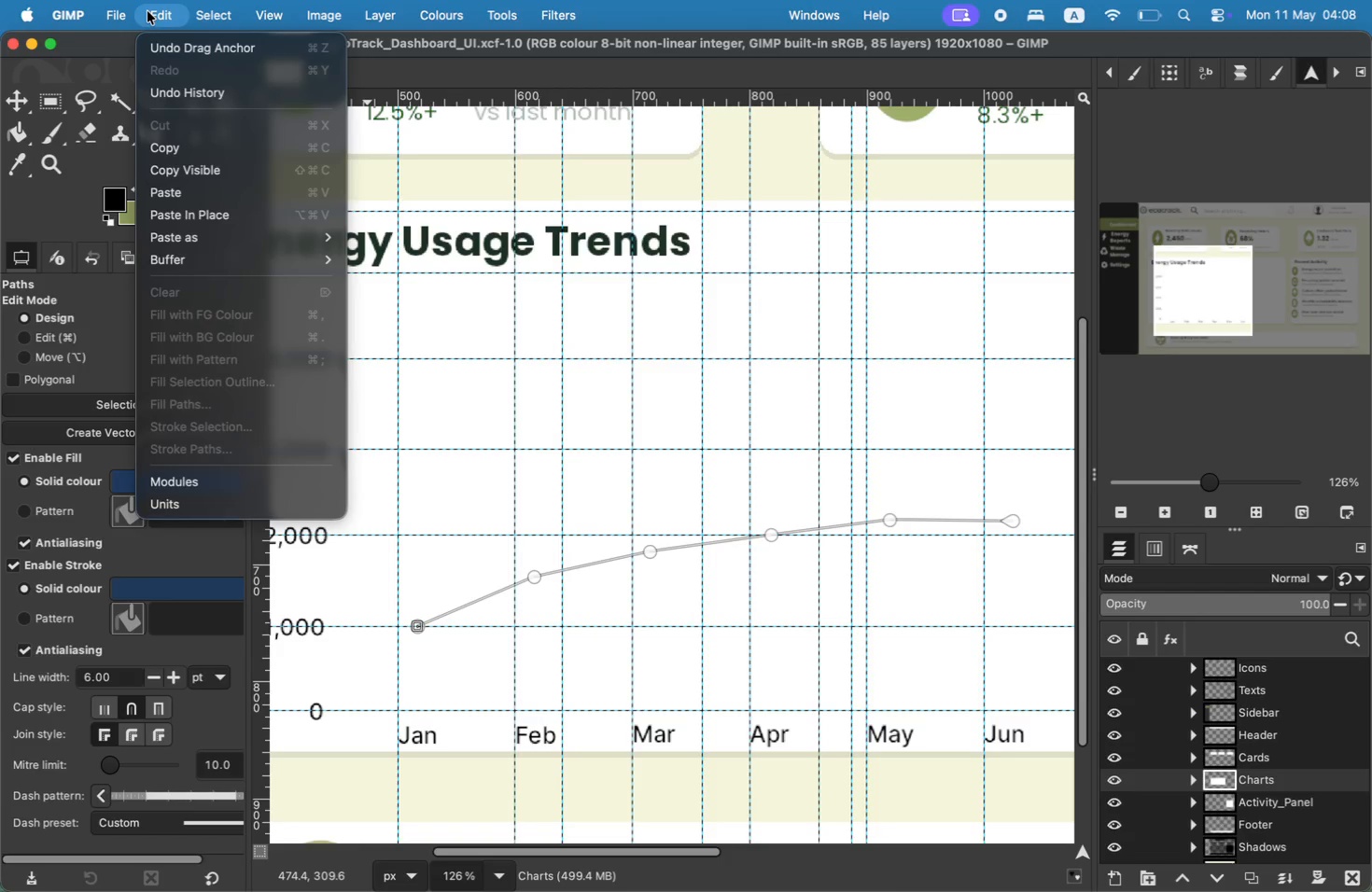 
wait(5.28)
 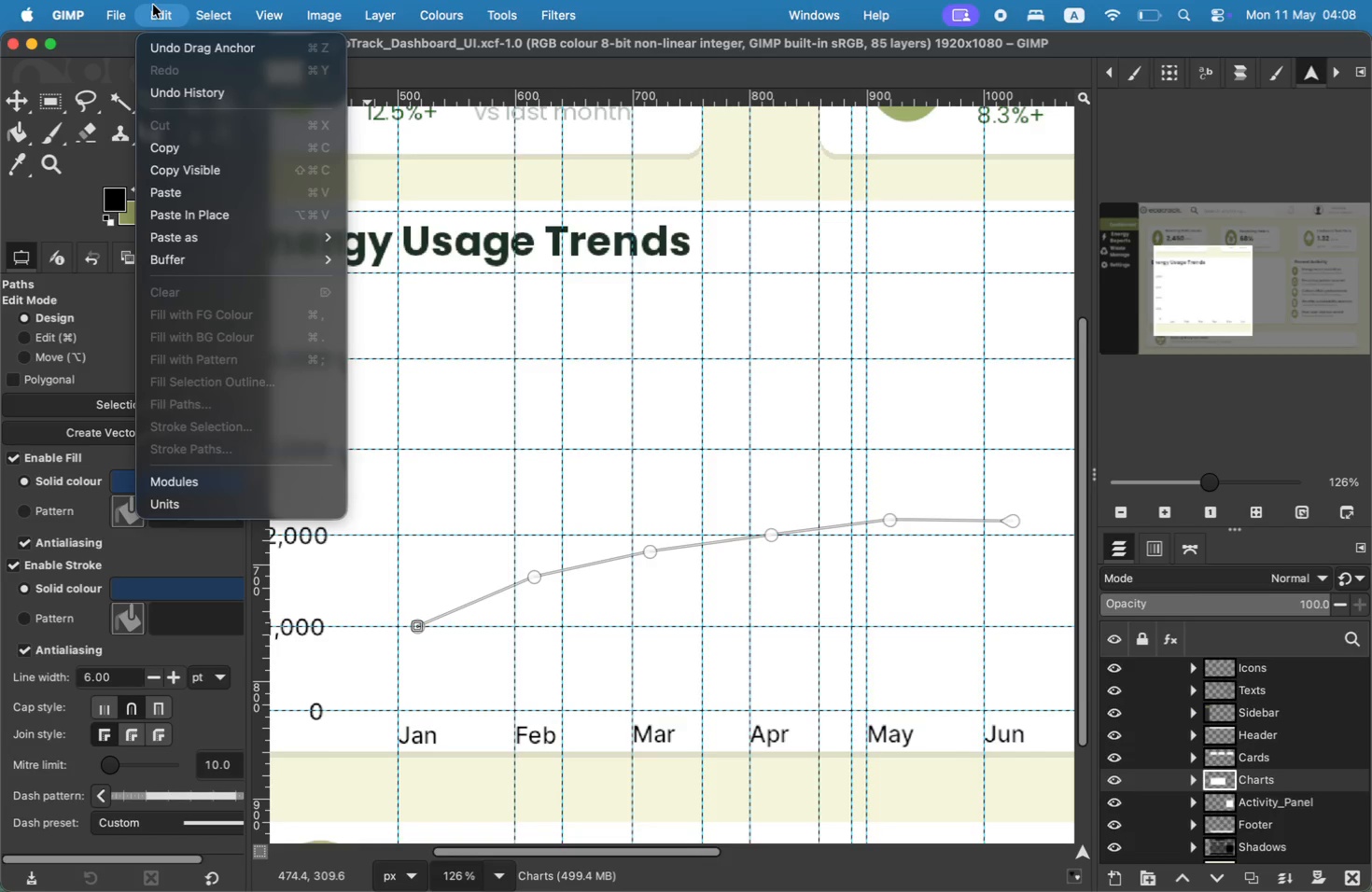 
left_click([1183, 542])
 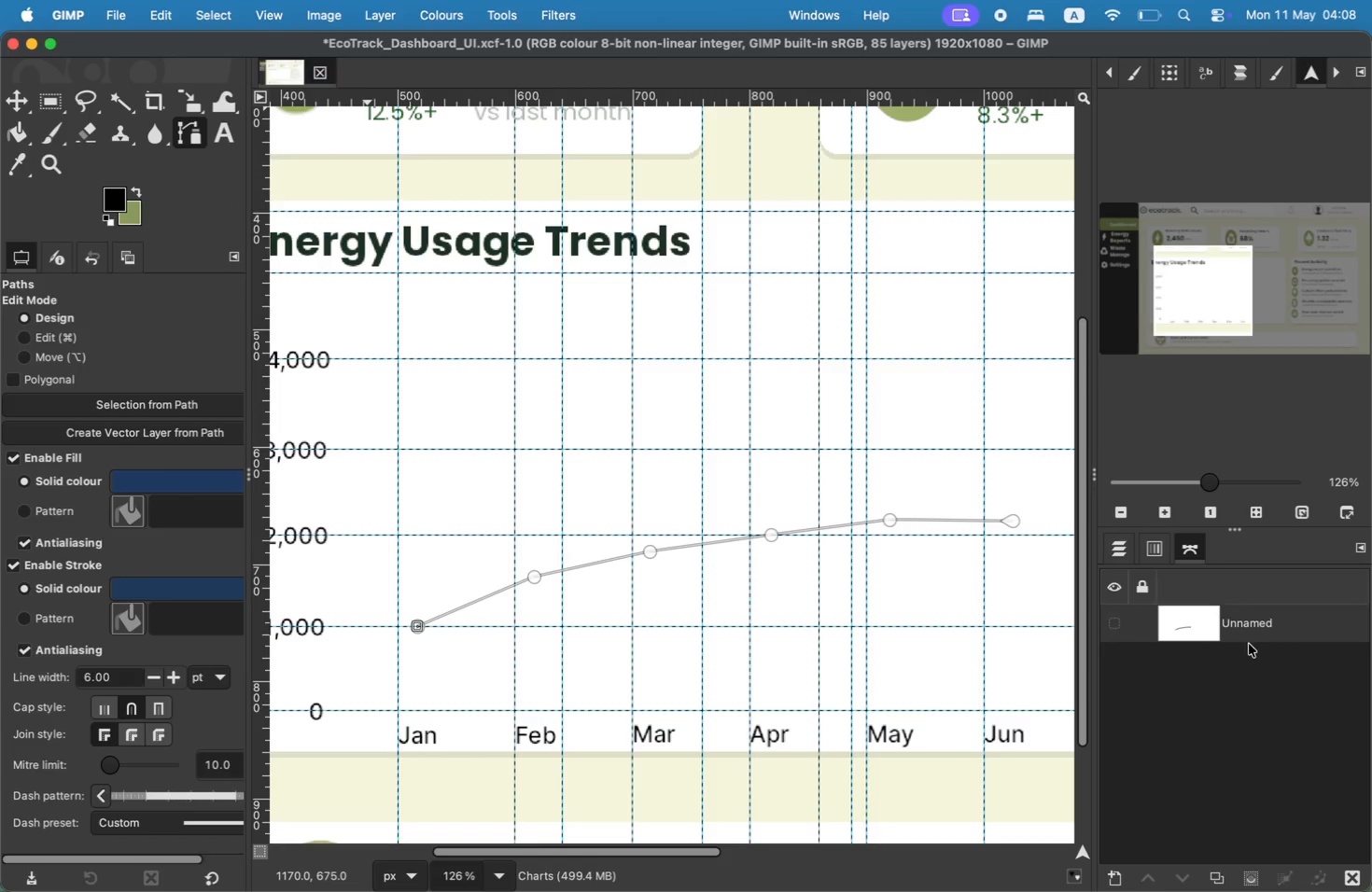 
double_click([1251, 626])
 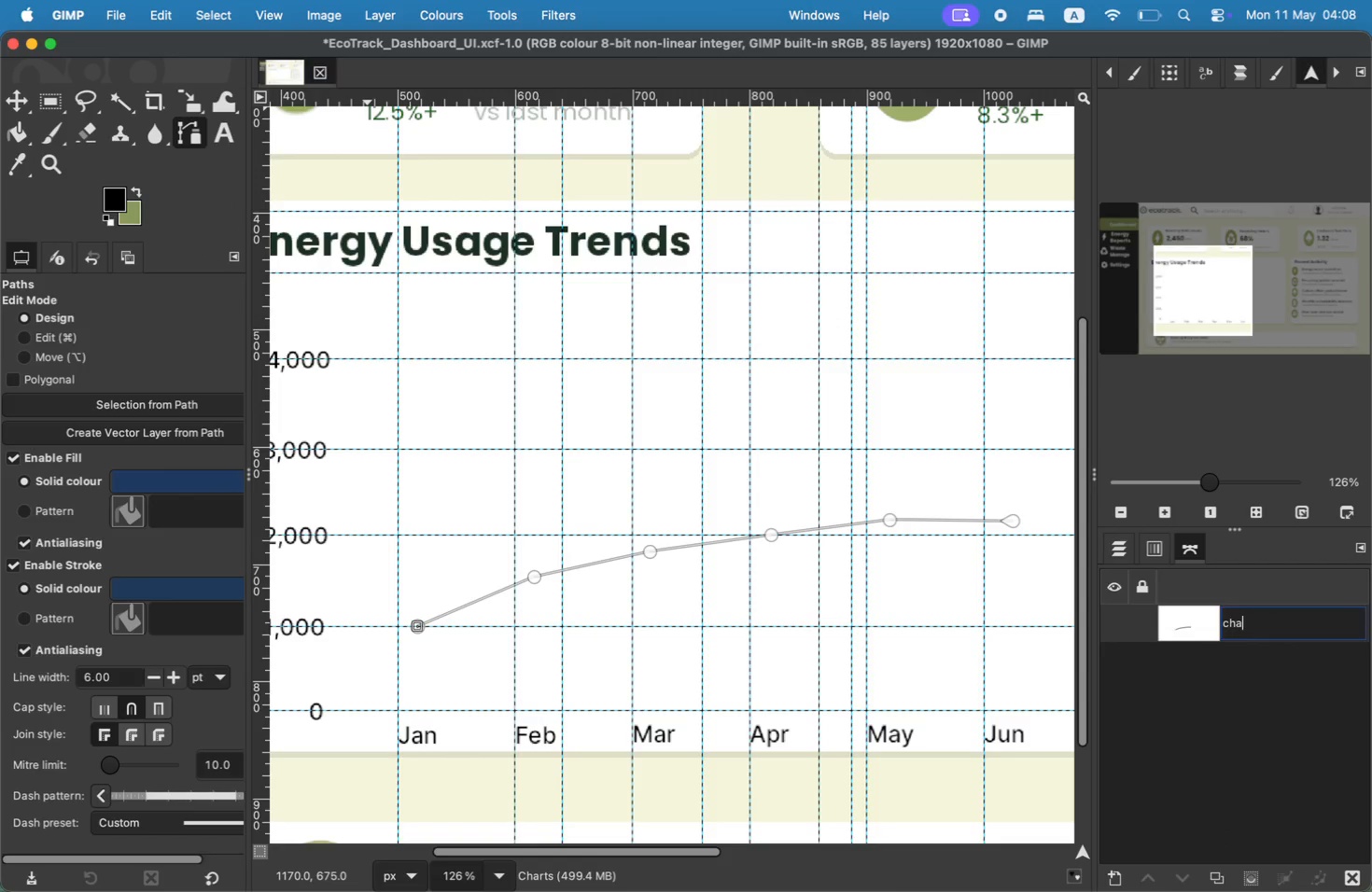 
type(chart)
 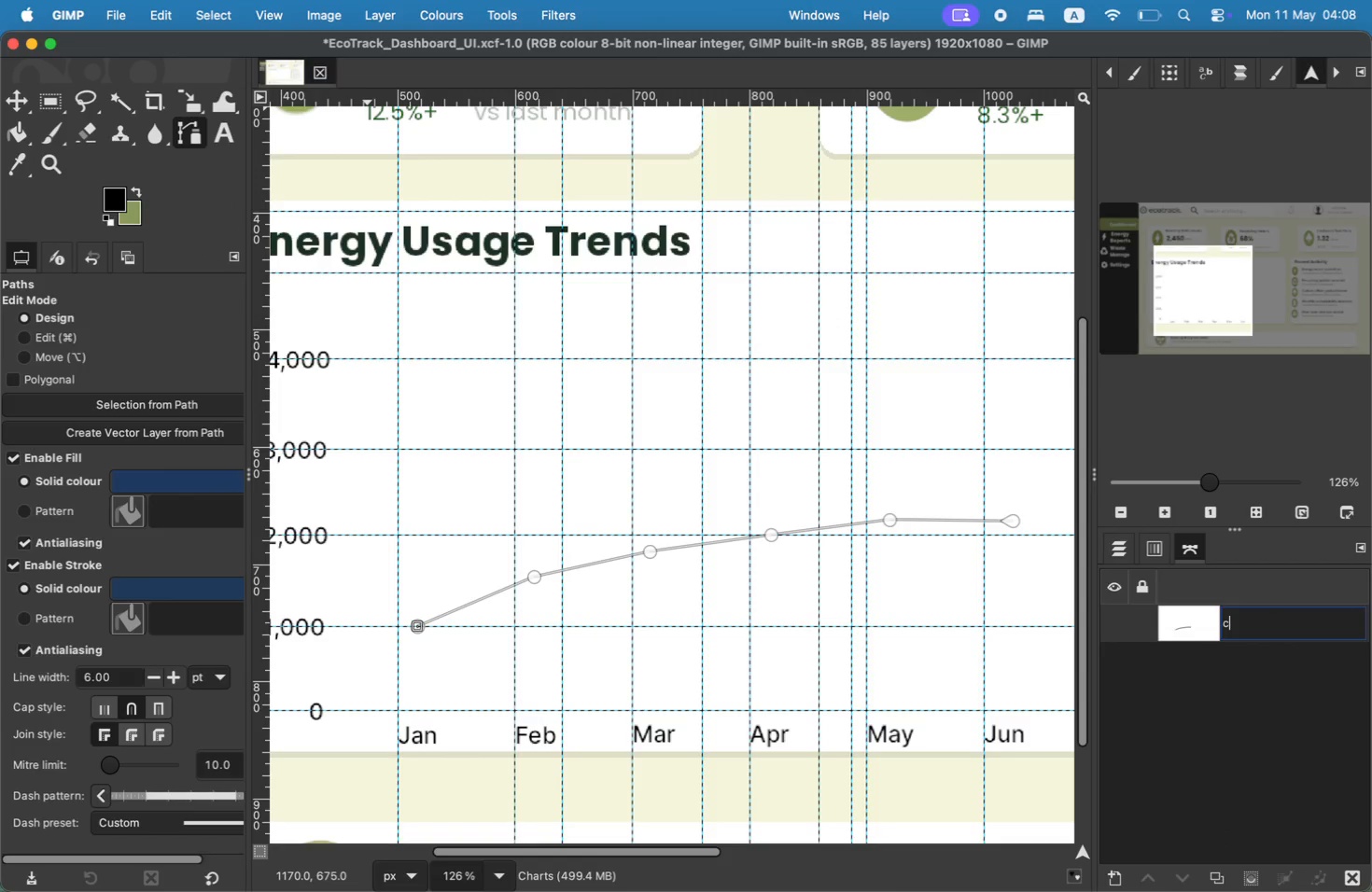 
key(Enter)
 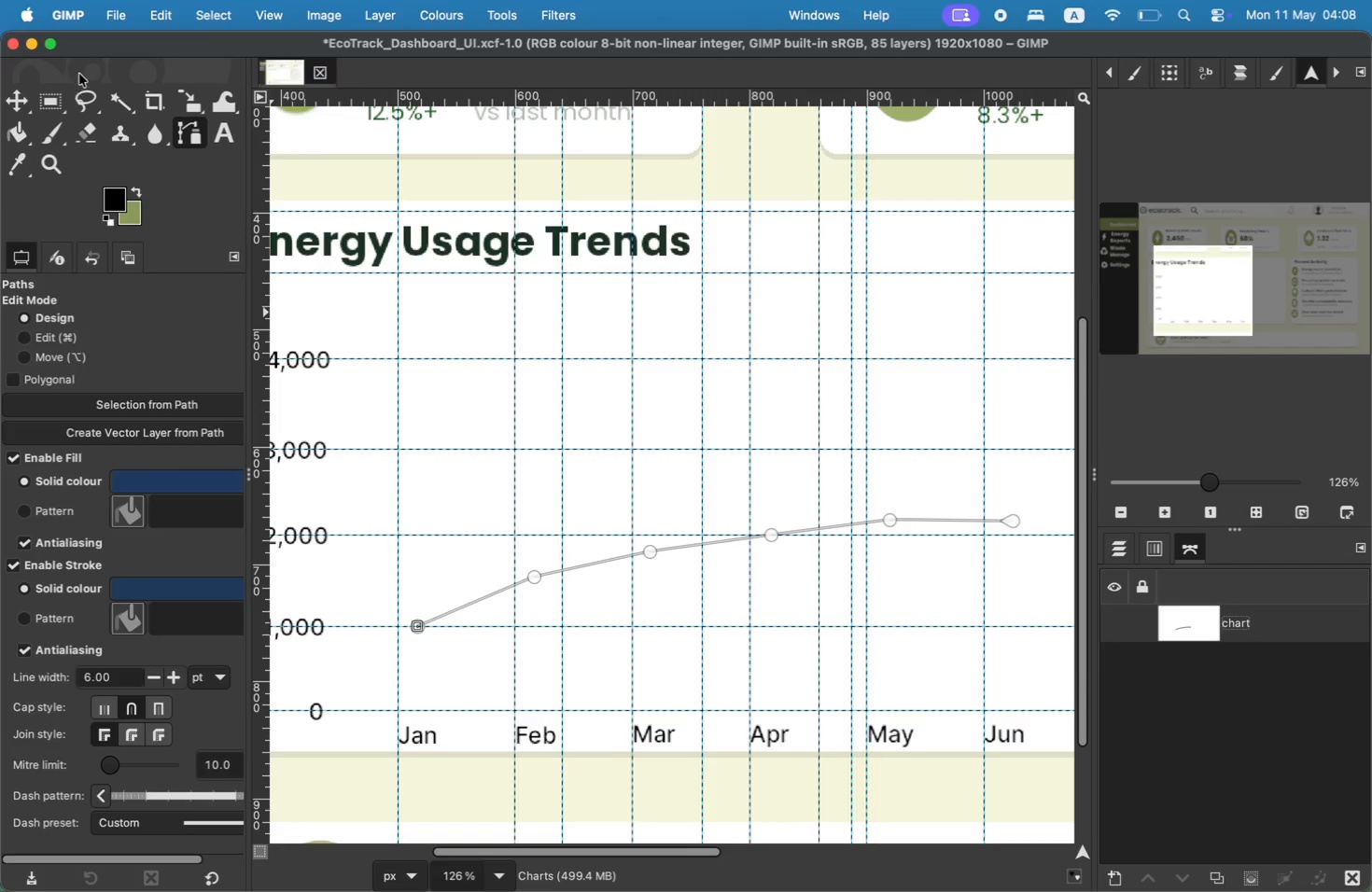 
left_click([179, 17])
 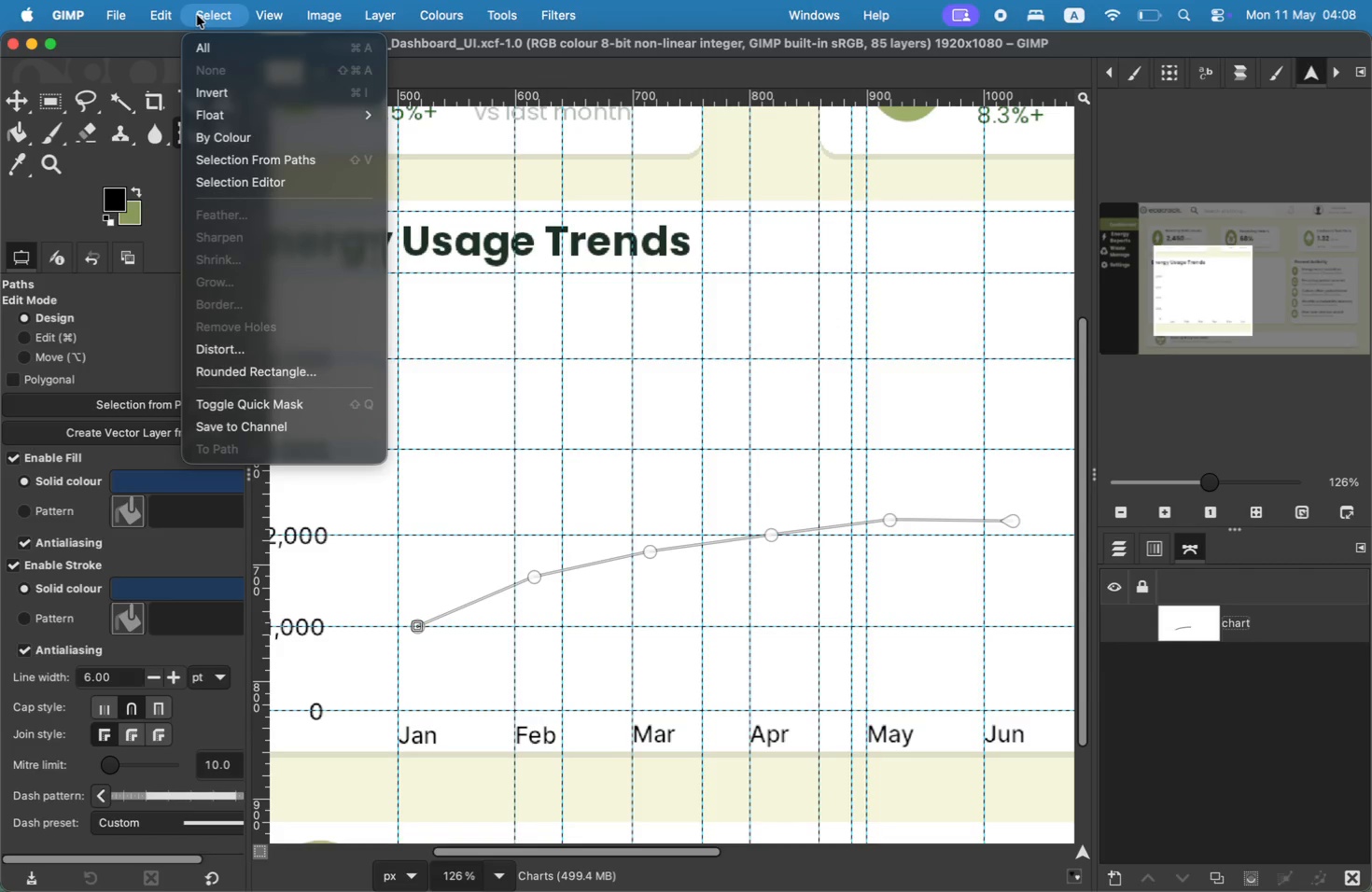 
left_click([204, 56])
 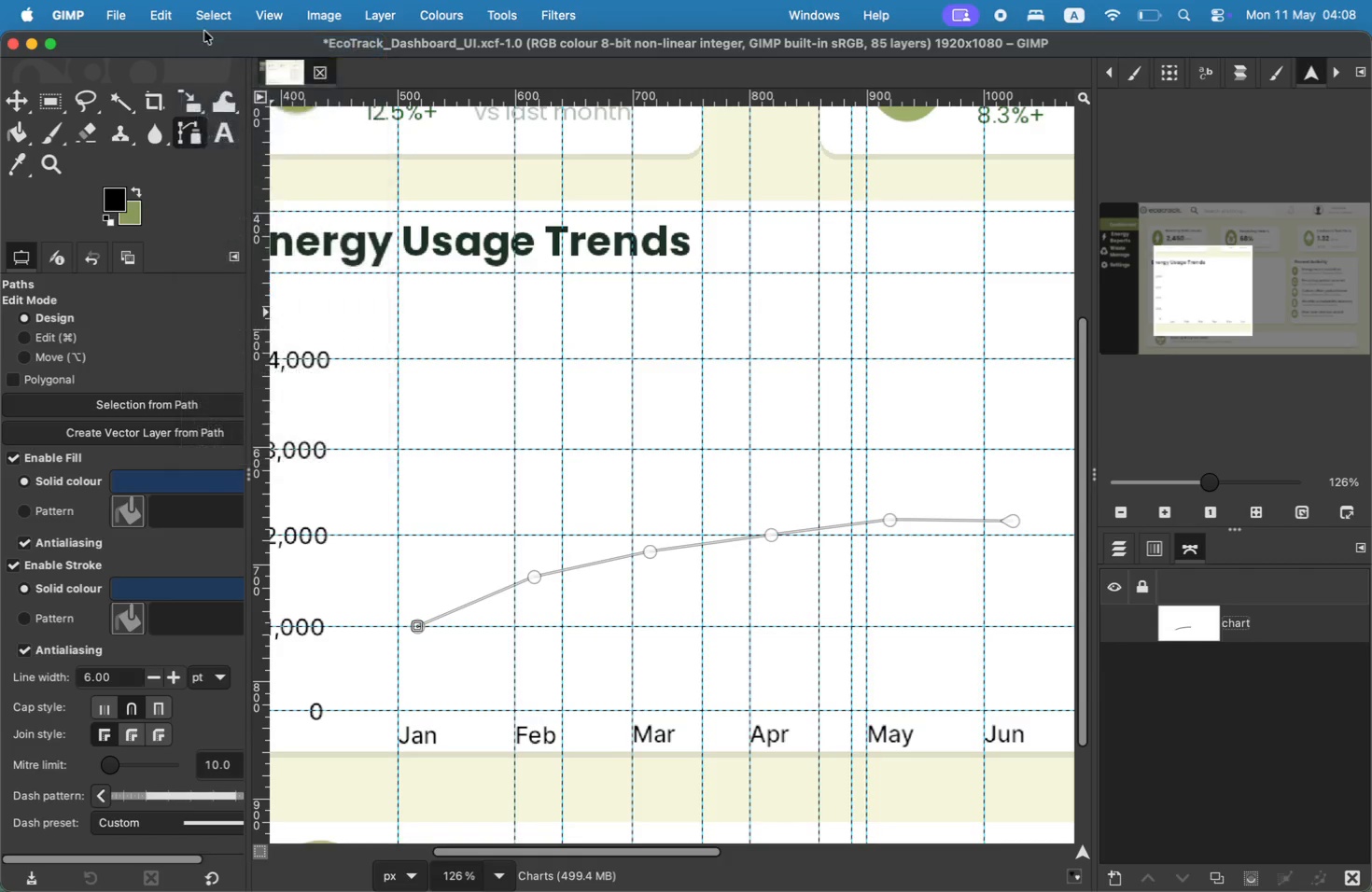 
left_click([205, 29])
 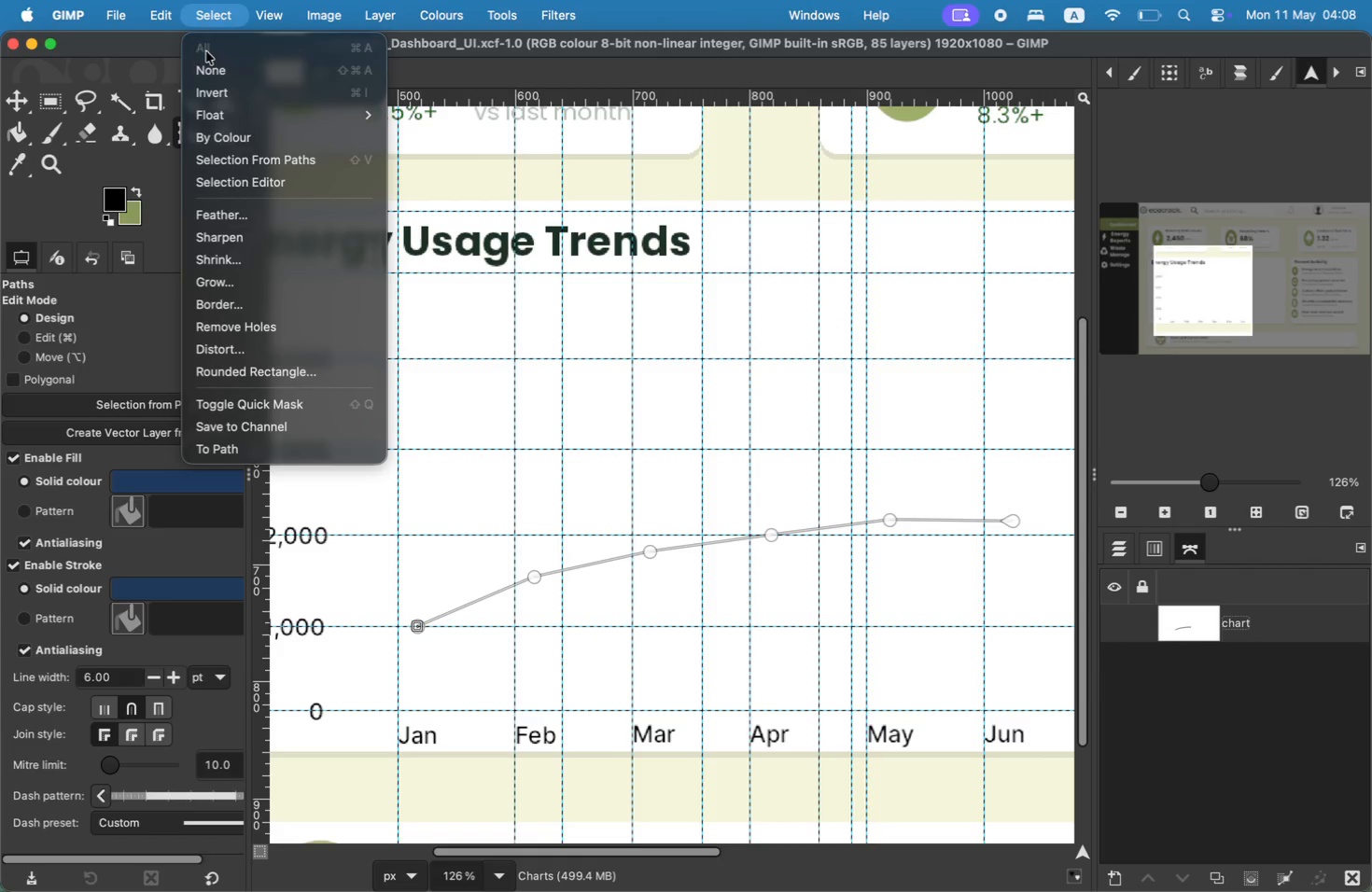 
left_click([208, 65])
 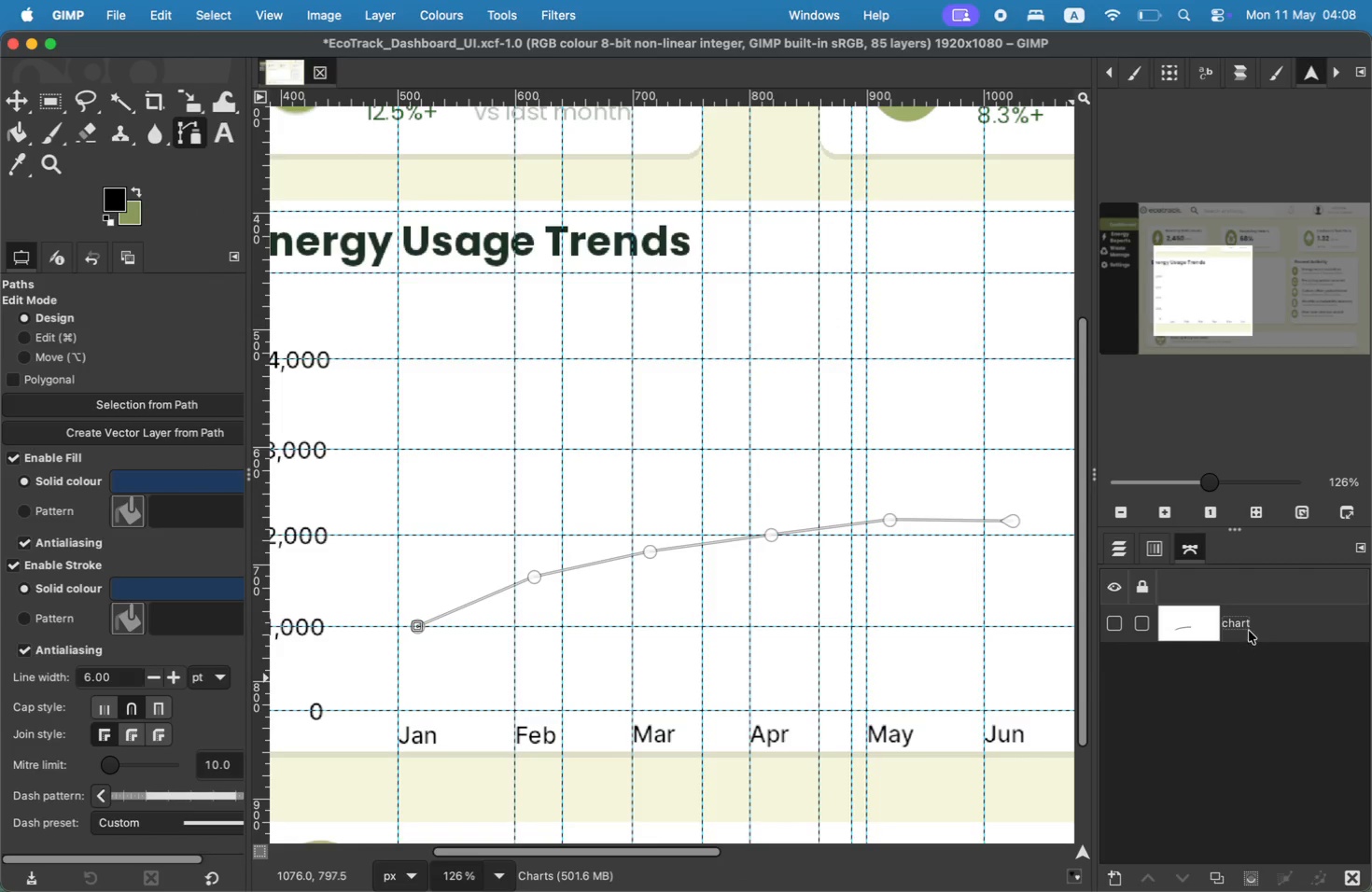 
left_click([1118, 620])
 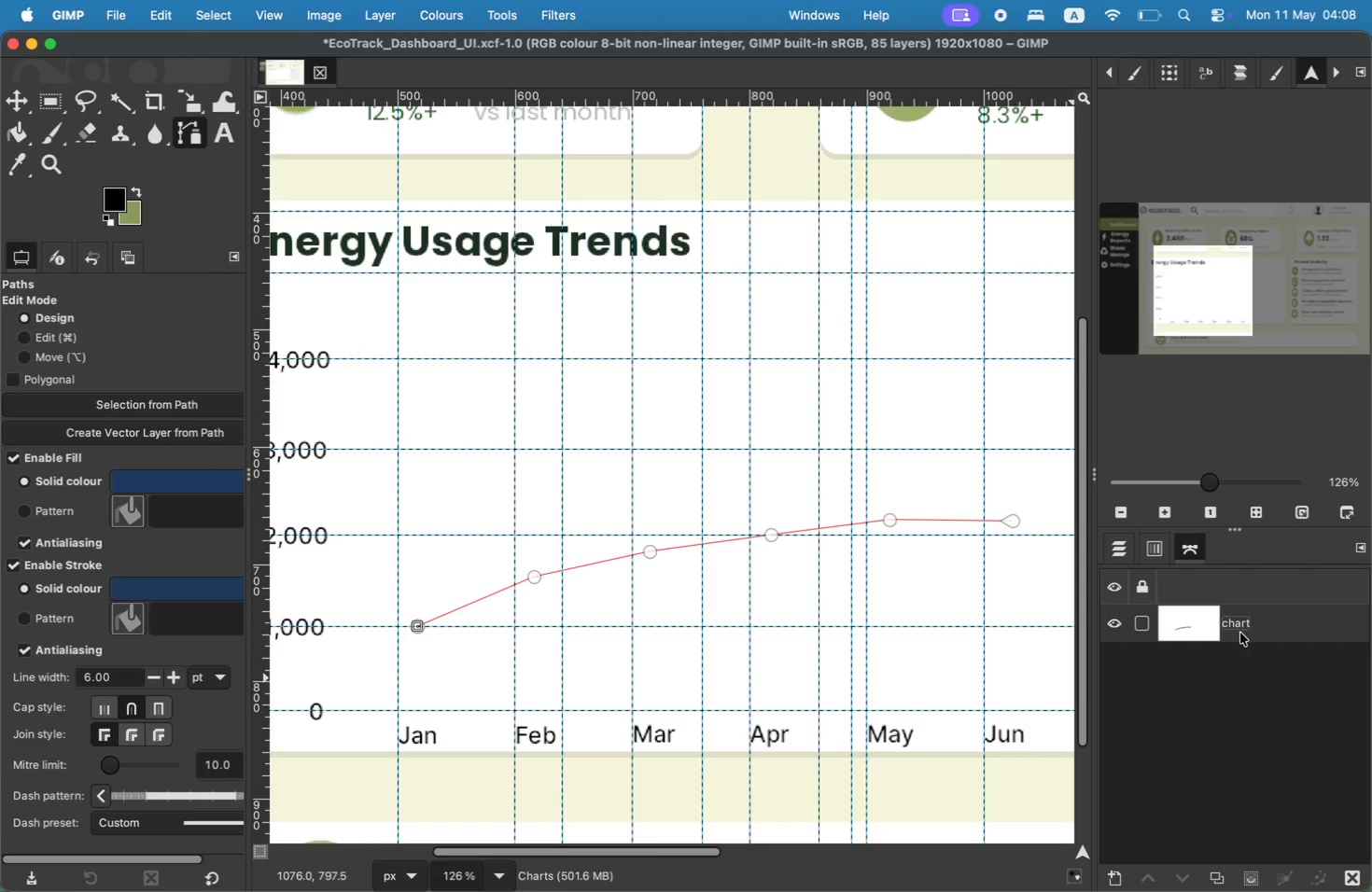 
right_click([1240, 633])
 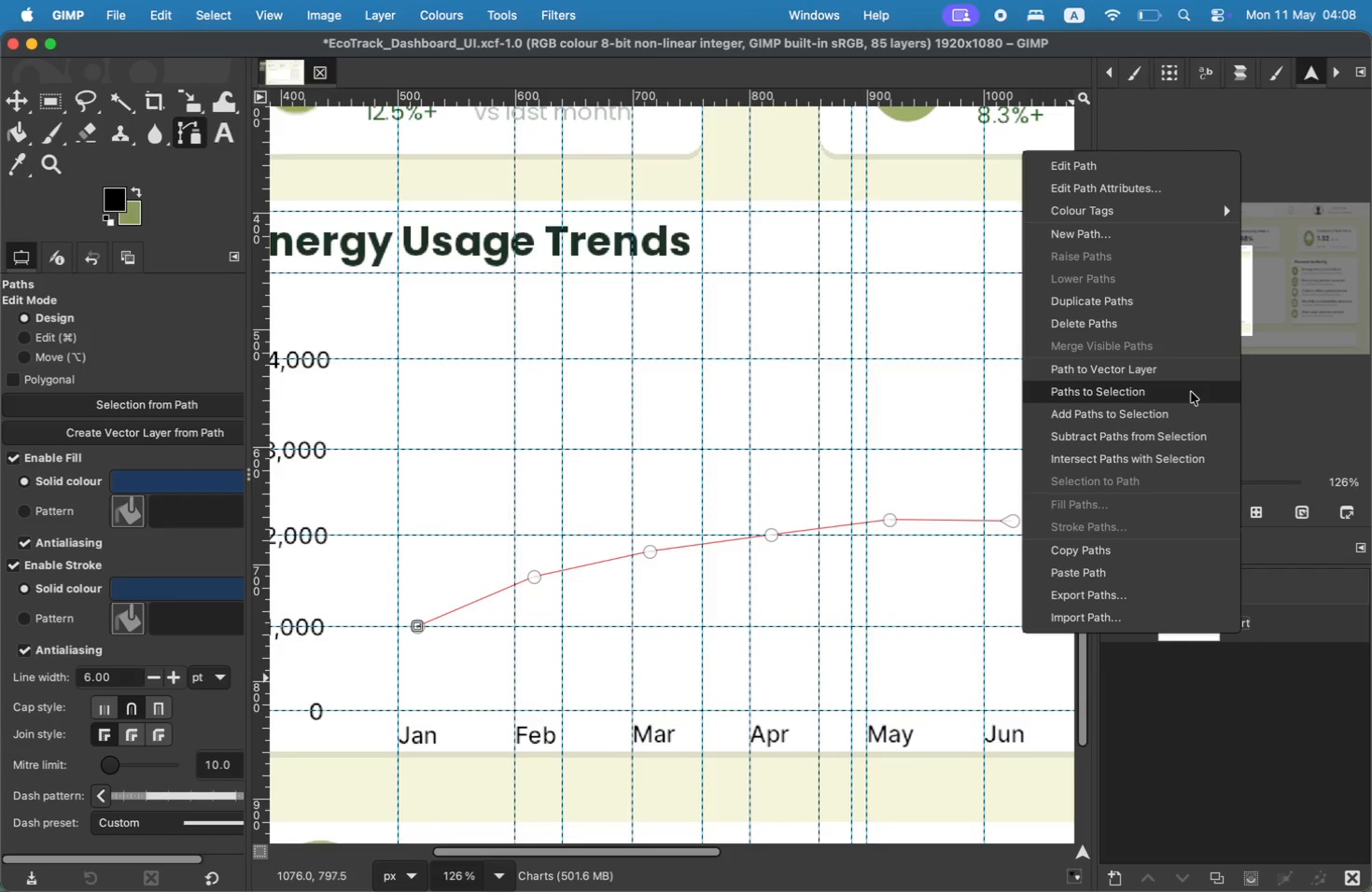 
mouse_move([1168, 434])
 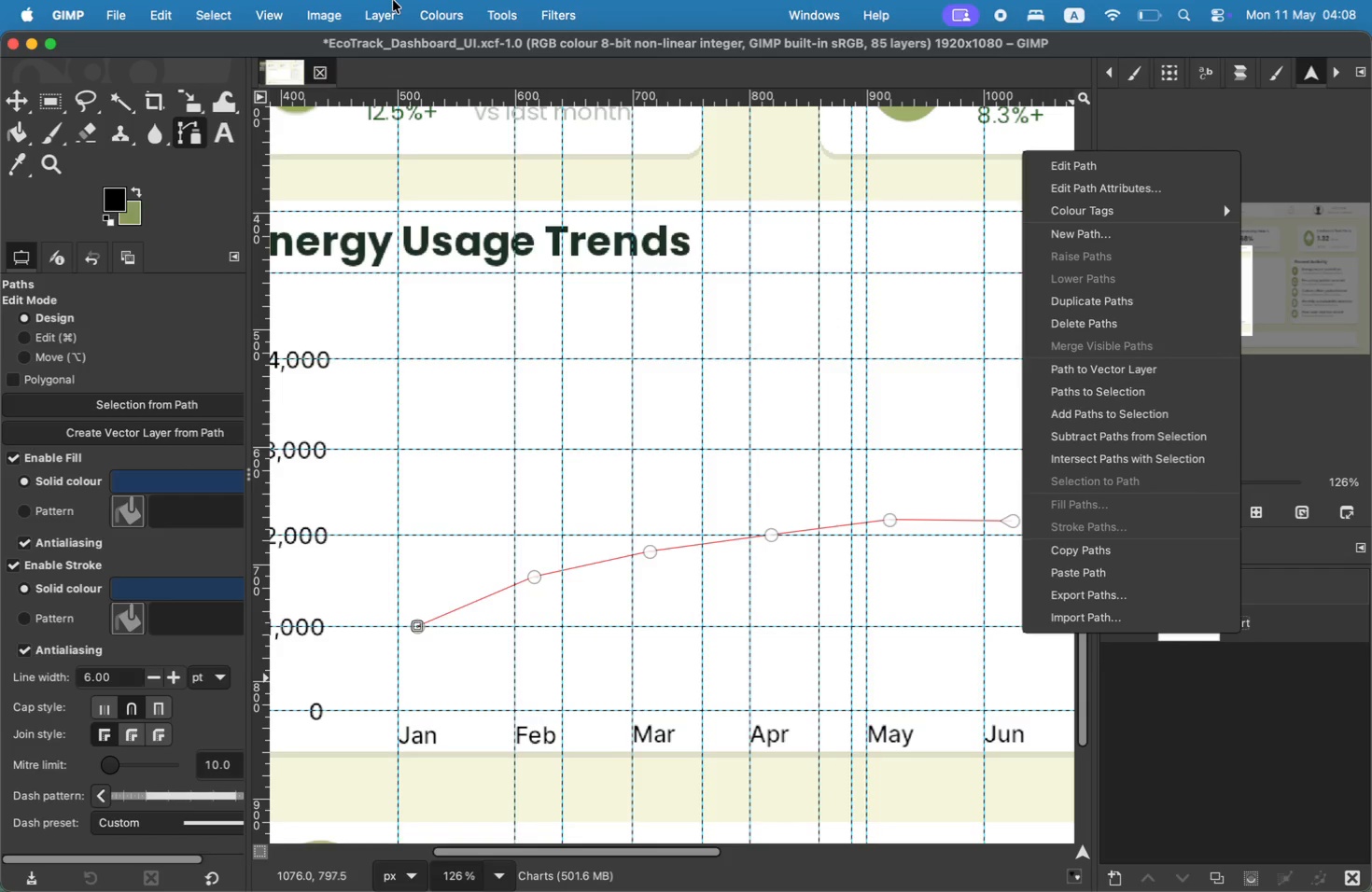 
left_click([200, 0])
 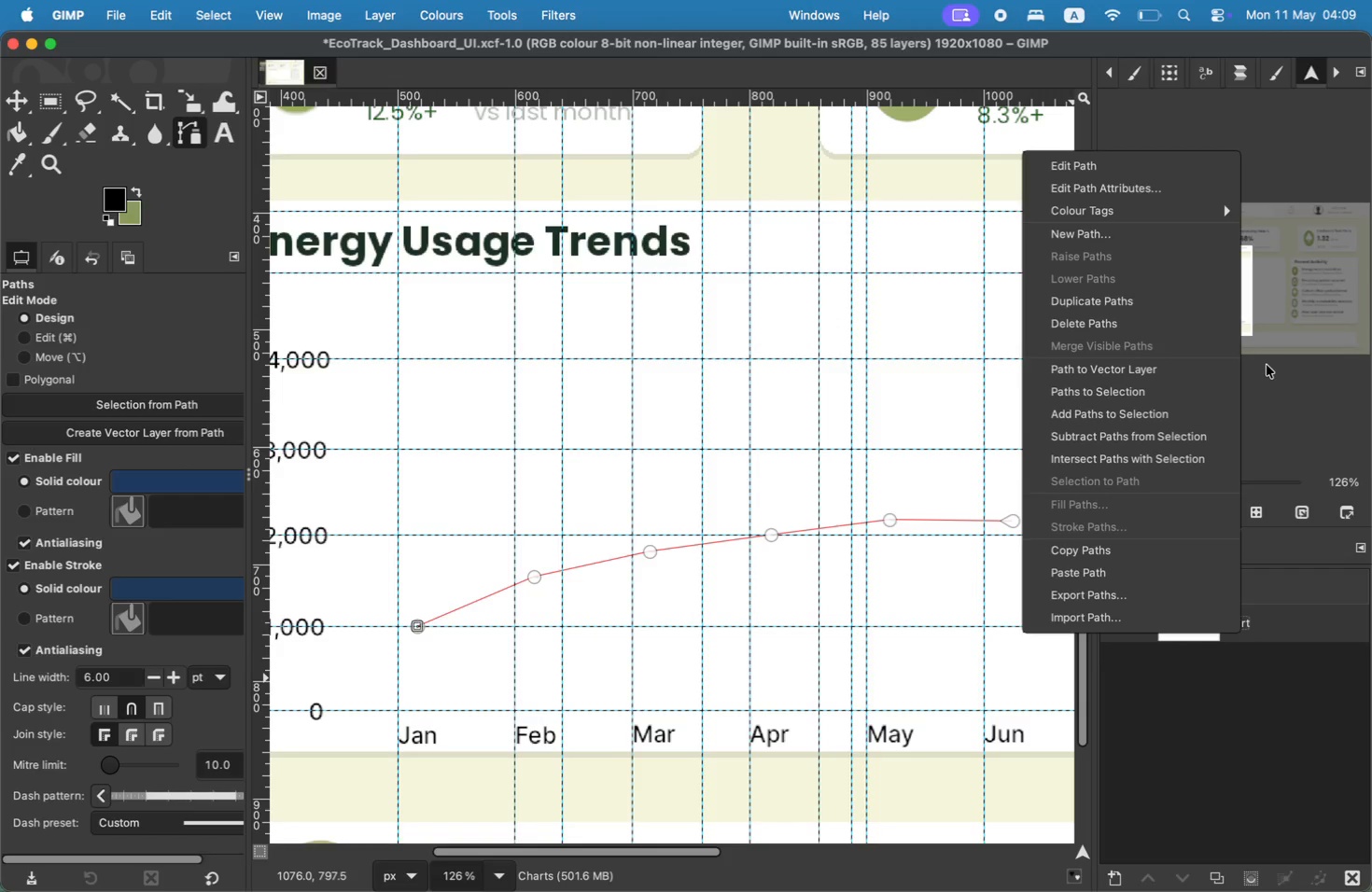 
wait(39.83)
 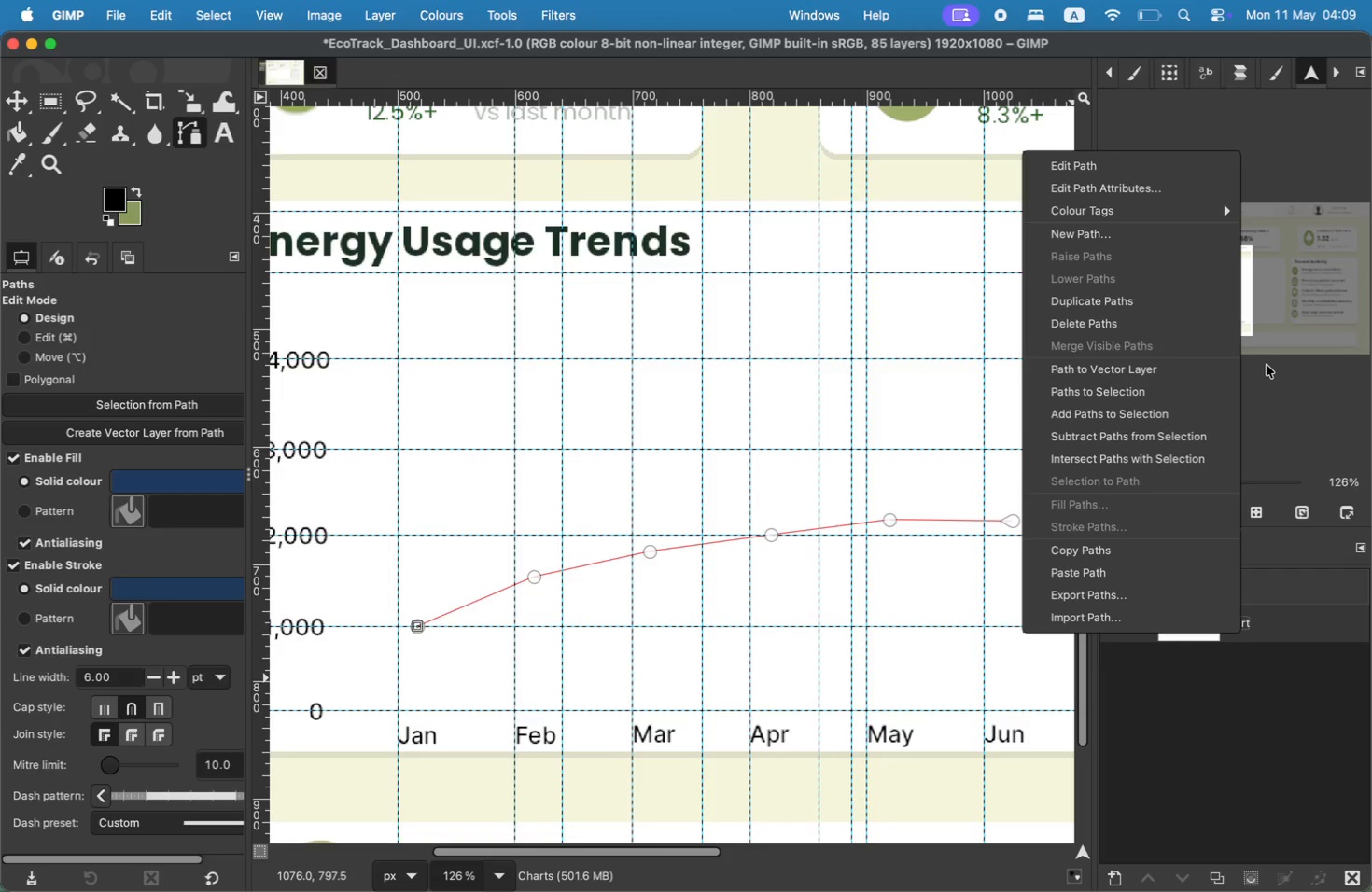 
left_click([194, 403])
 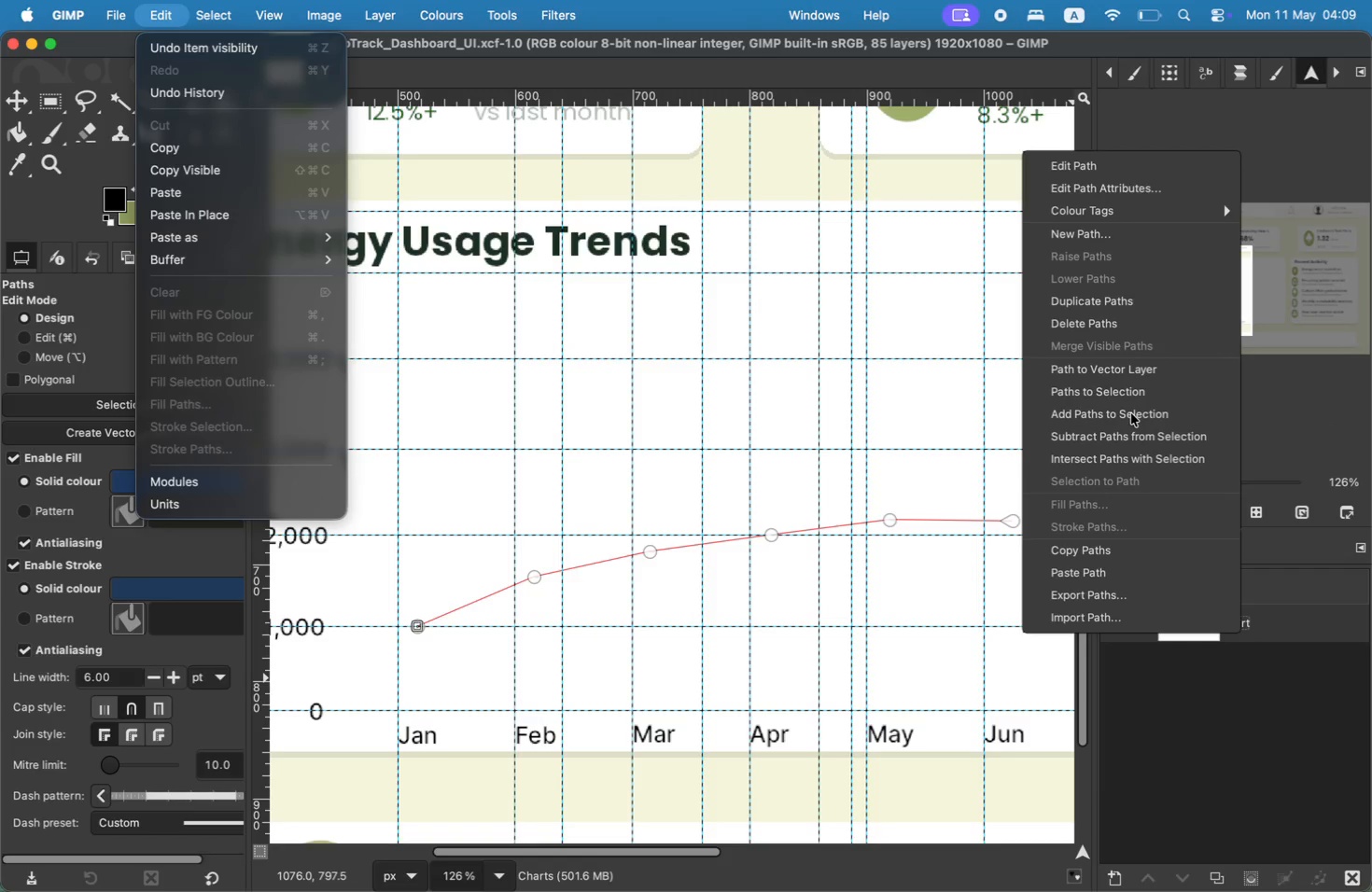 
double_click([1131, 413])
 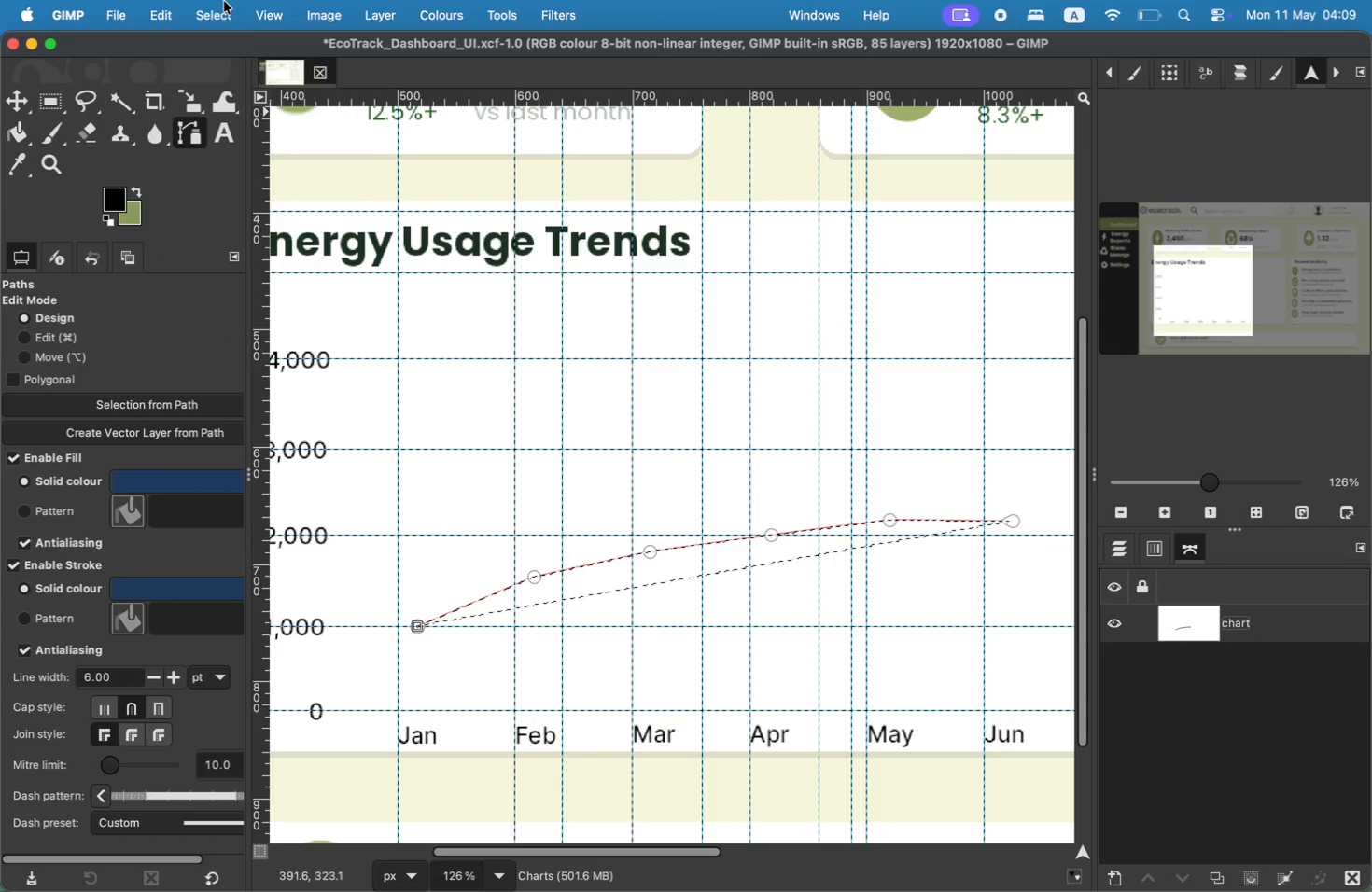 
left_click([174, 8])
 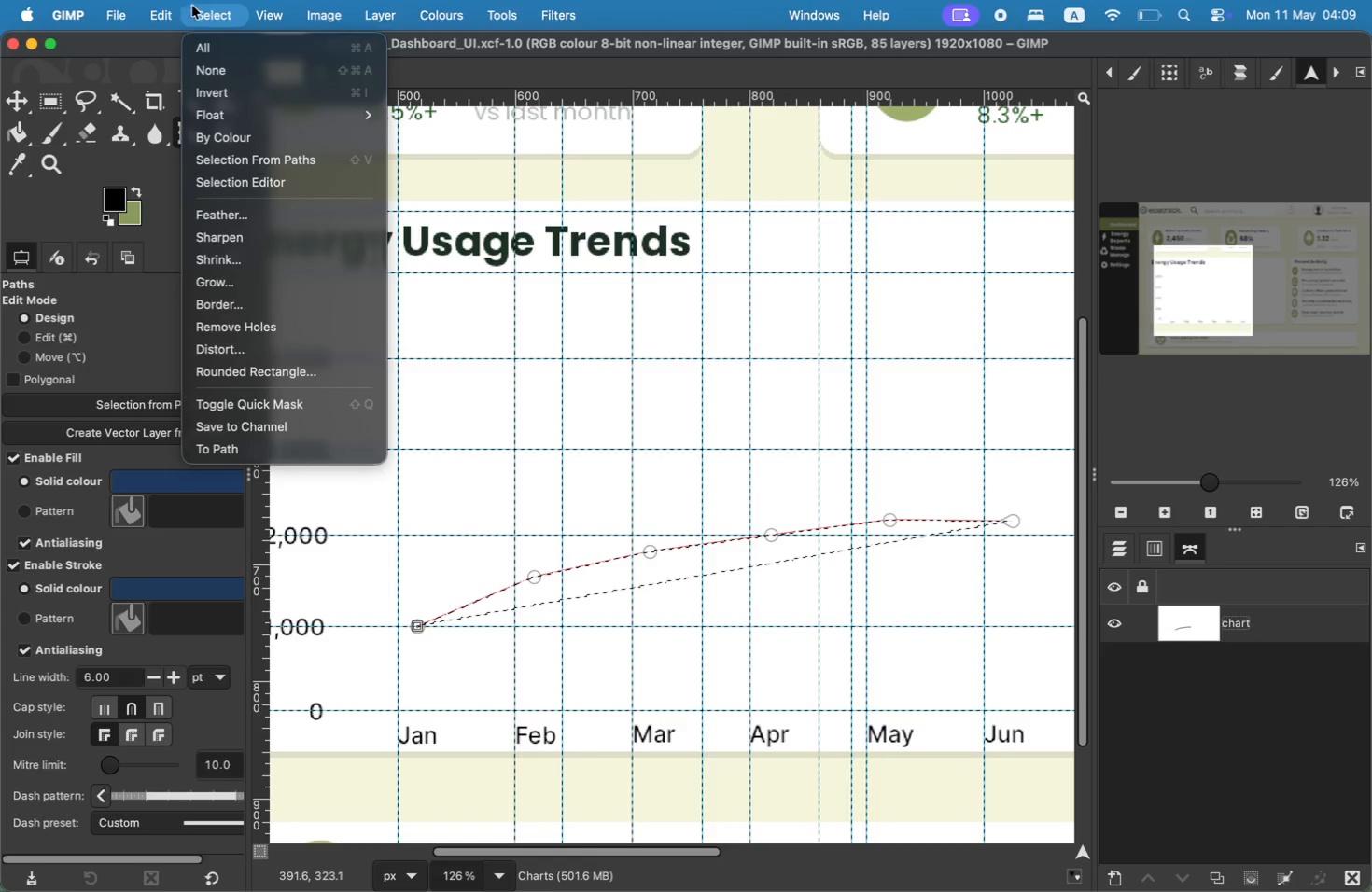 
left_click([220, 59])
 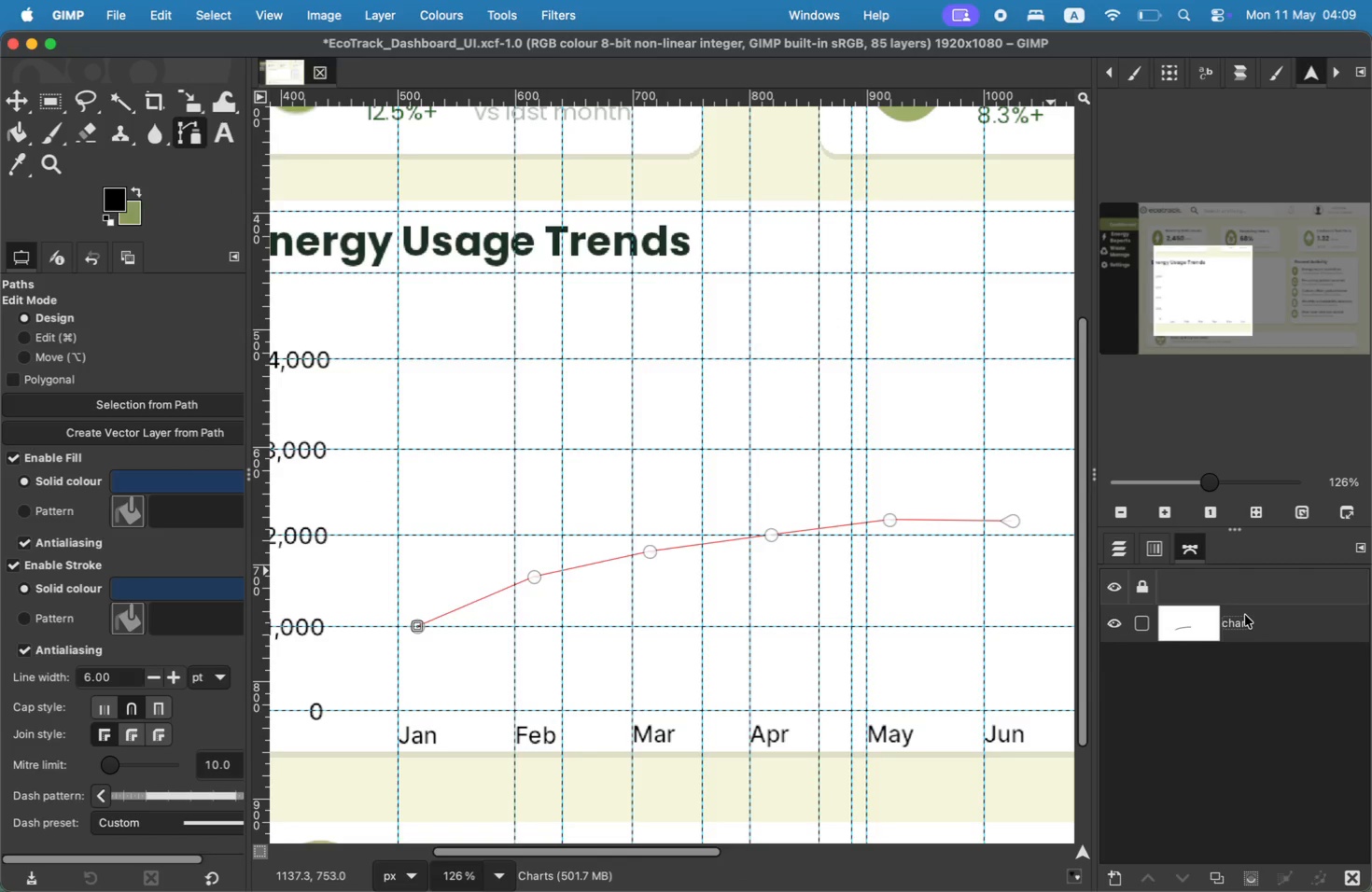 
right_click([1245, 615])
 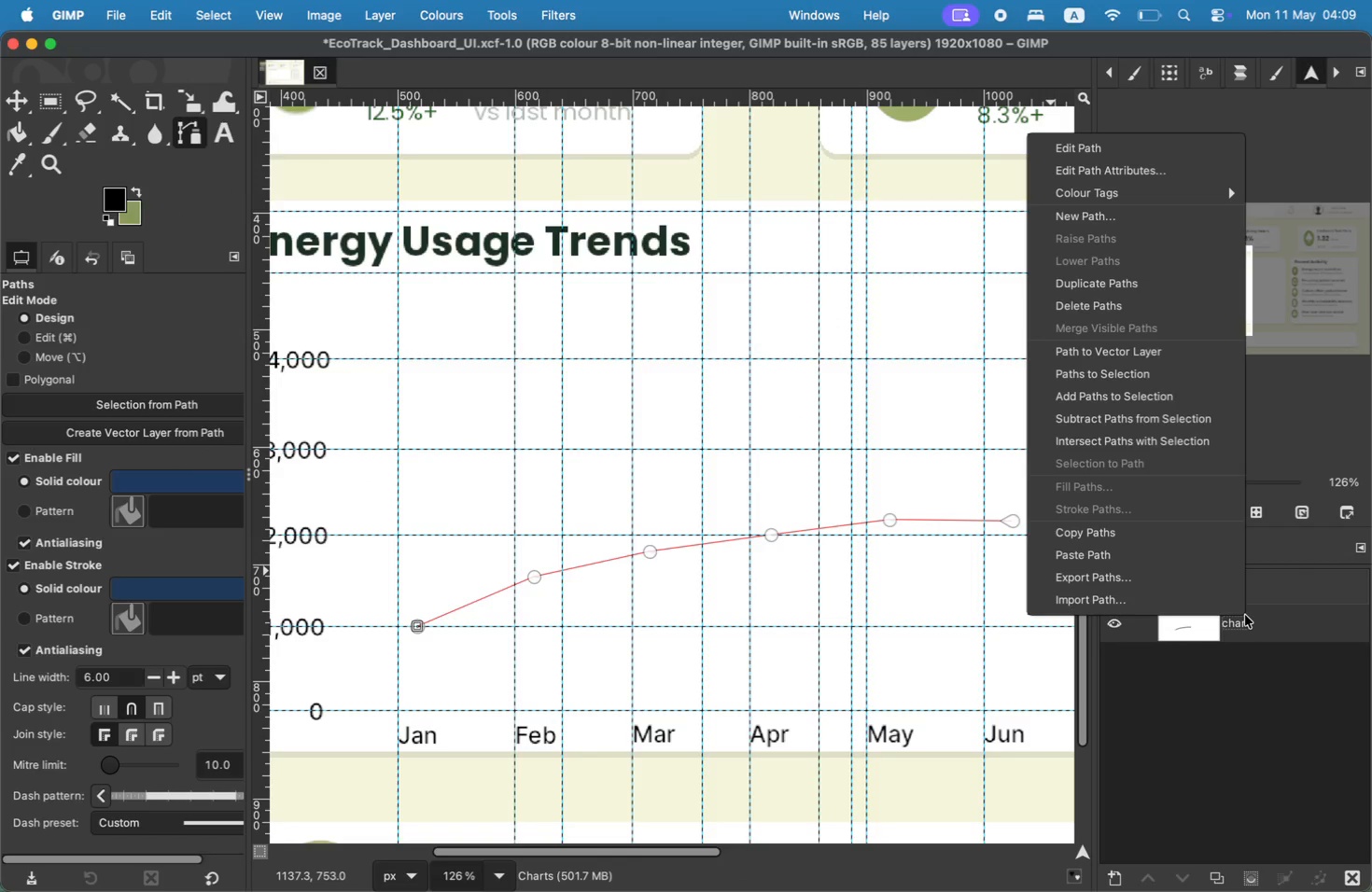 
wait(5.91)
 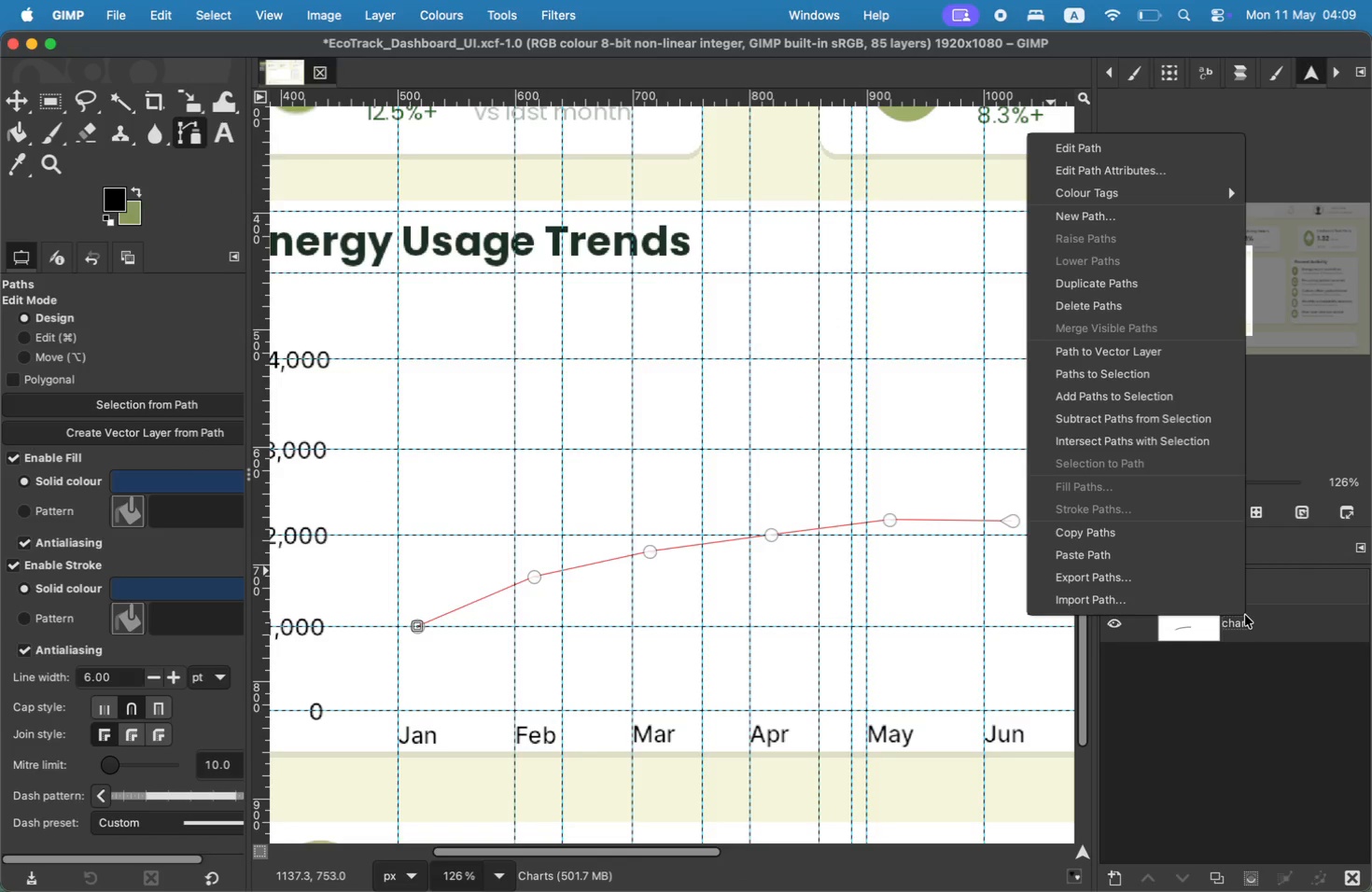 
mouse_move([1158, 191])
 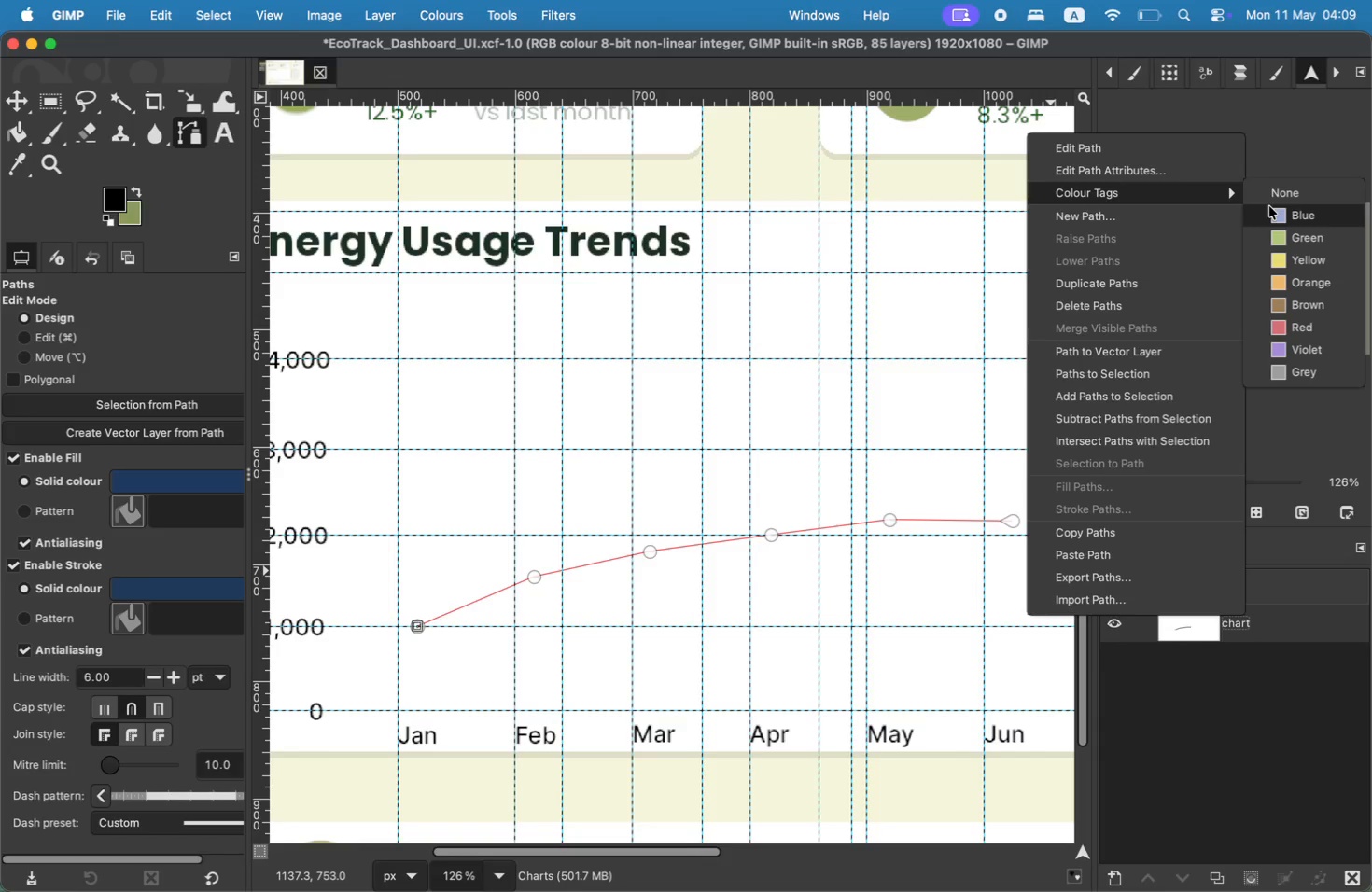 
left_click([1269, 206])
 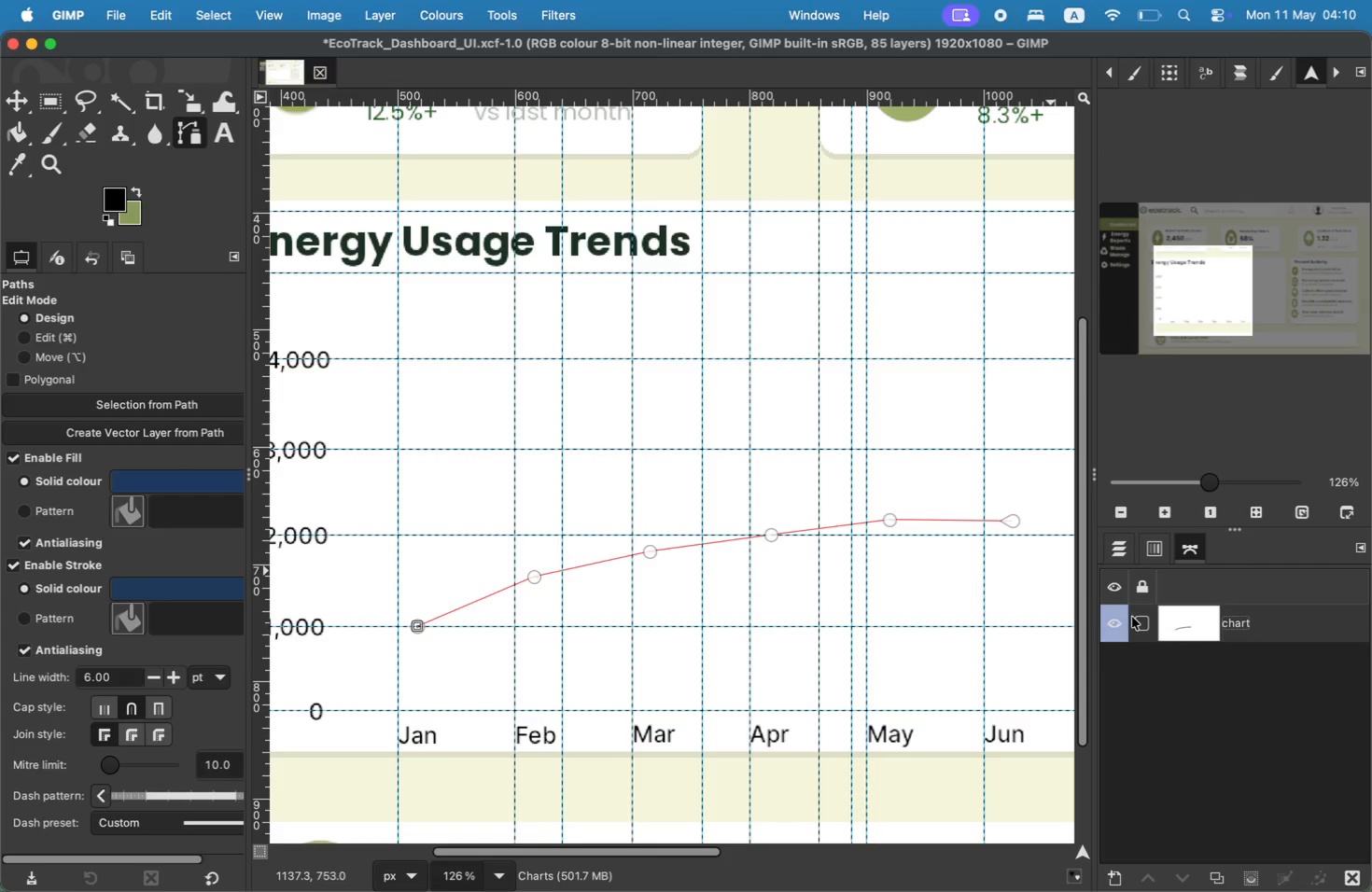 
right_click([1121, 621])
 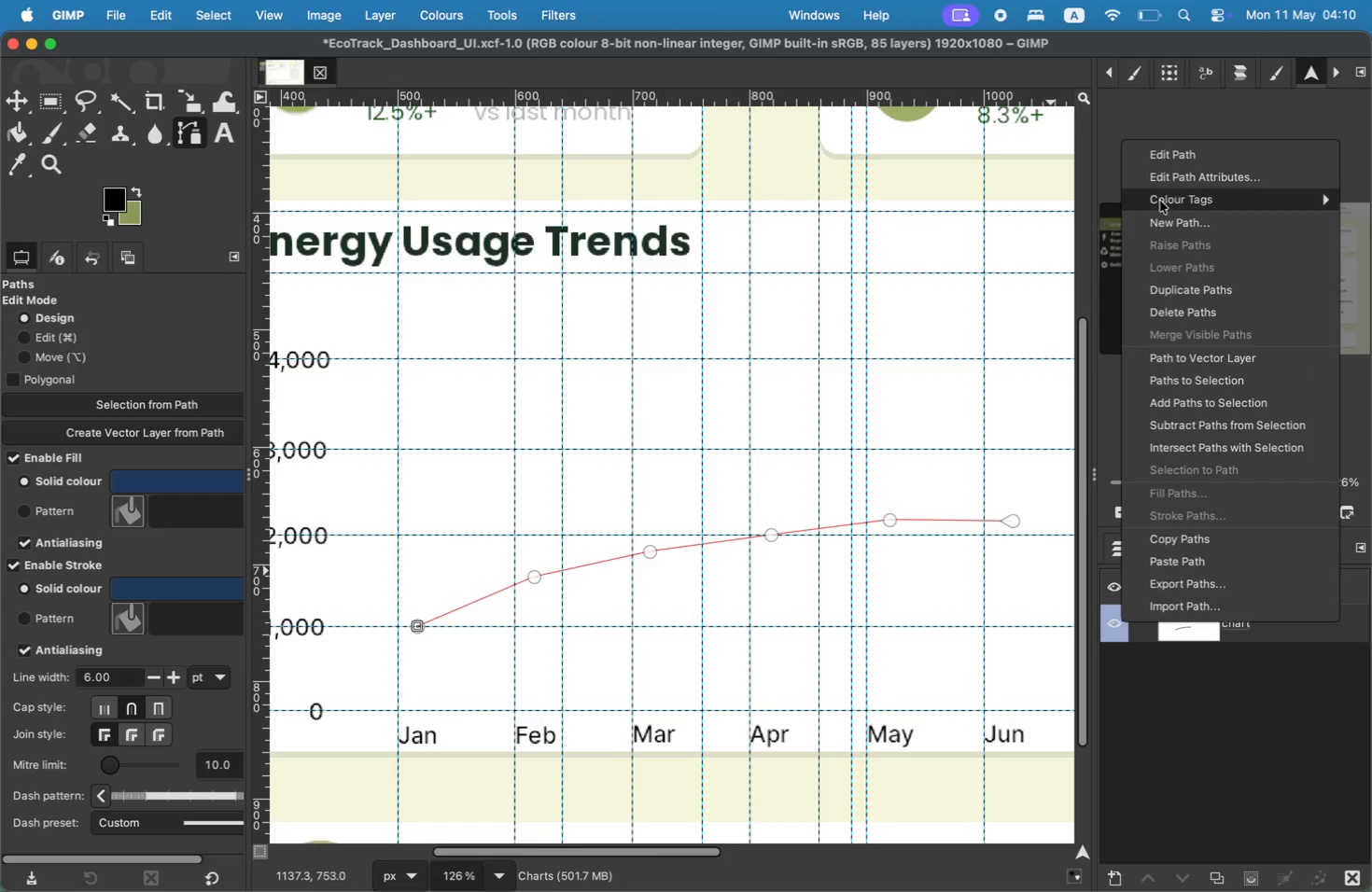 
left_click([1112, 189])
 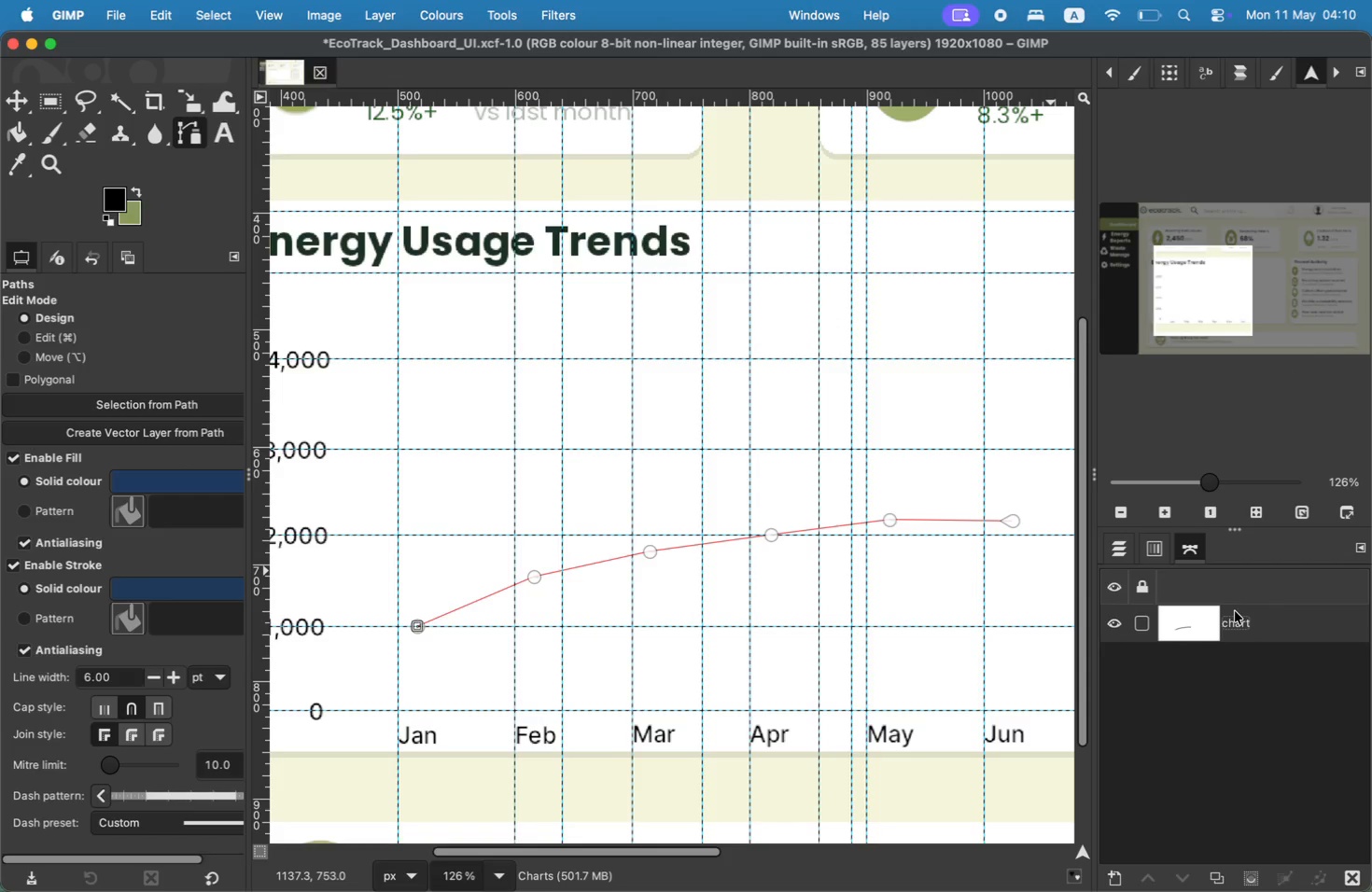 
right_click([1235, 611])
 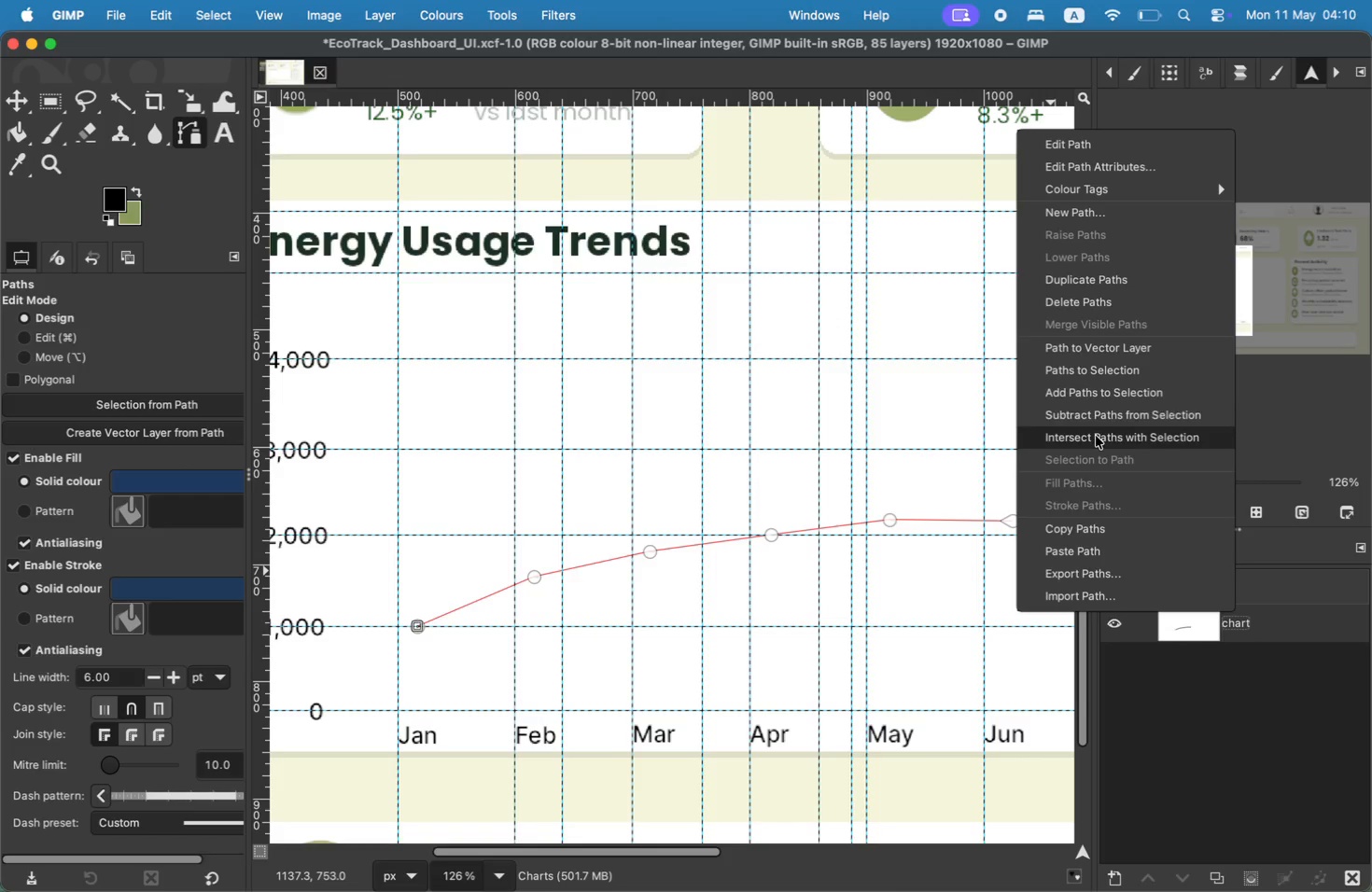 
wait(6.0)
 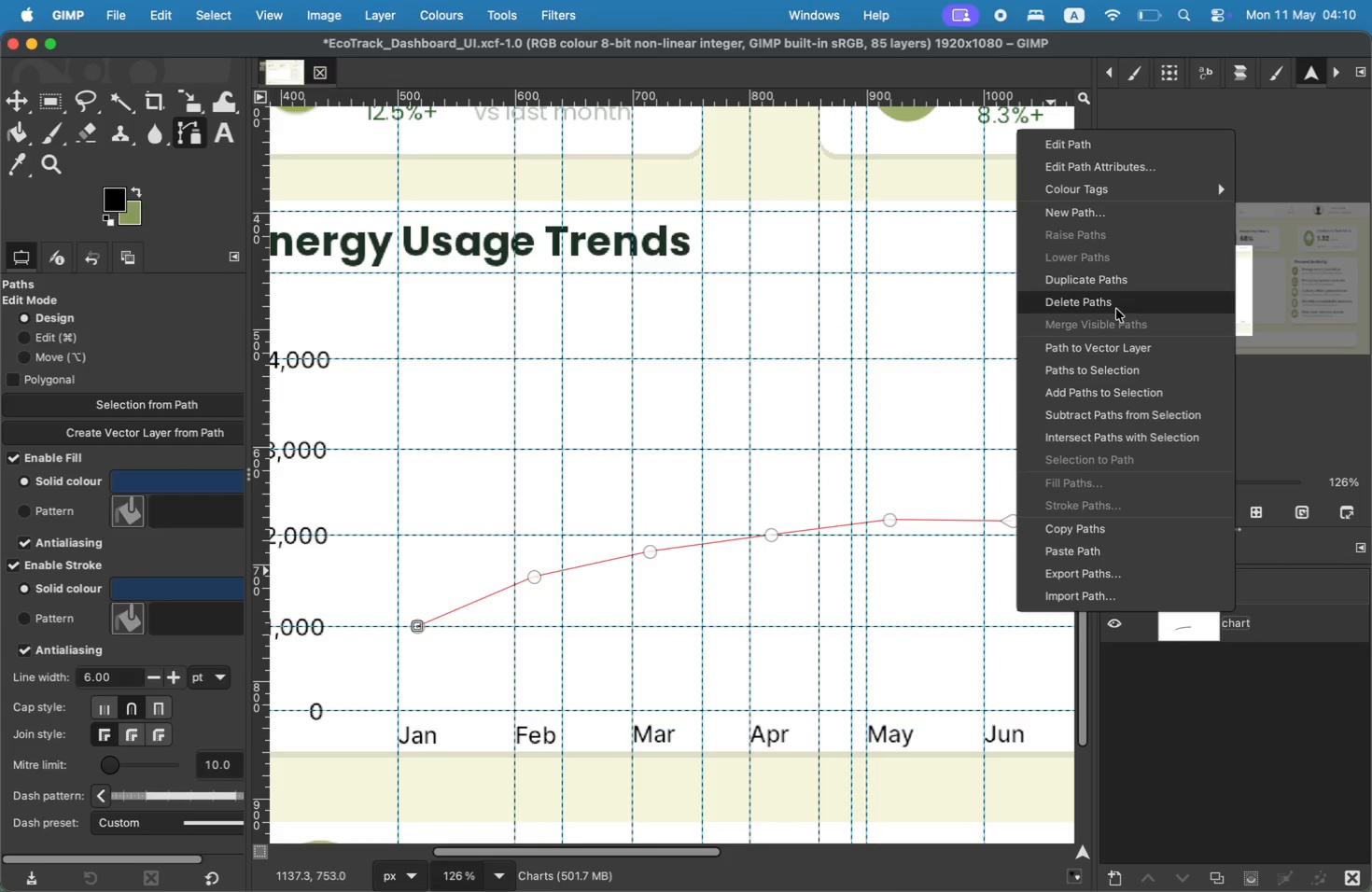 
left_click([1156, 682])
 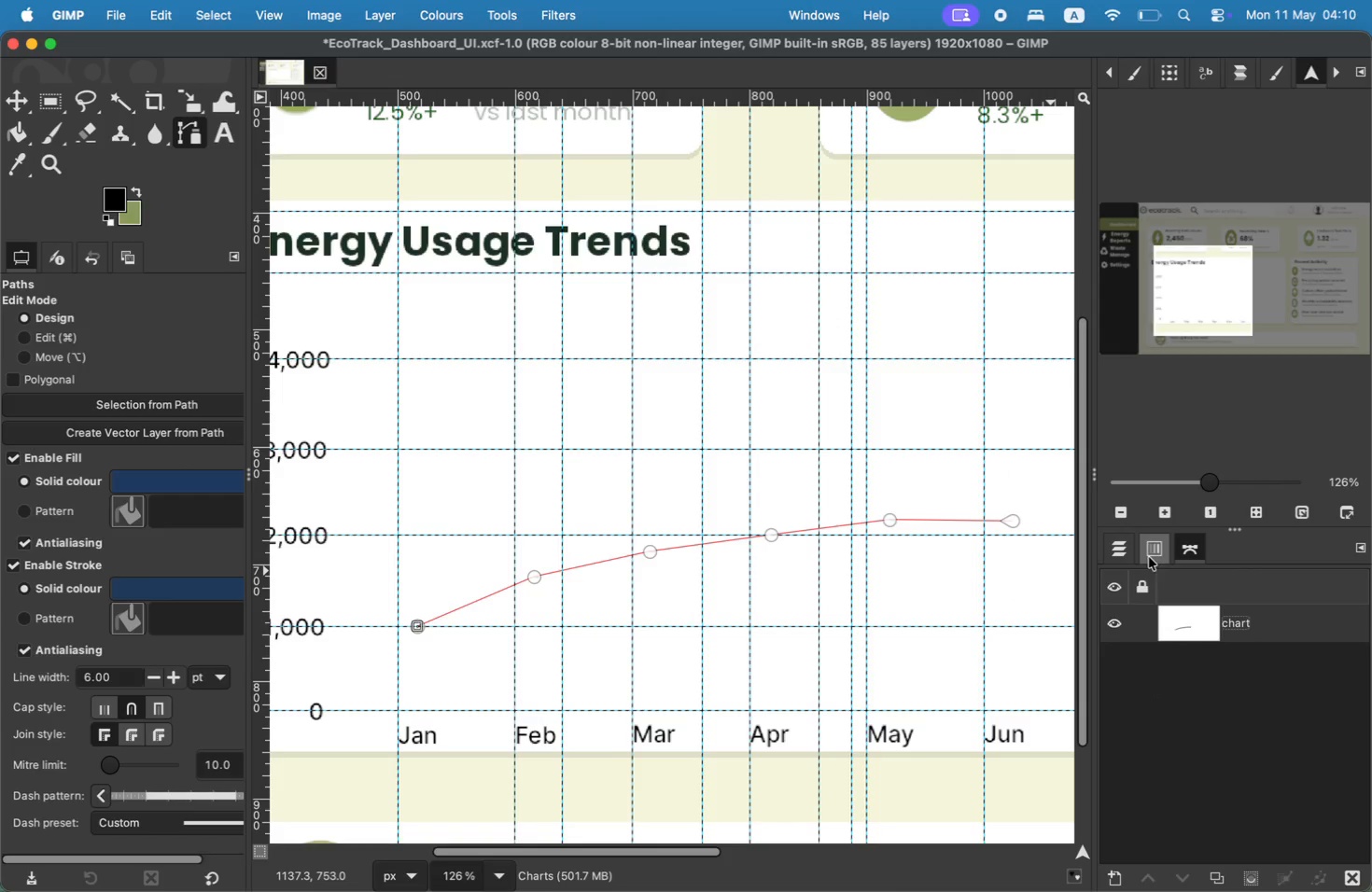 
left_click([1124, 544])
 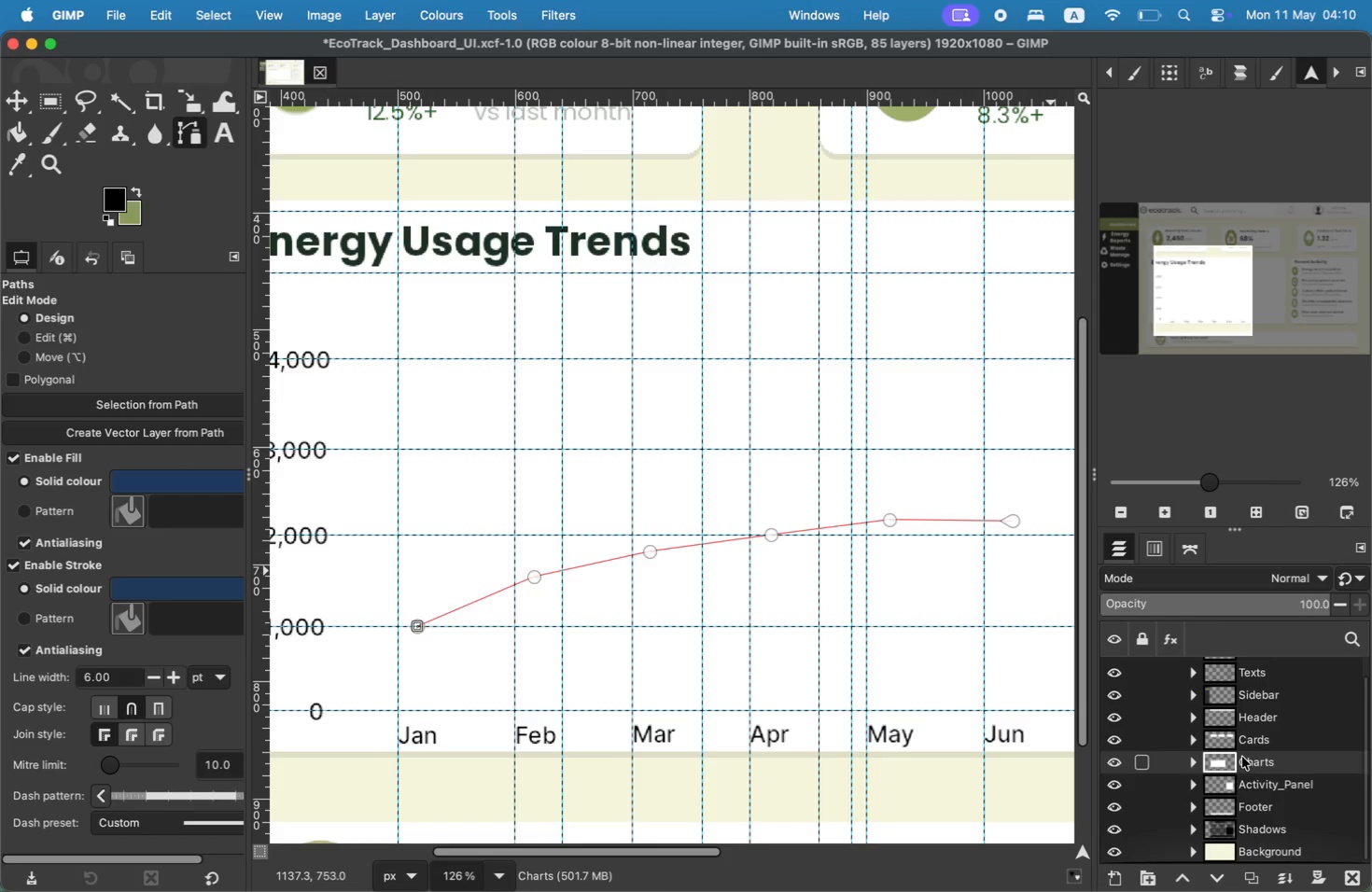 
scroll: coordinate [1242, 757], scroll_direction: down, amount: 18.0
 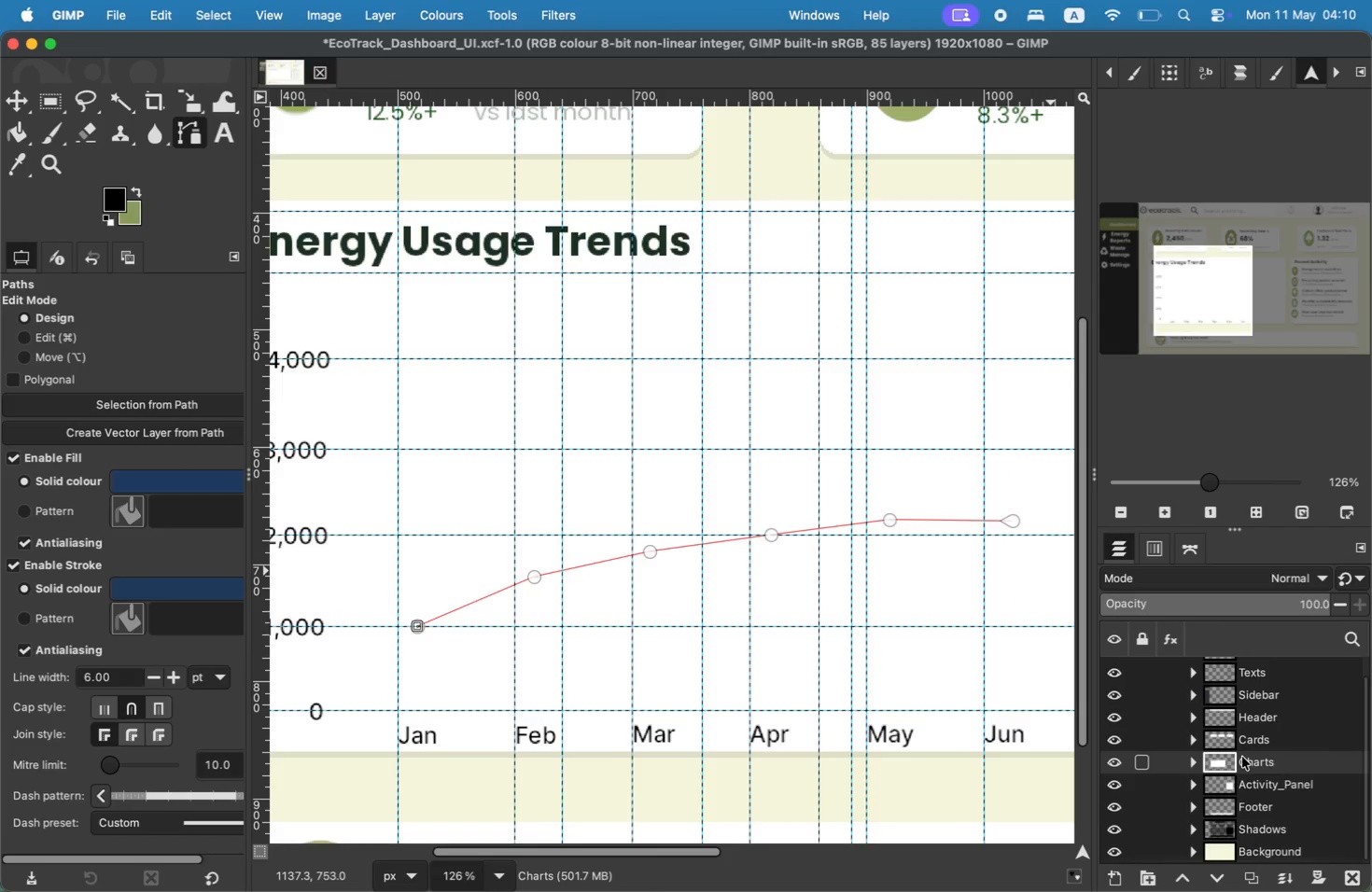 
key(Meta+Z)
 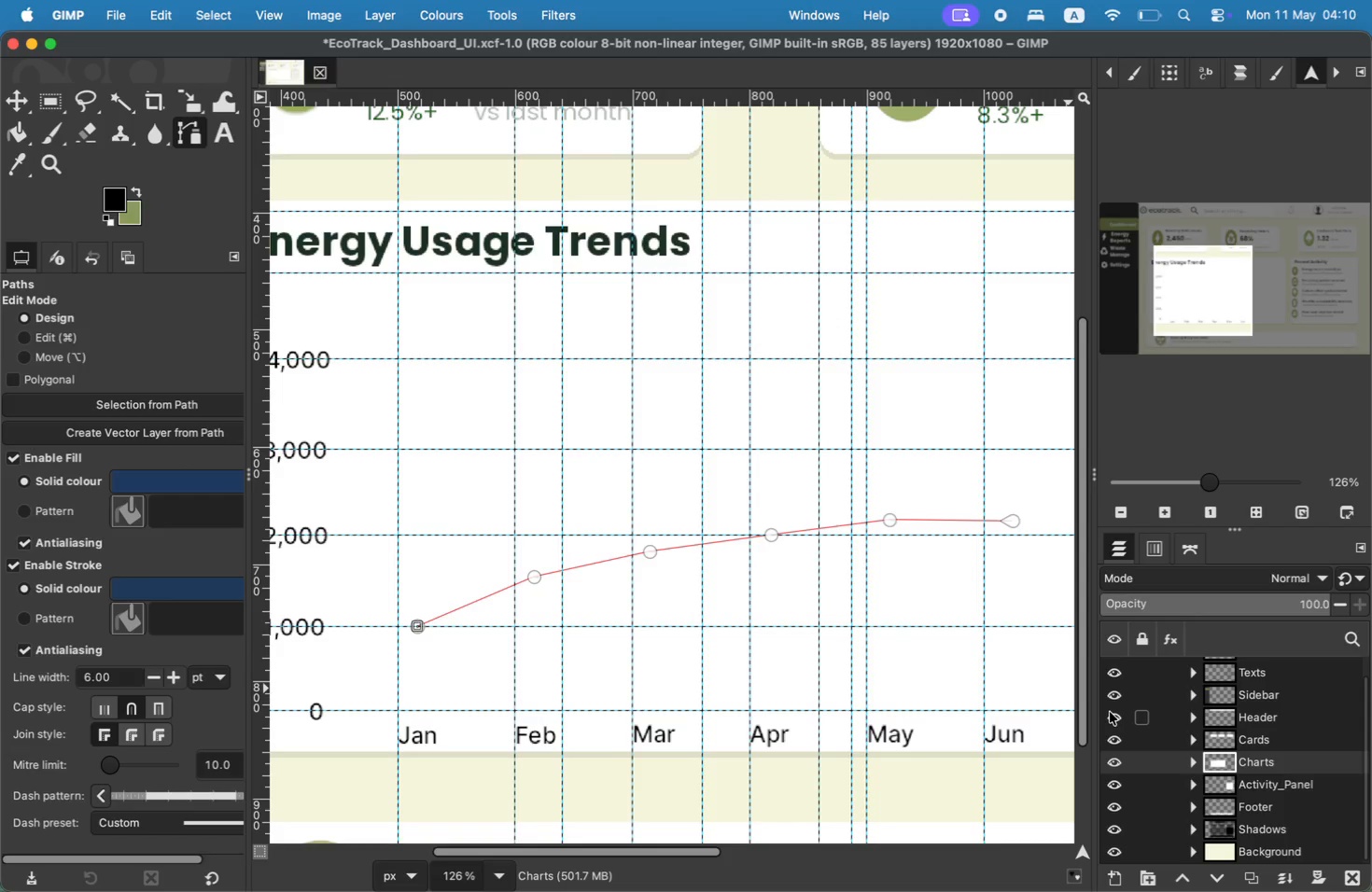 
key(Meta+Z)
 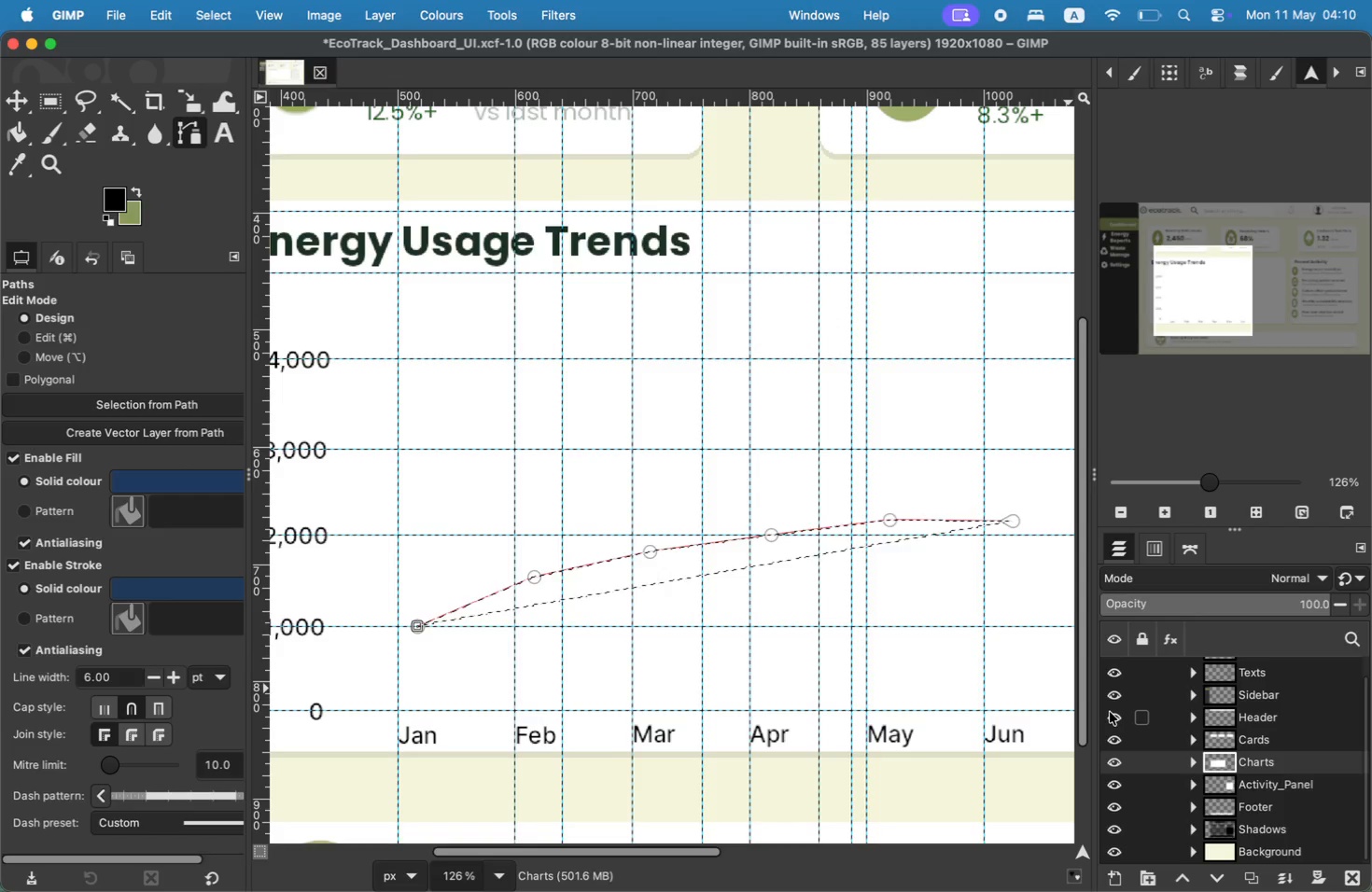 
key(Meta+Z)
 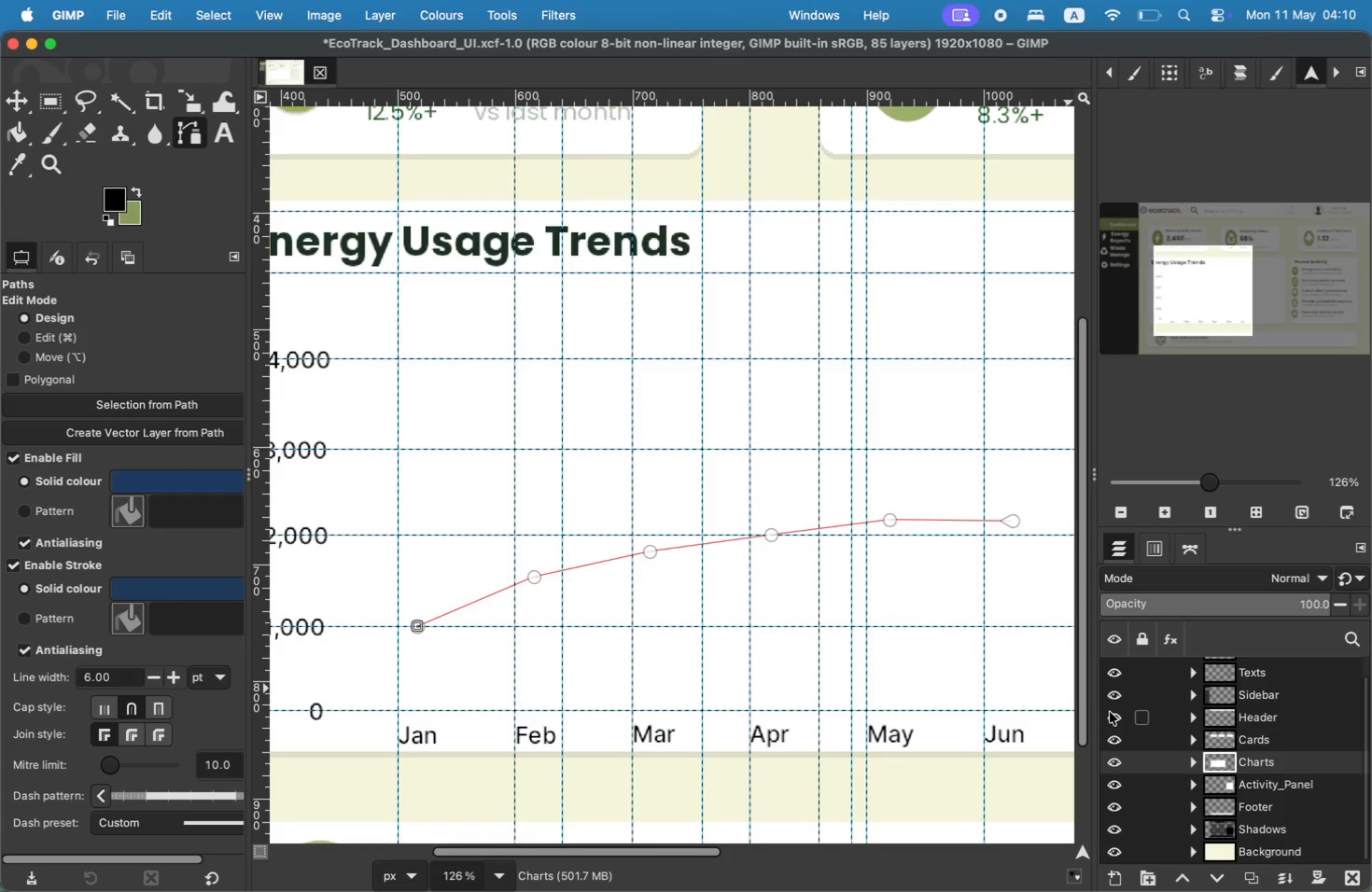 
key(Meta+Z)
 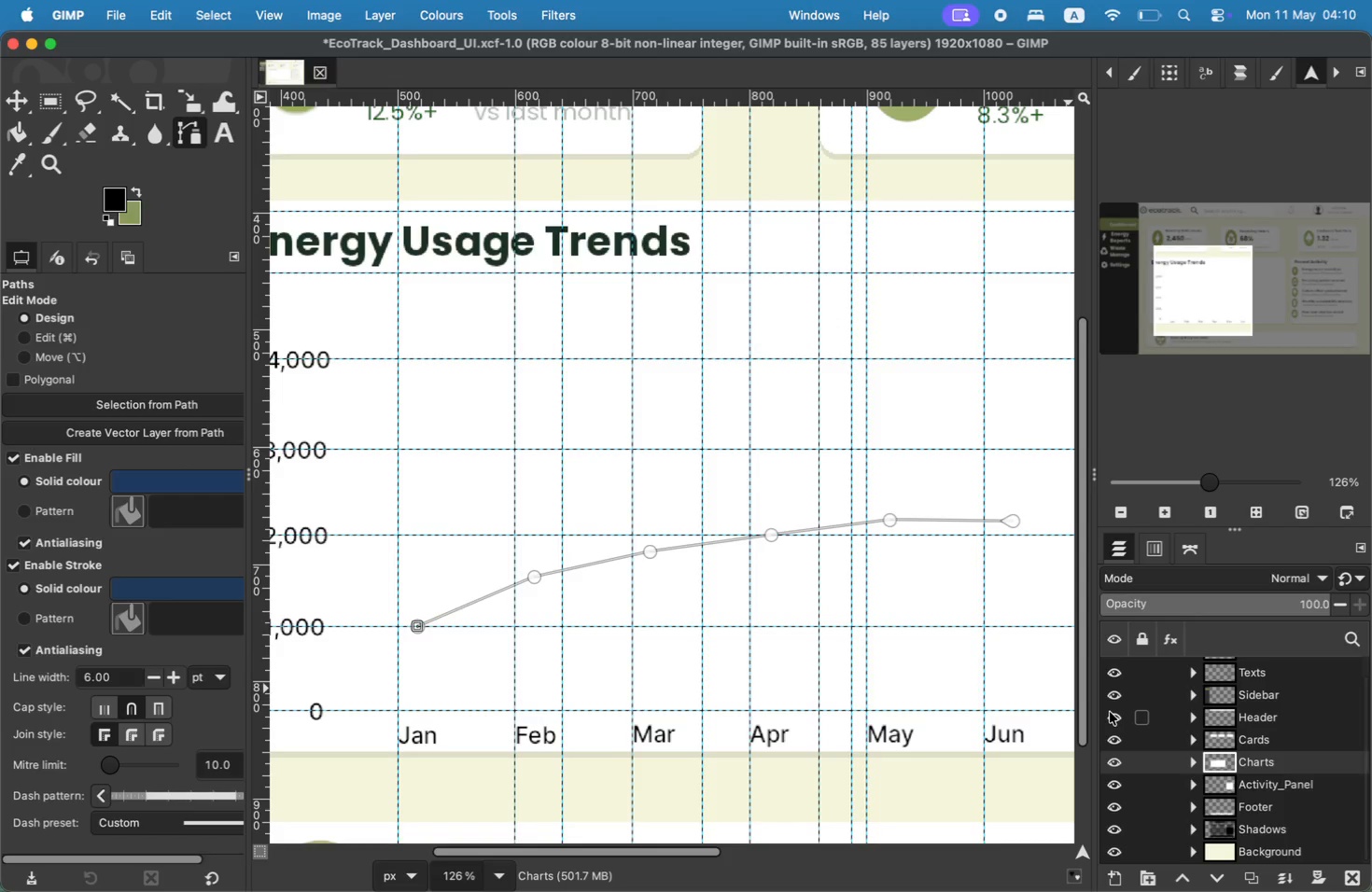 
key(Meta+Z)
 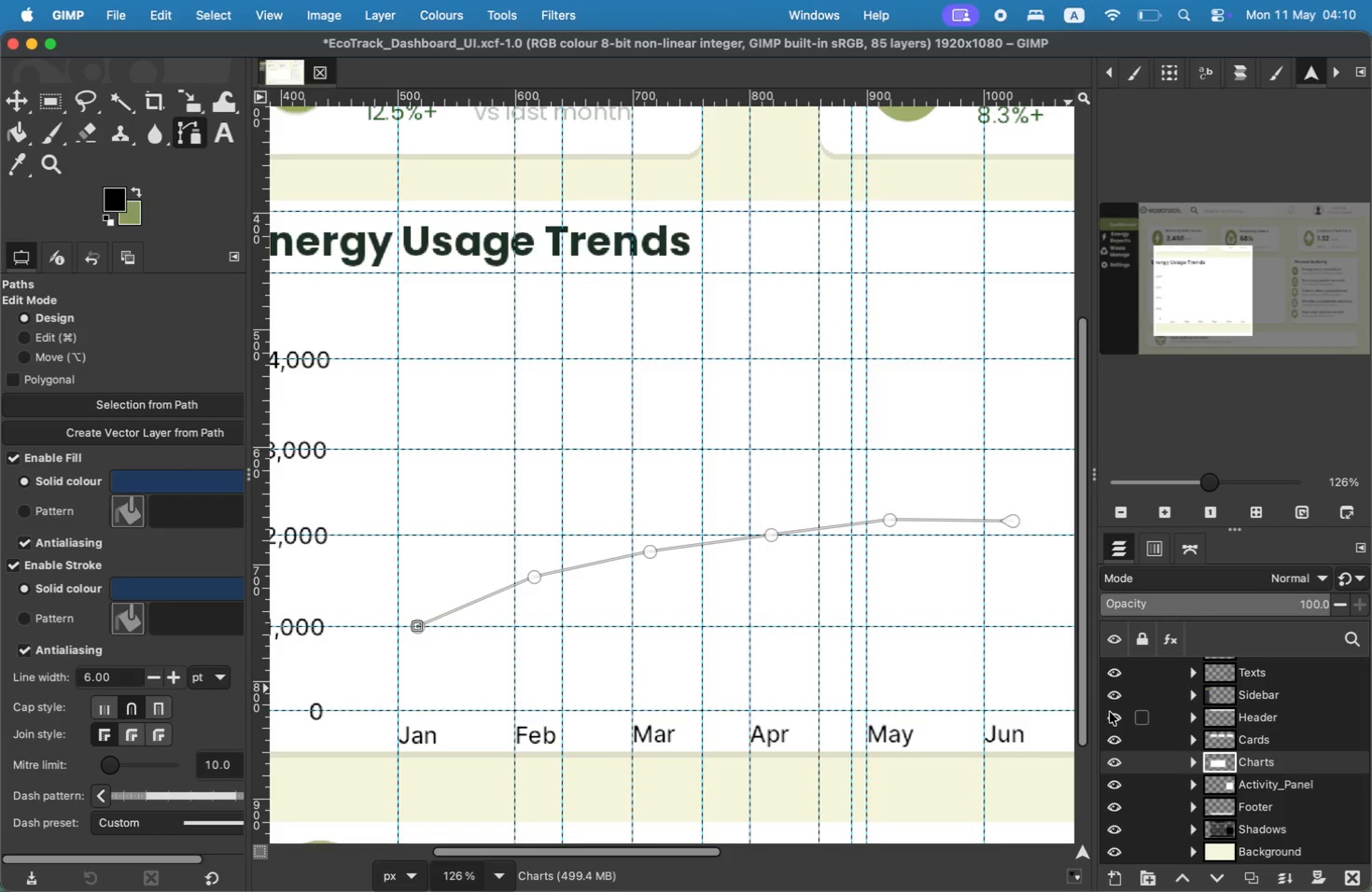 
key(Meta+Z)
 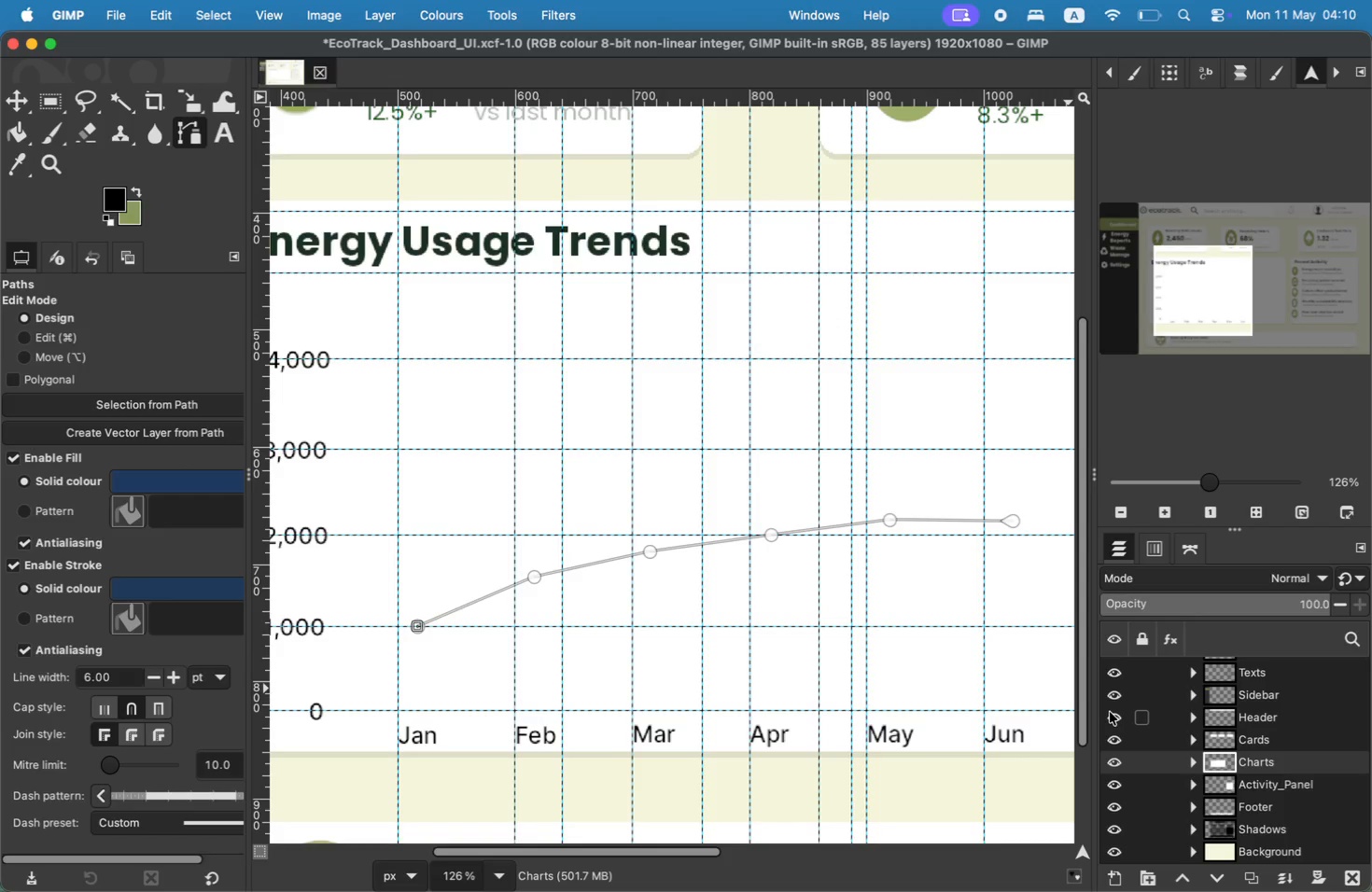 
key(Meta+Z)
 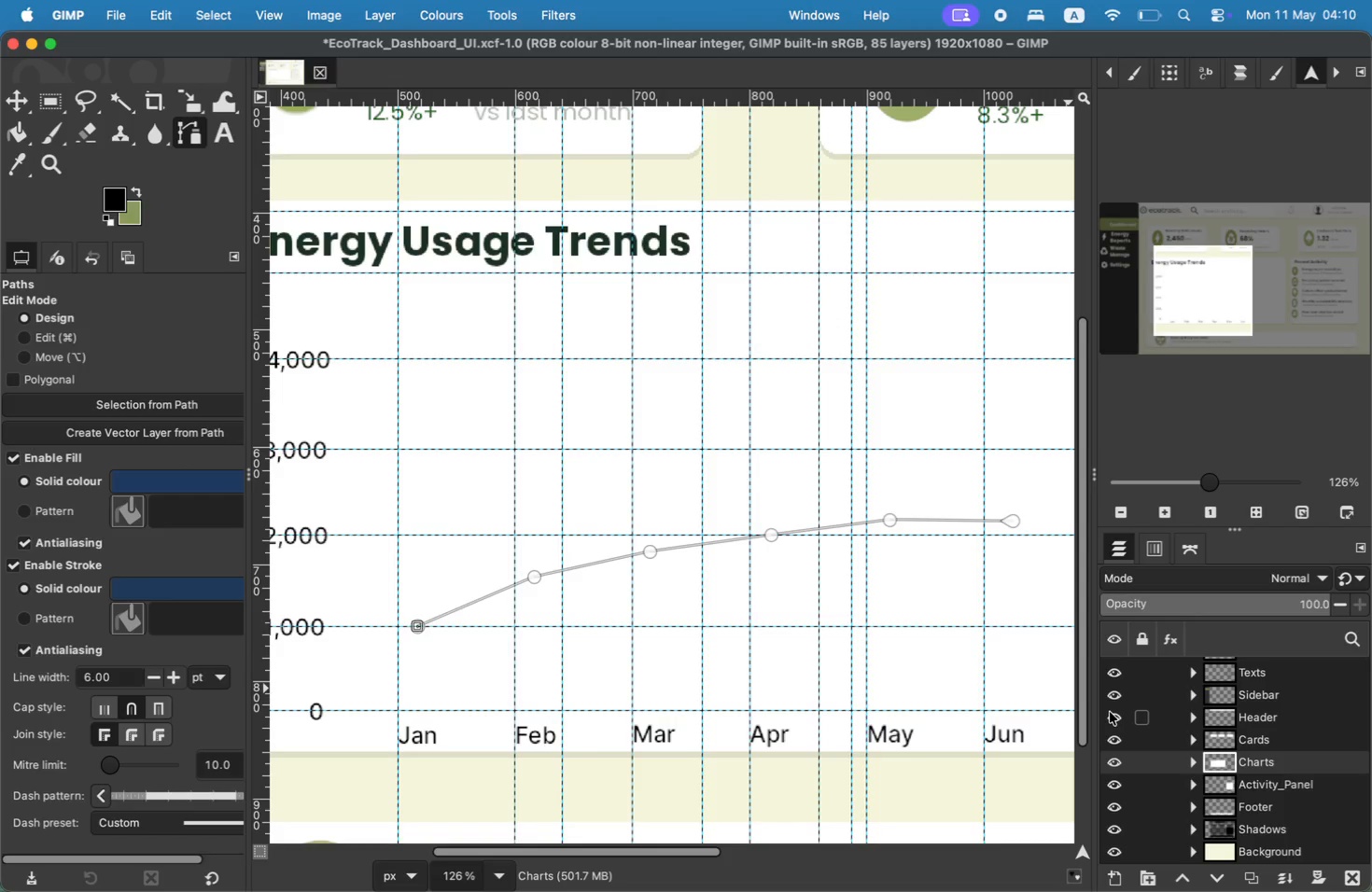 
key(Meta+Z)
 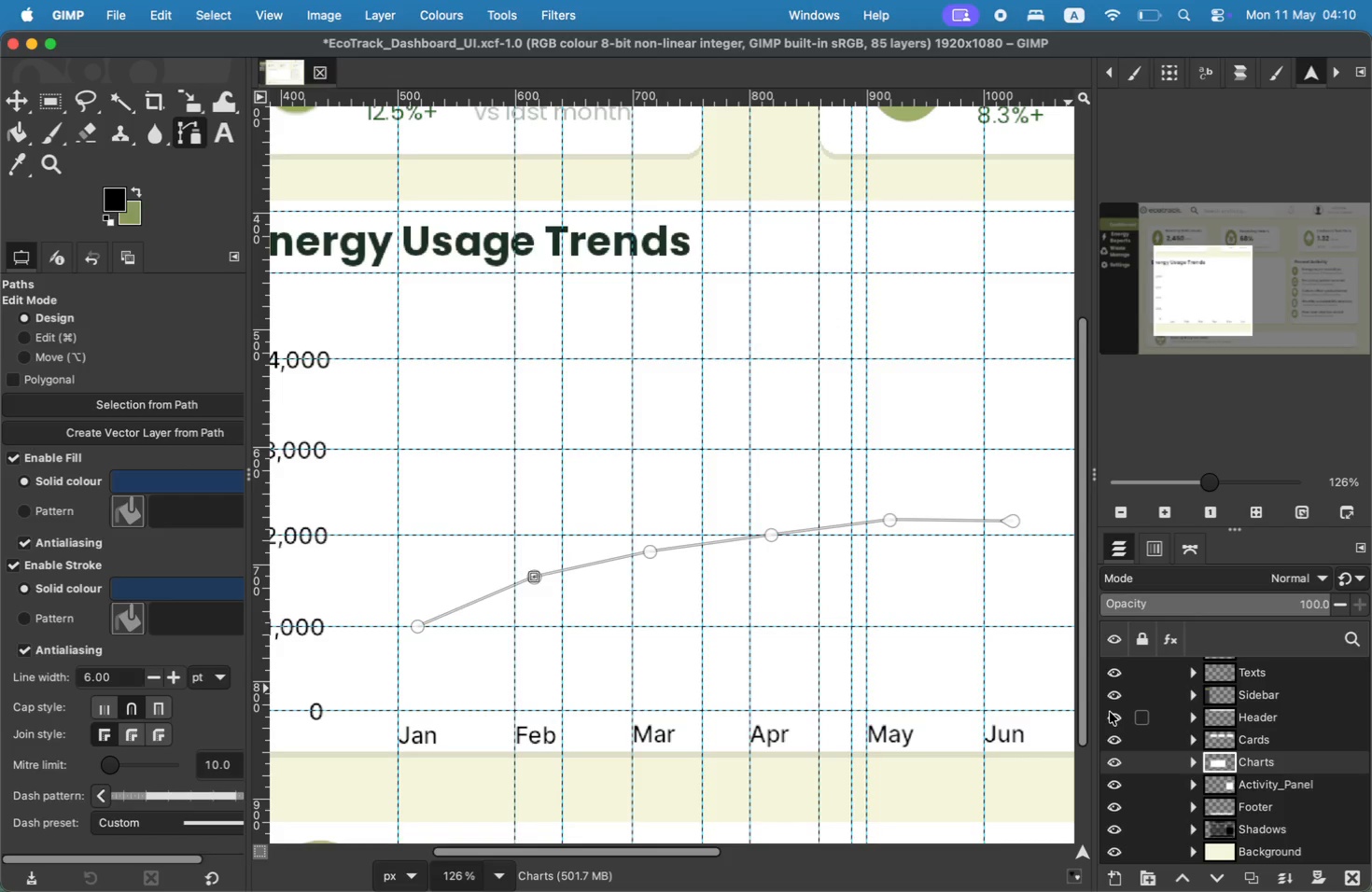 
key(Meta+Z)
 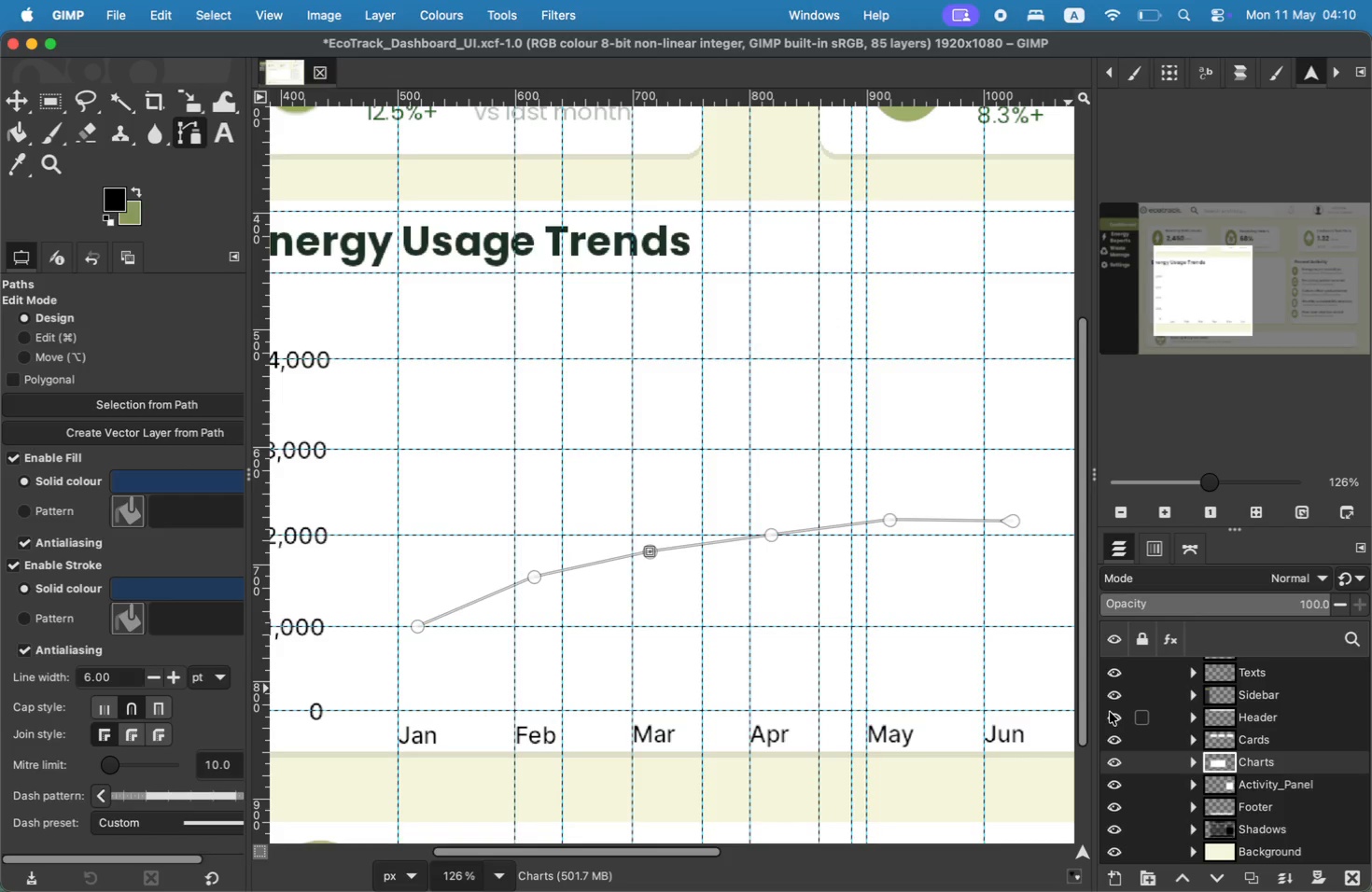 
key(Meta+Z)